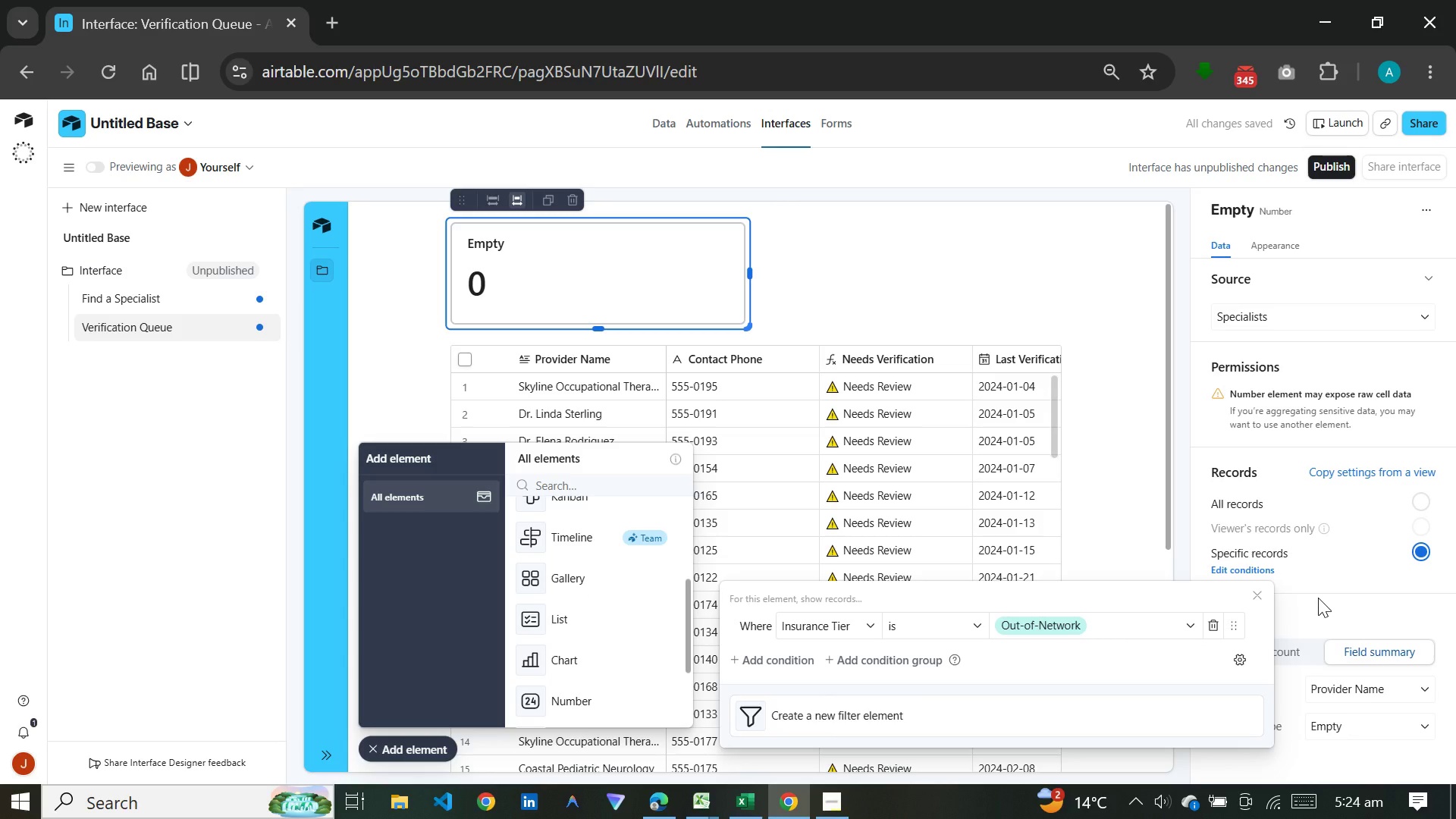 
wait(6.25)
 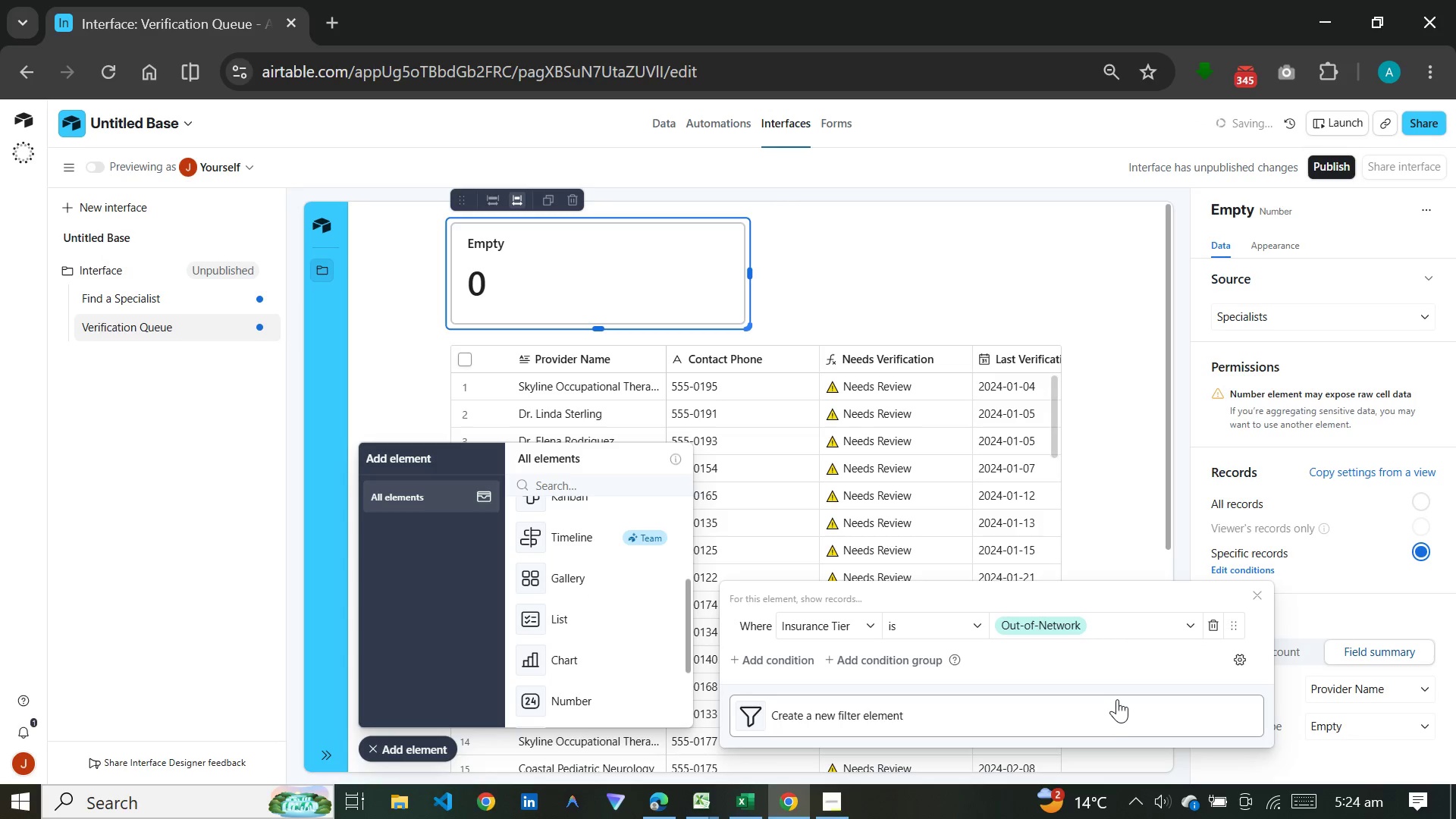 
left_click([1318, 598])
 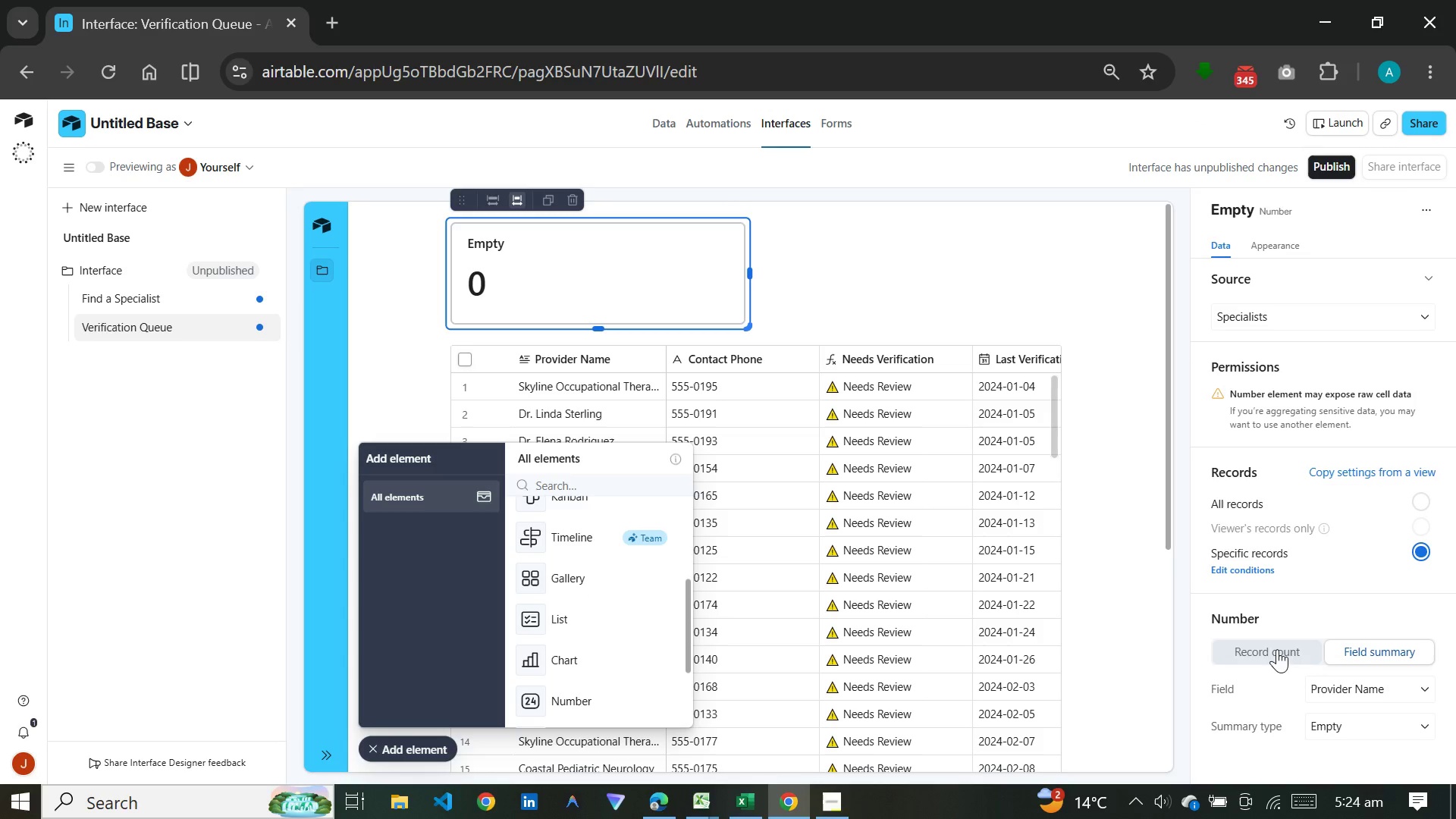 
left_click([1285, 653])
 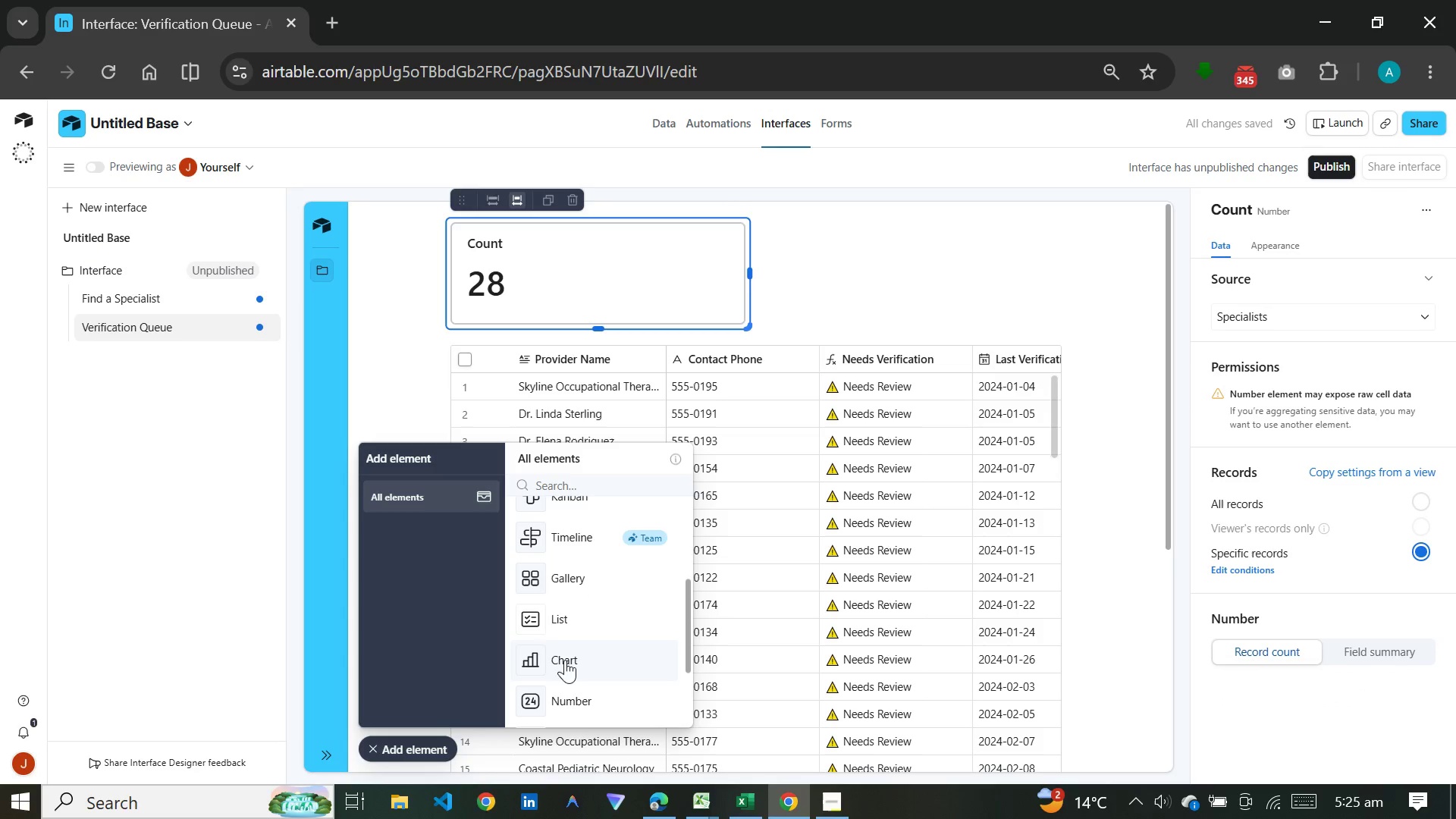 
left_click([562, 690])
 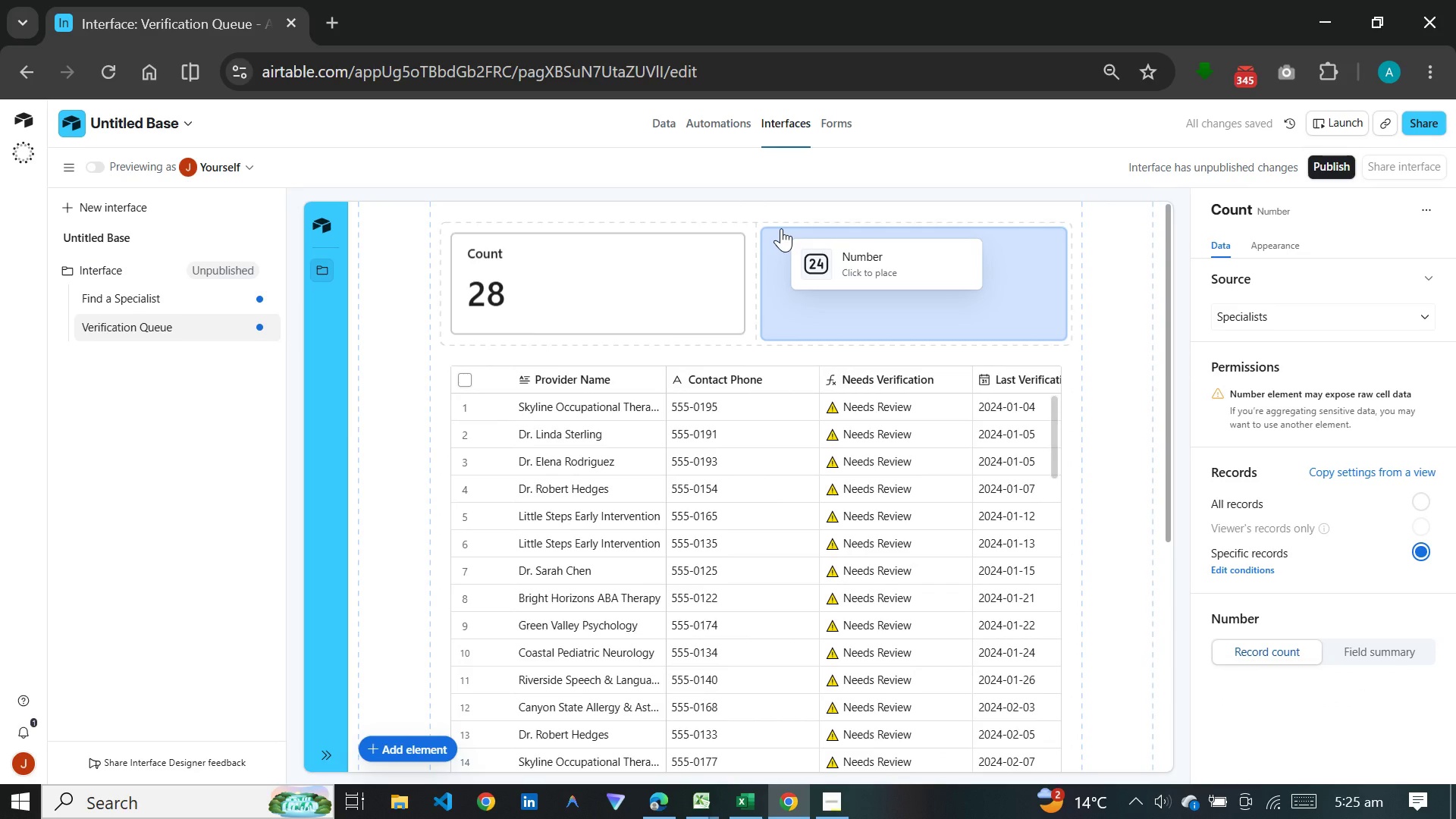 
left_click([781, 228])
 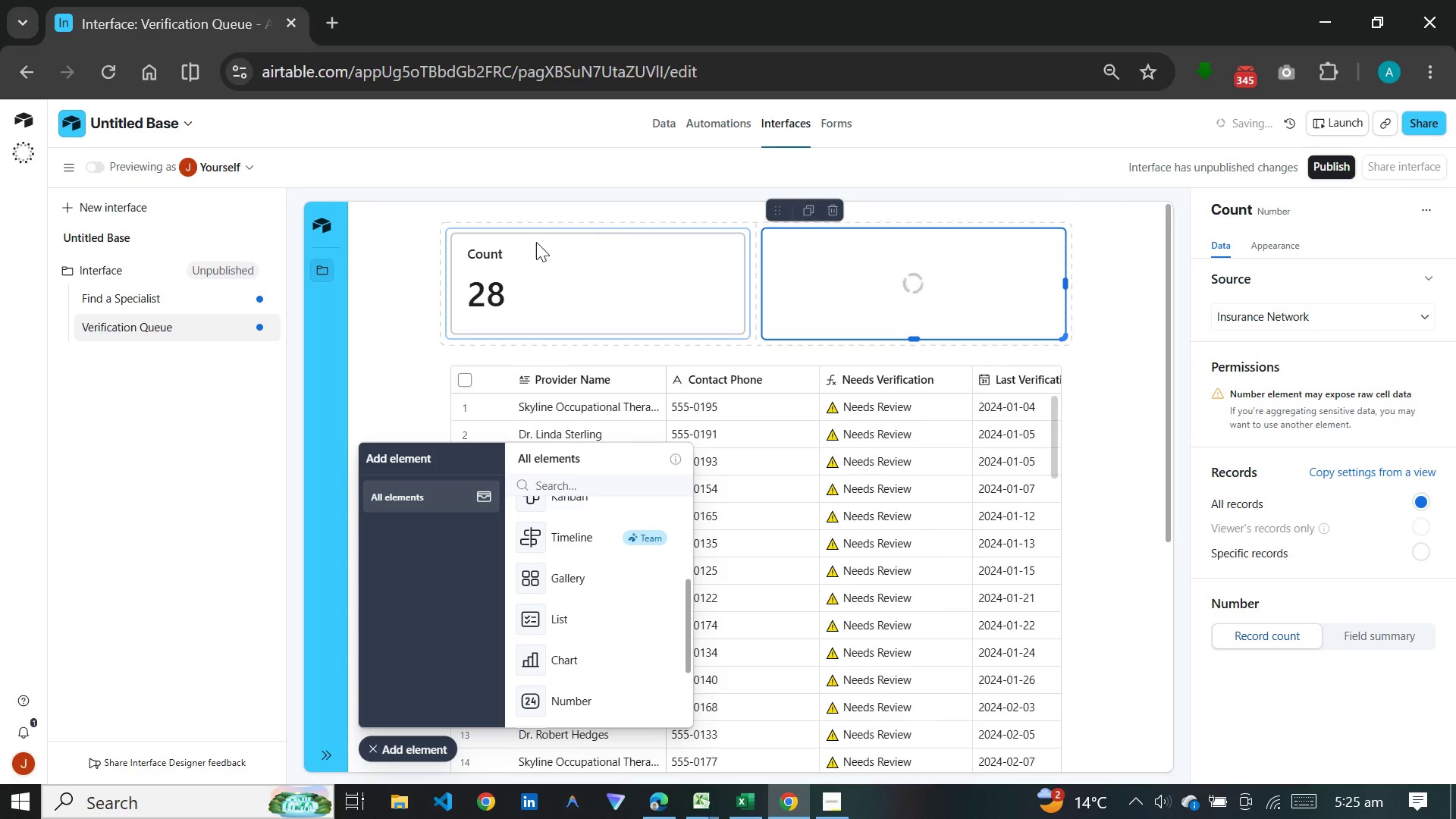 
left_click([532, 244])
 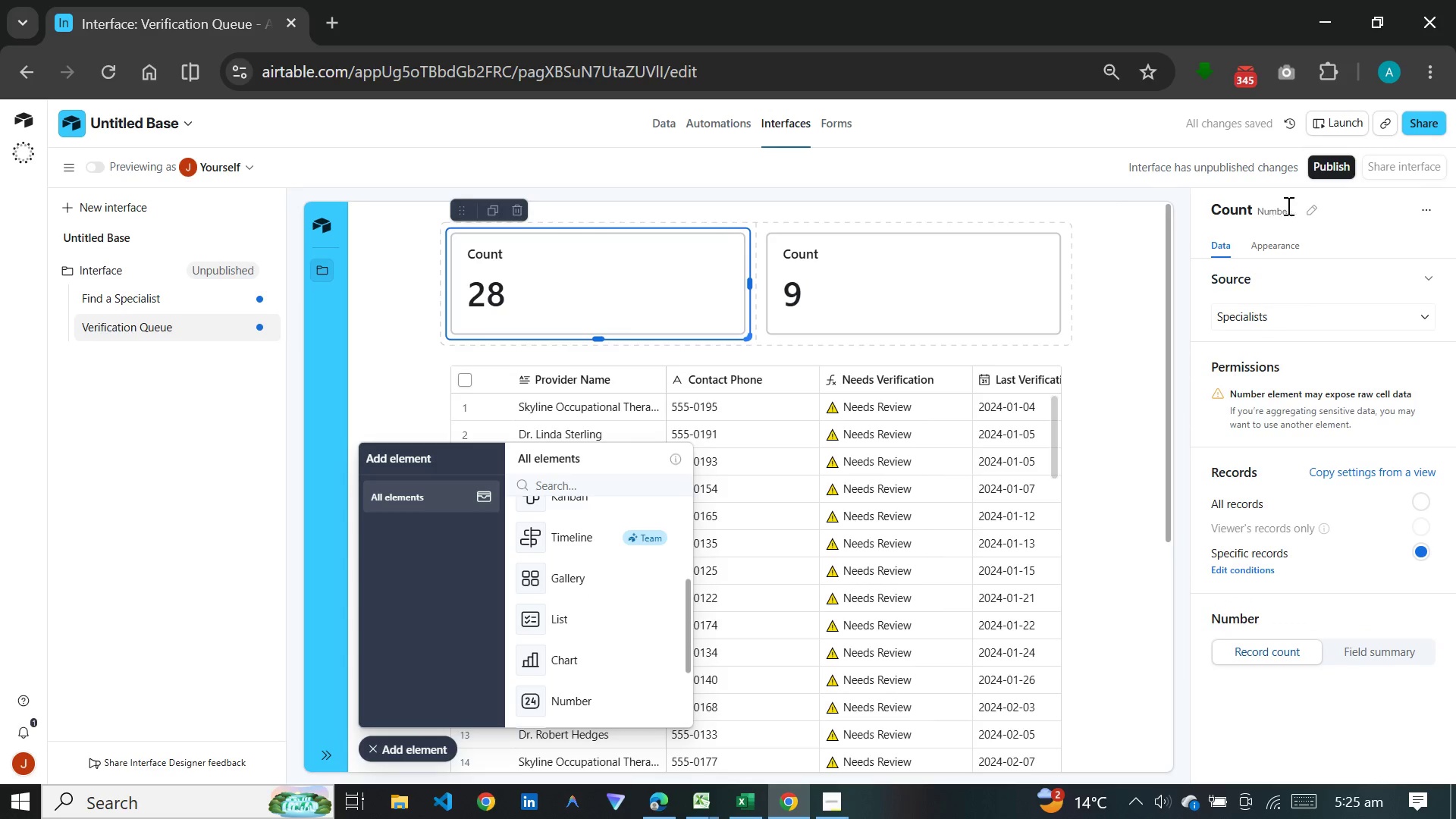 
left_click([1307, 214])
 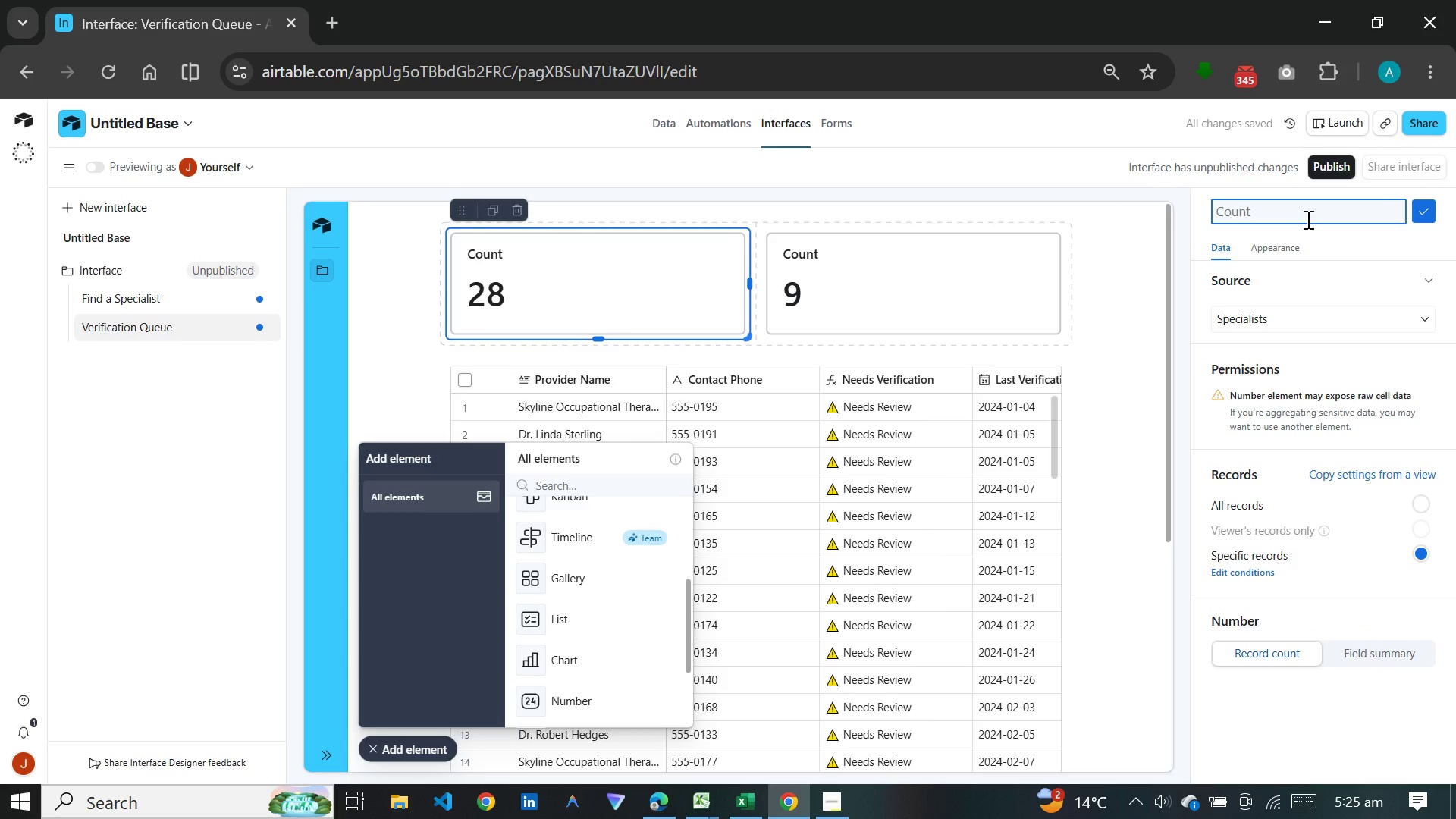 
type(Out of Network)
 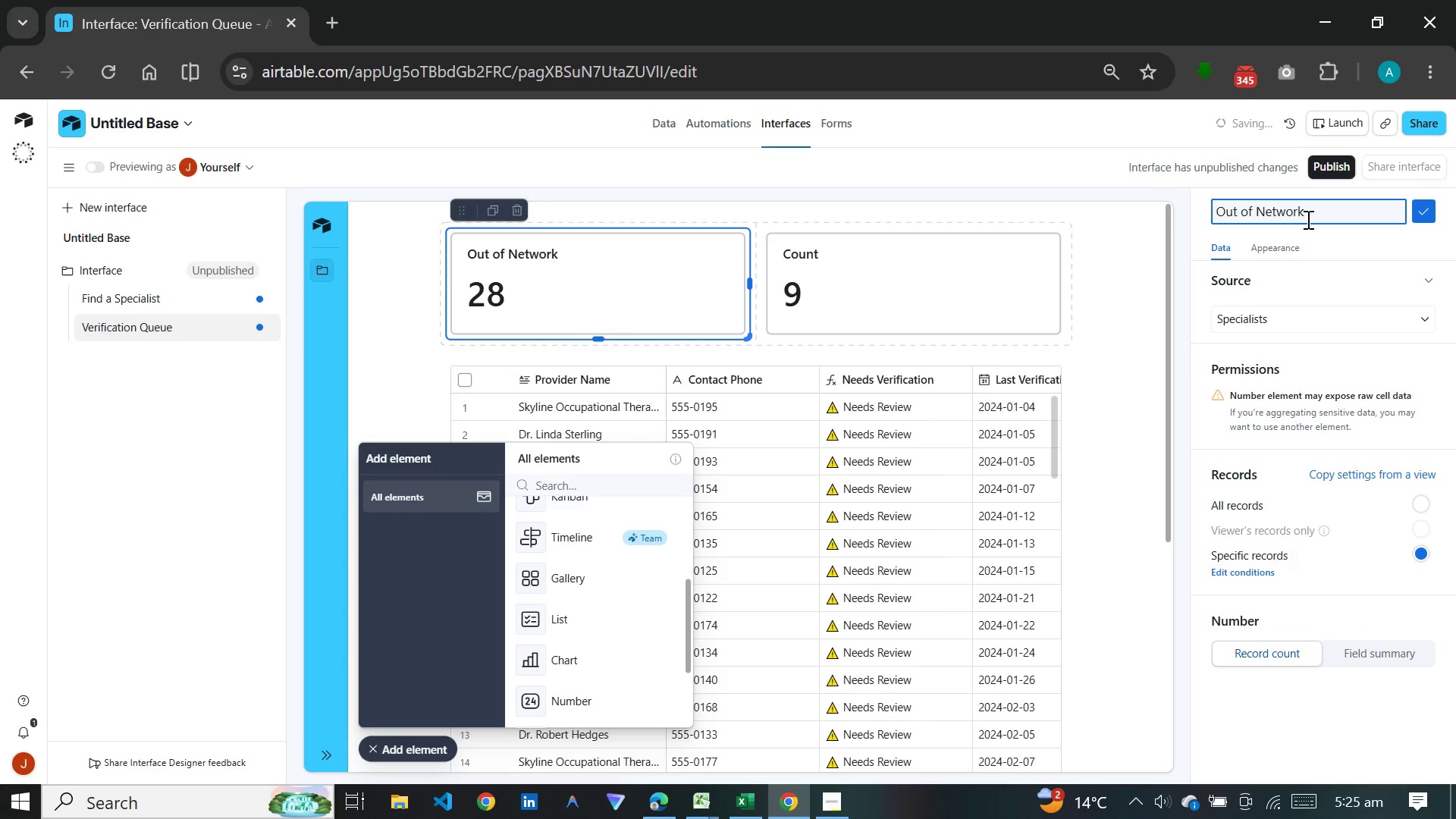 
key(Enter)
 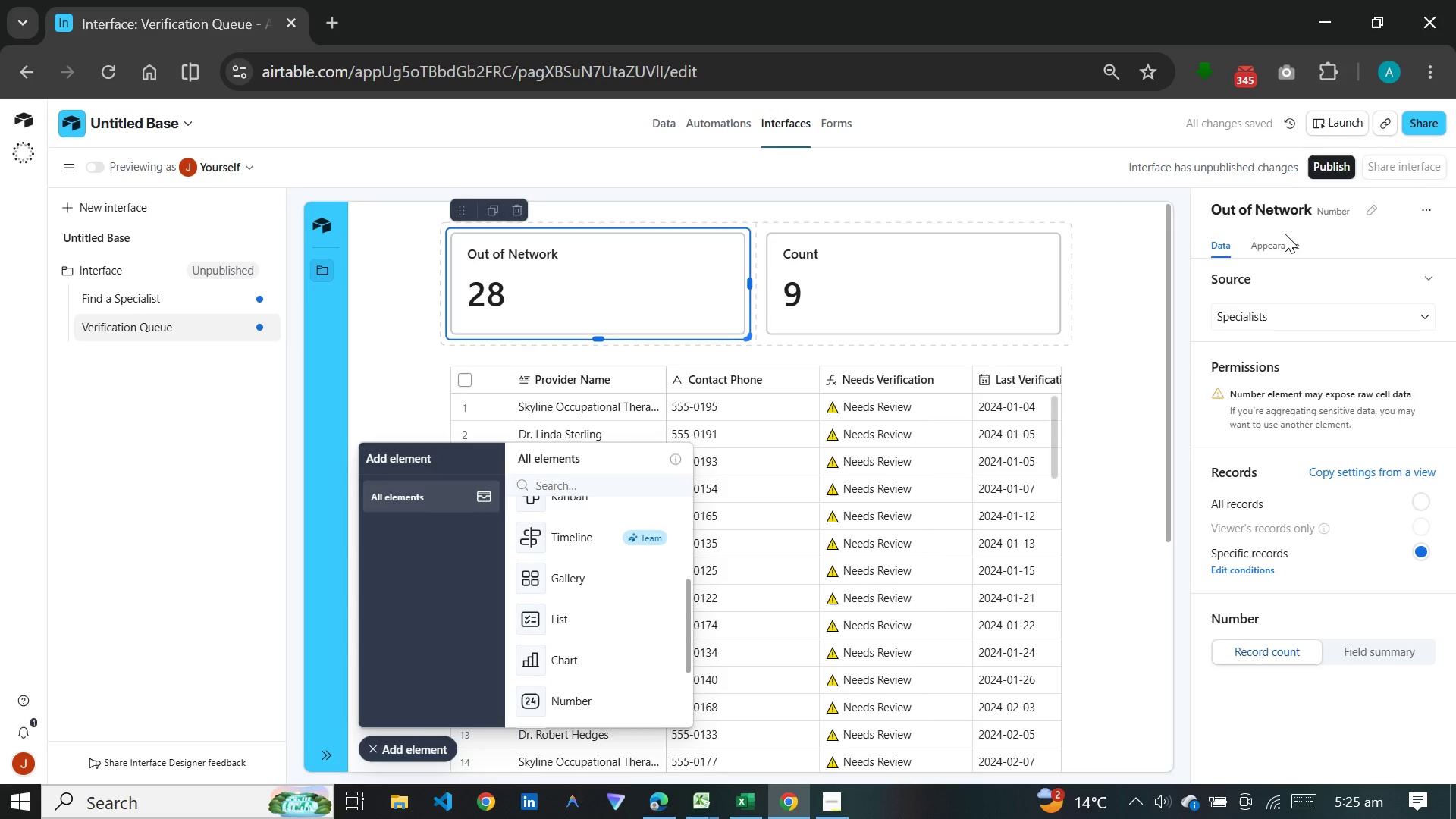 
left_click([956, 287])
 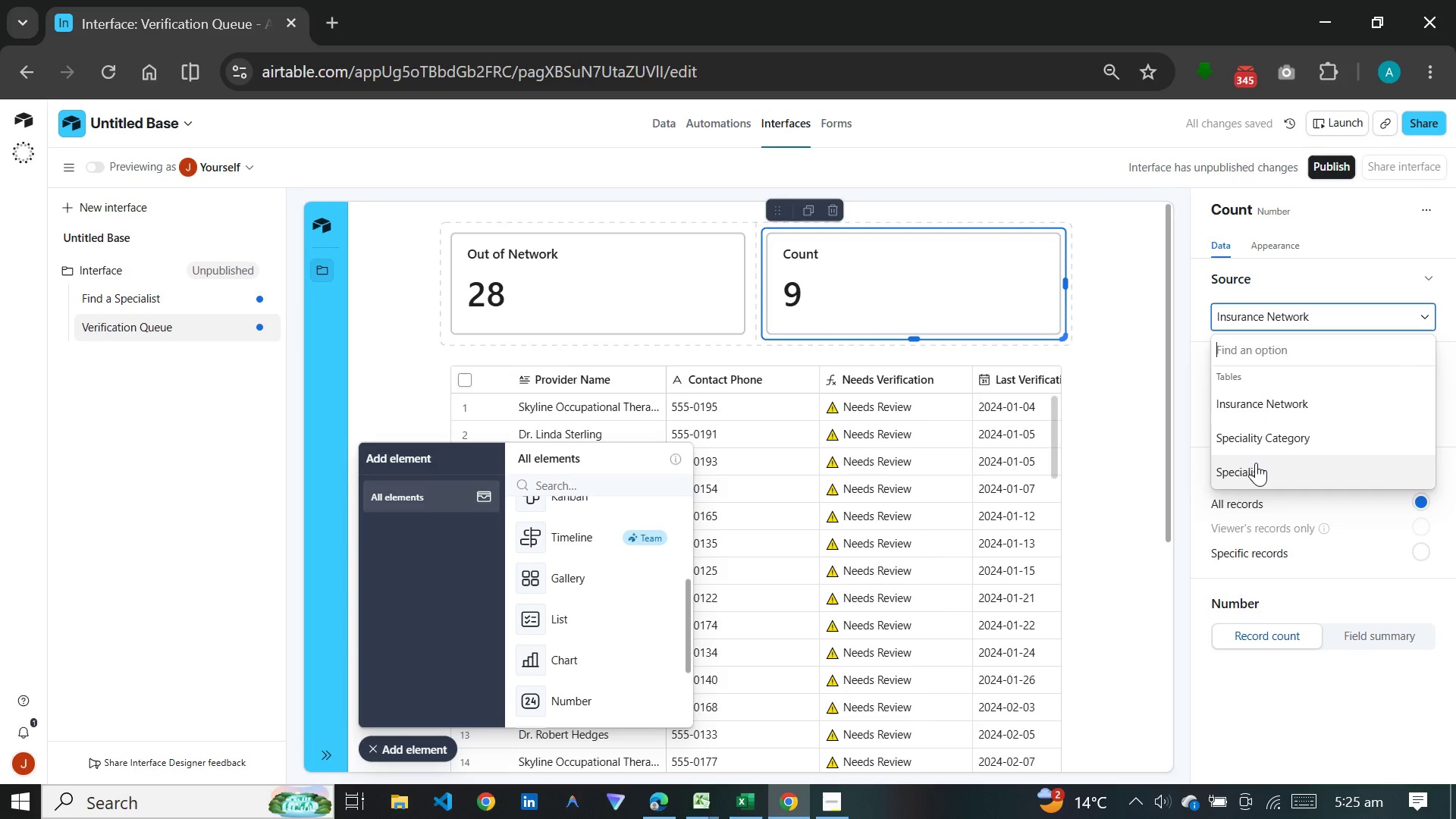 
left_click([1256, 463])
 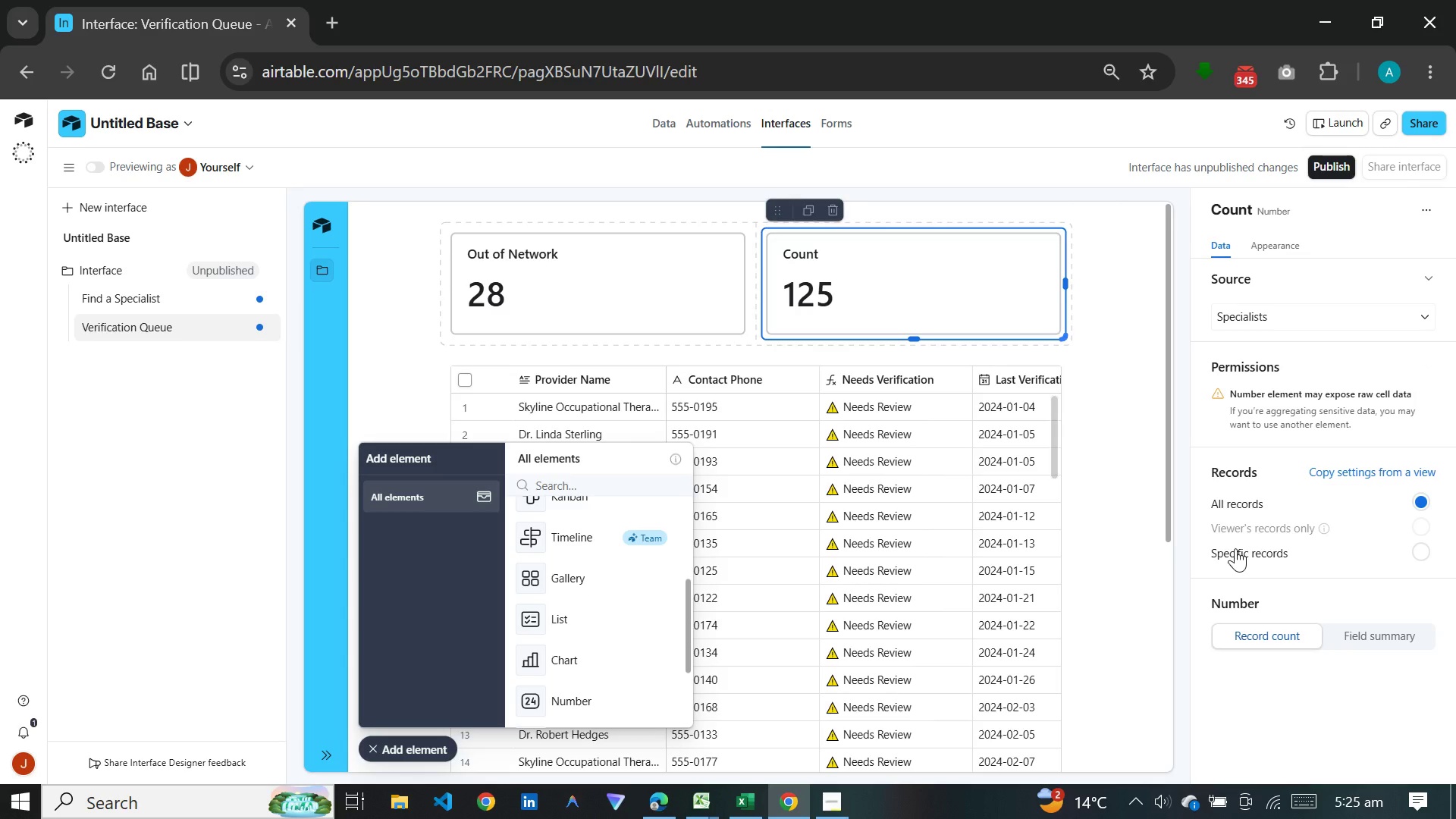 
wait(17.12)
 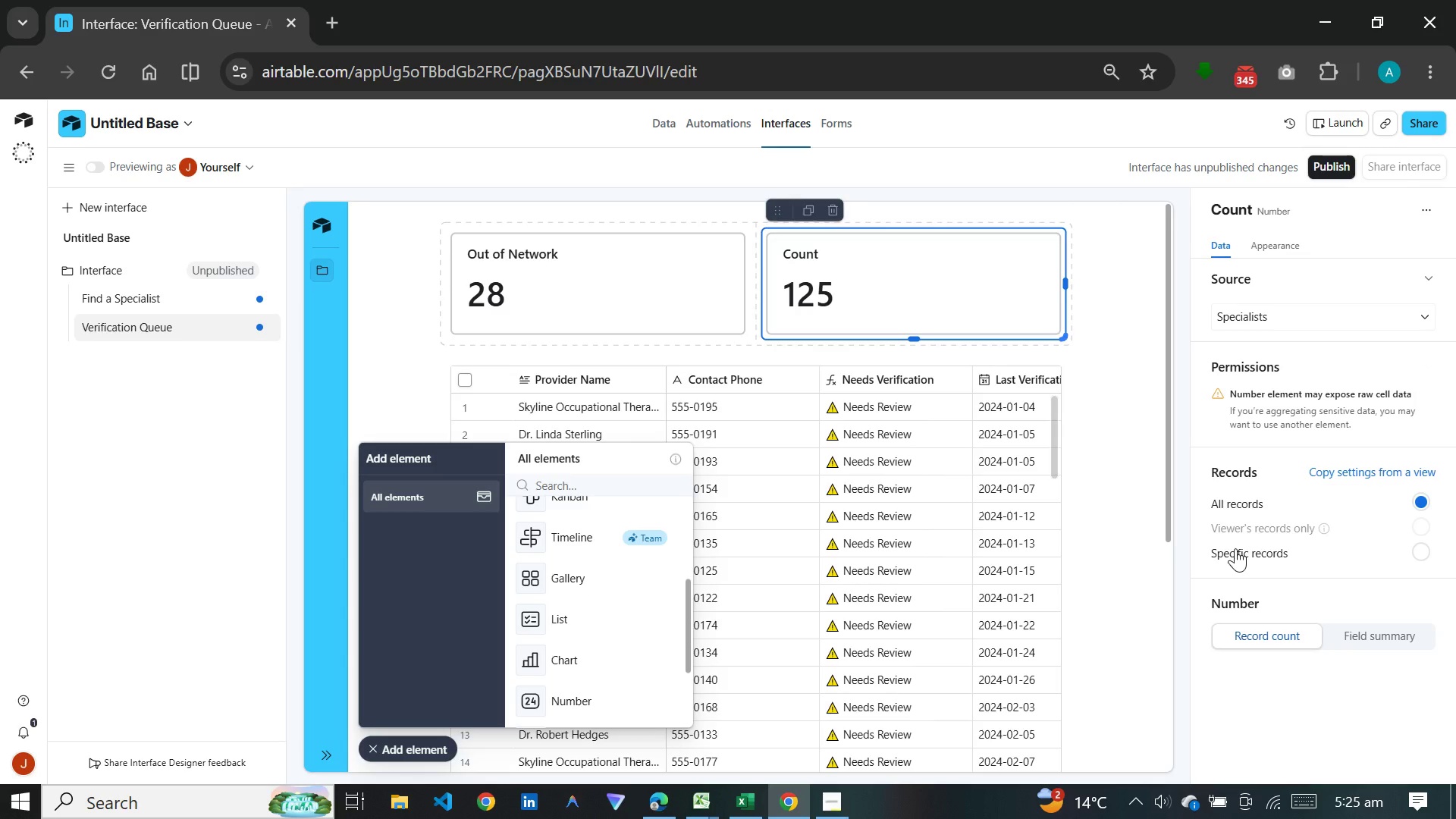 
left_click([1235, 548])
 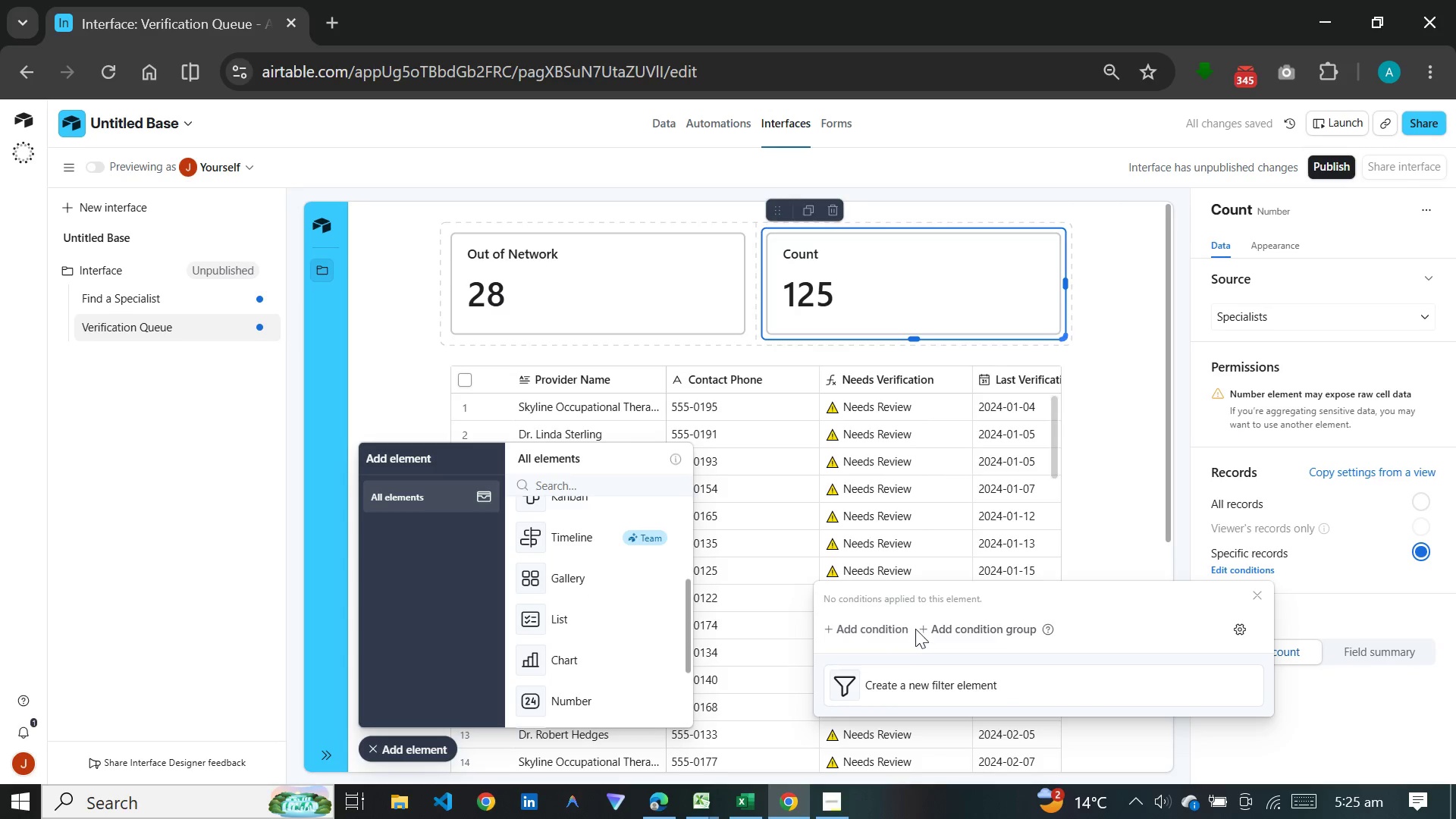 
left_click([899, 630])
 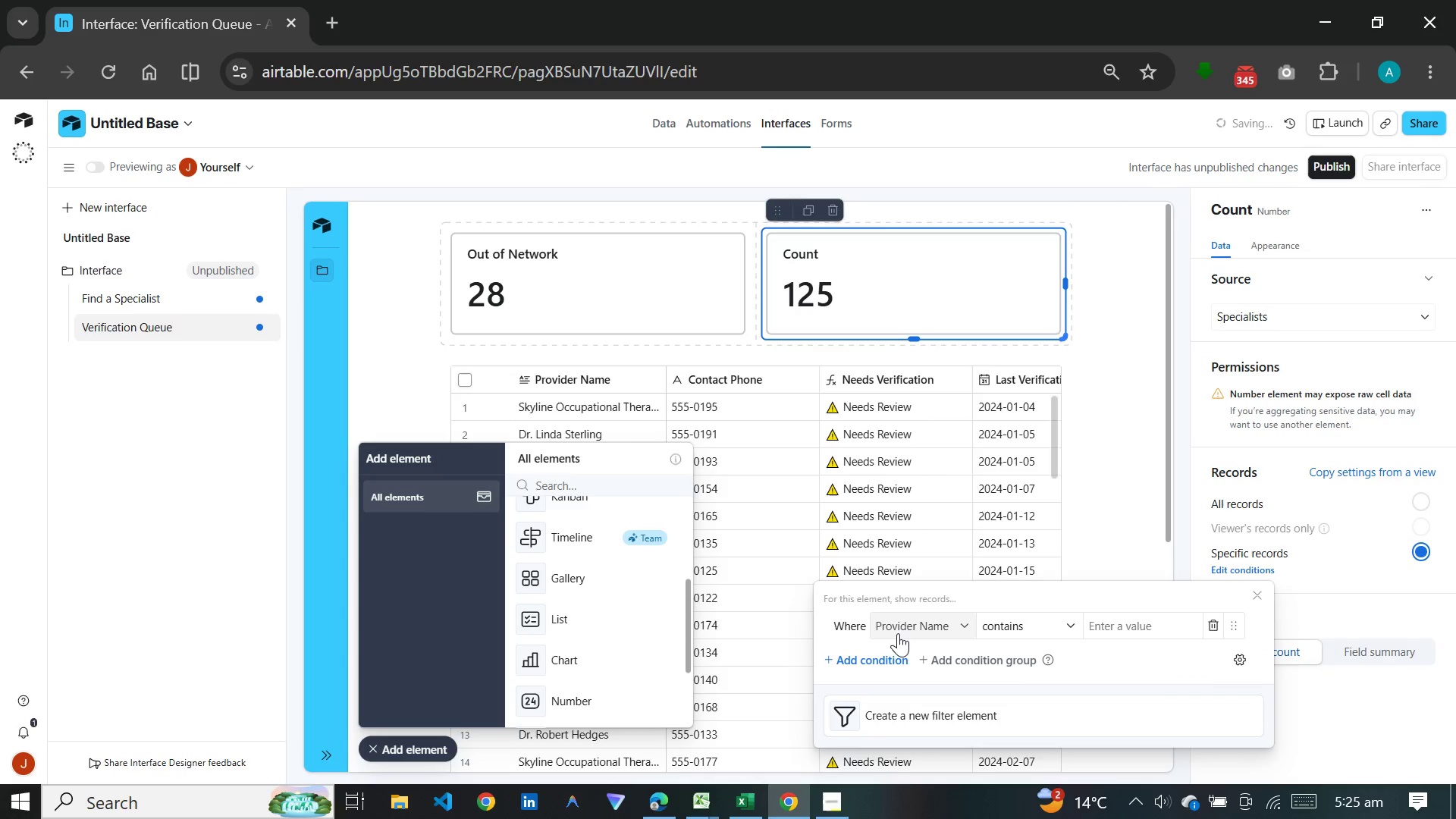 
left_click([902, 629])
 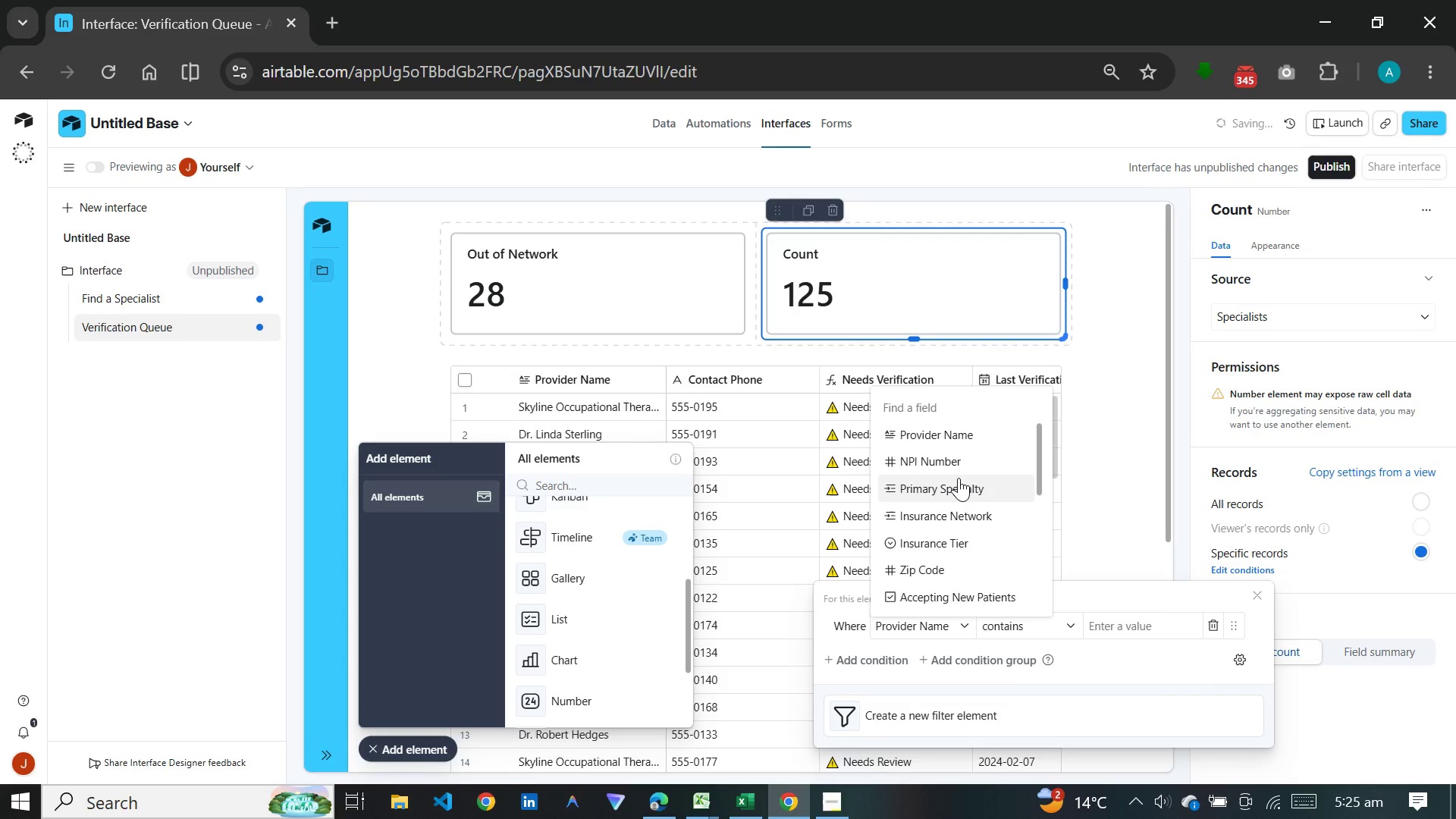 
scroll: coordinate [959, 478], scroll_direction: down, amount: 8.0
 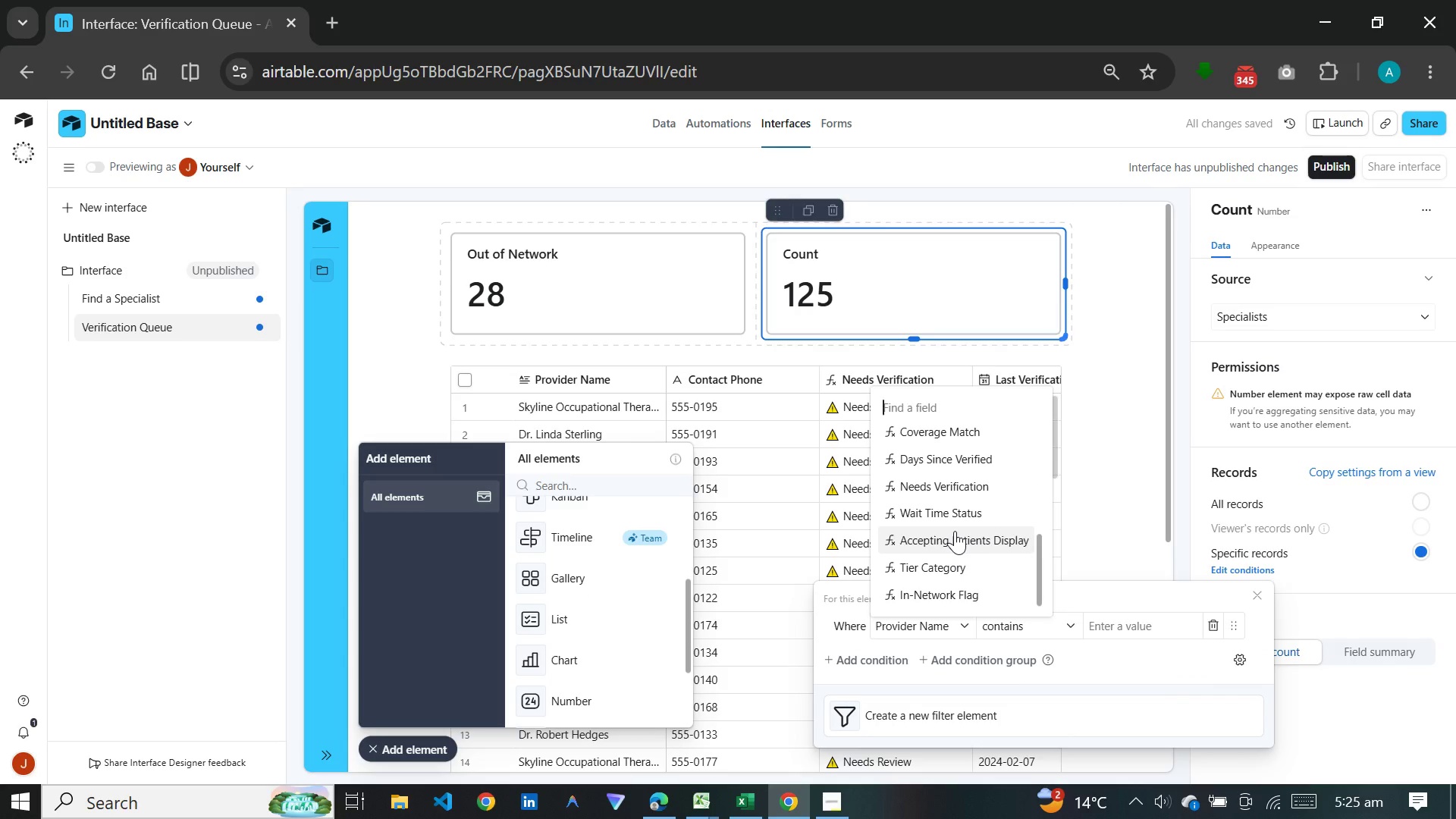 
scroll: coordinate [955, 531], scroll_direction: up, amount: 7.0
 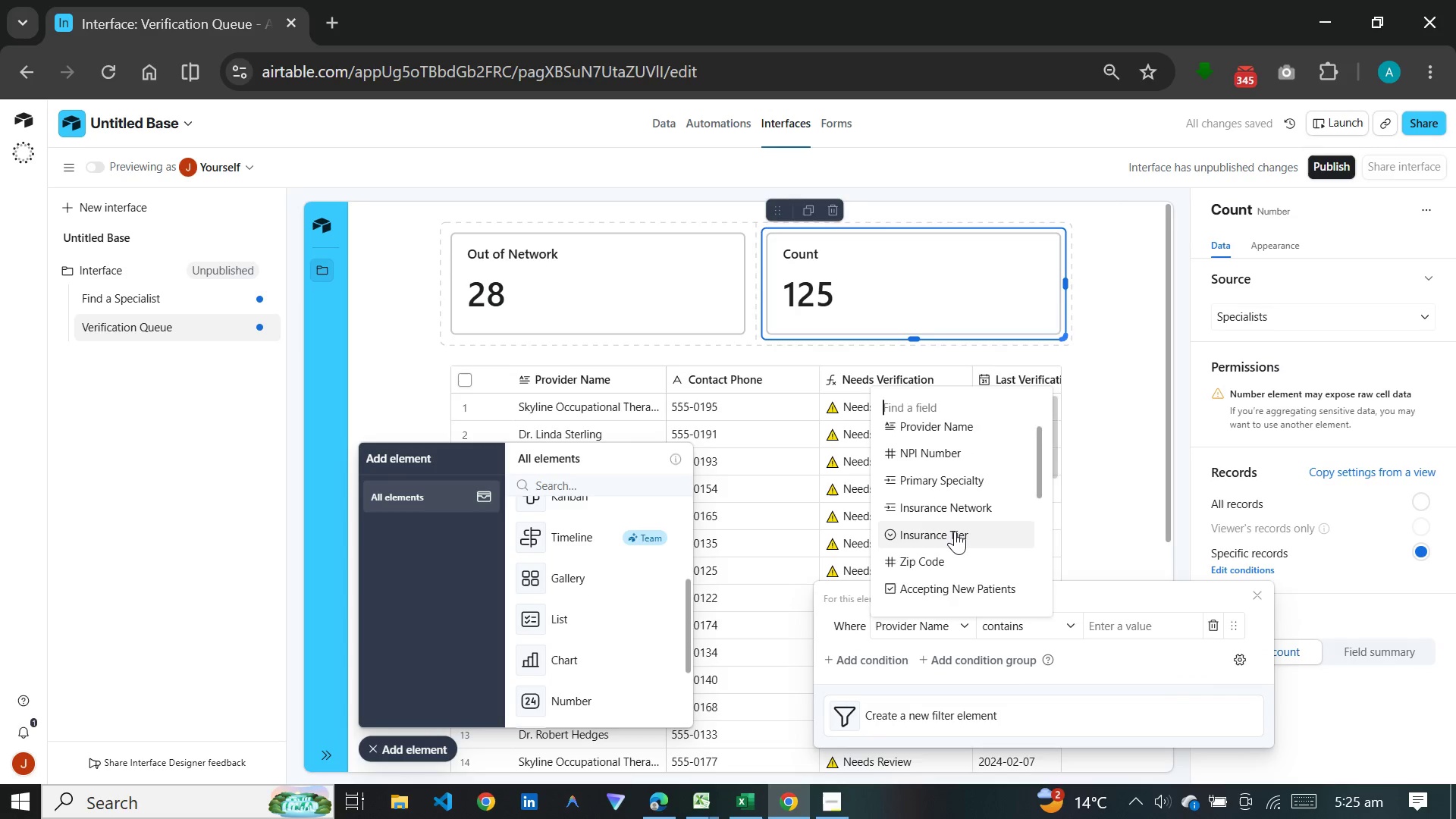 
scroll: coordinate [955, 531], scroll_direction: down, amount: 2.0
 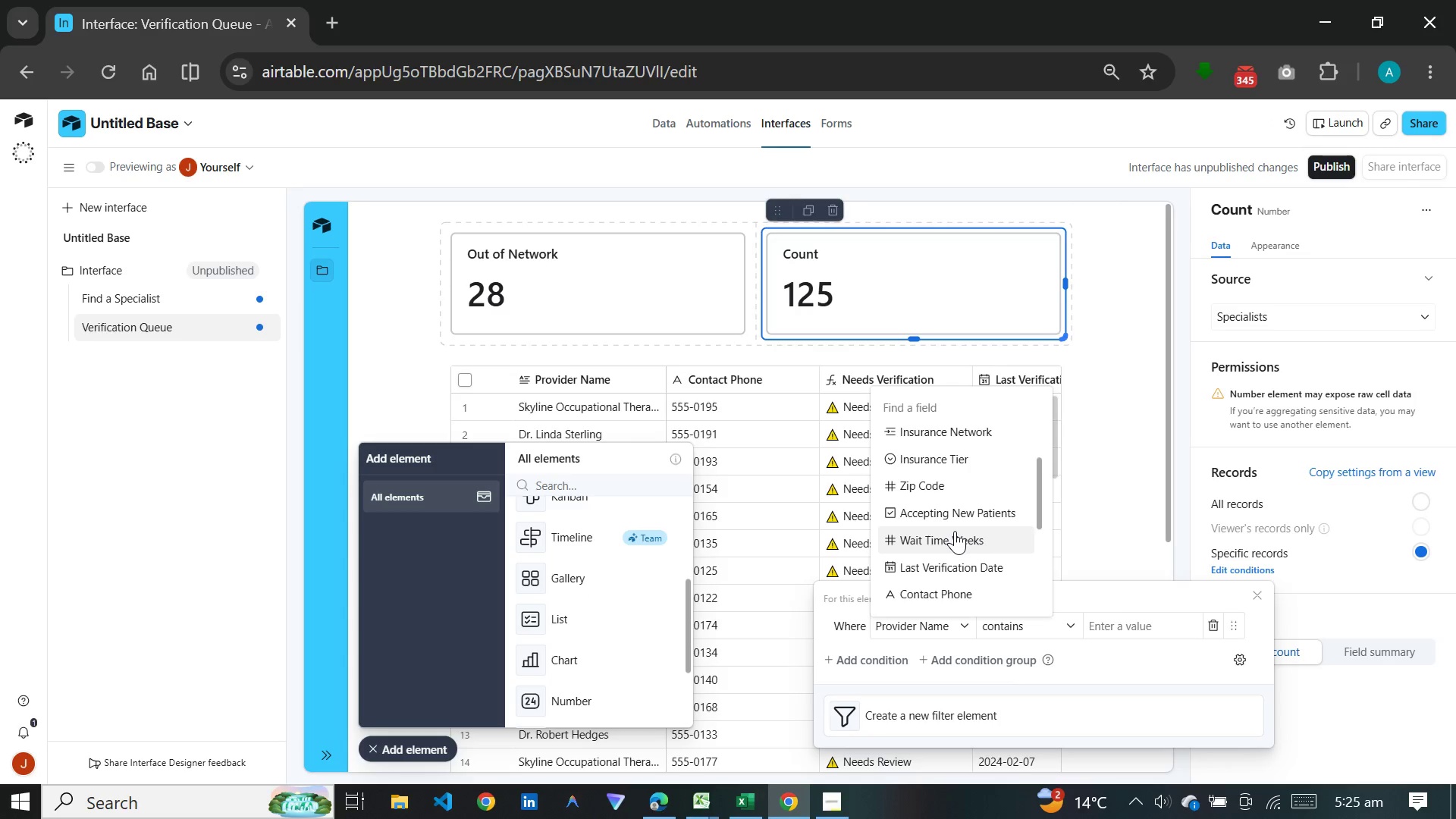 
scroll: coordinate [955, 531], scroll_direction: up, amount: 6.0
 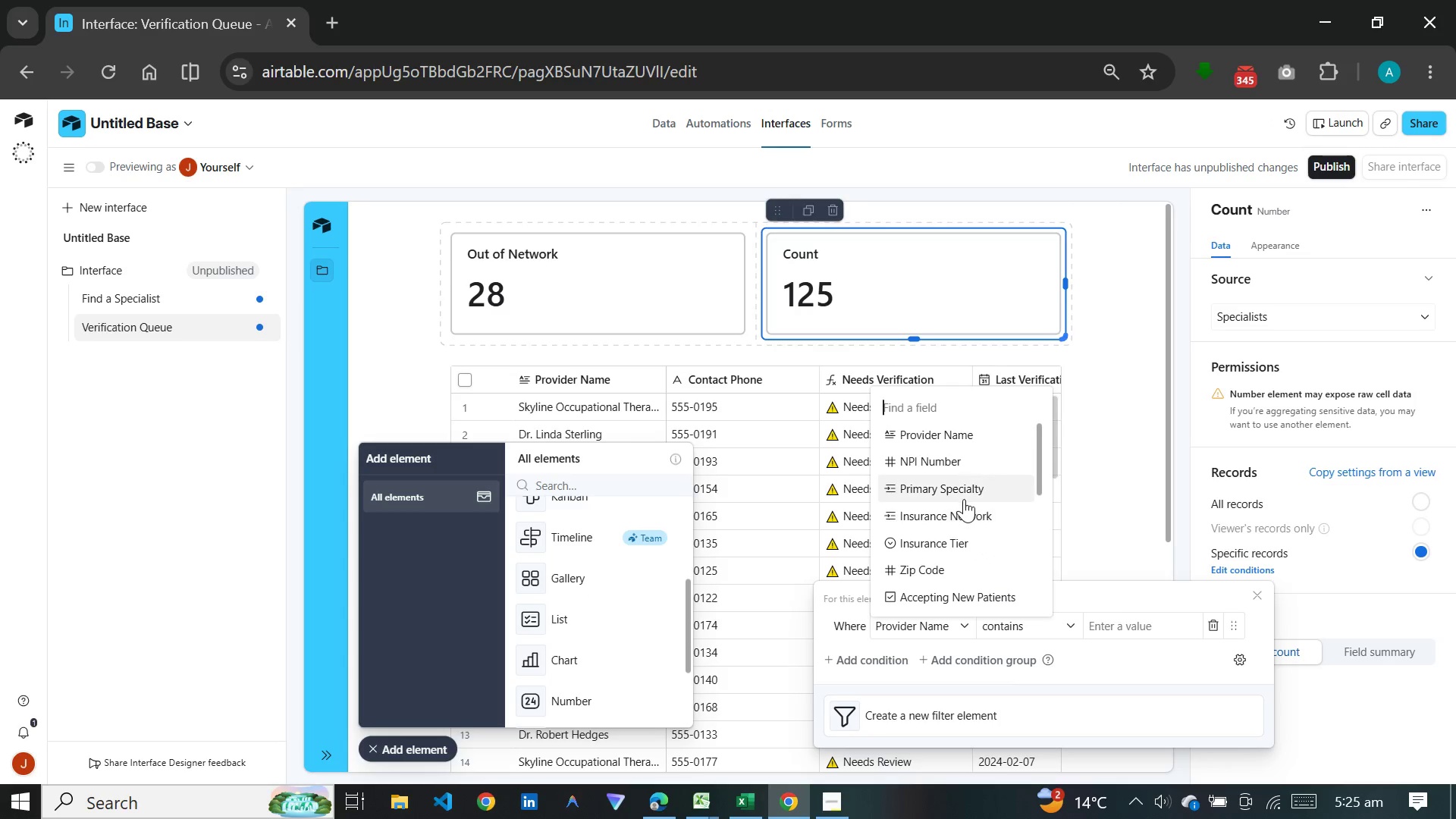 
scroll: coordinate [964, 497], scroll_direction: down, amount: 3.0
 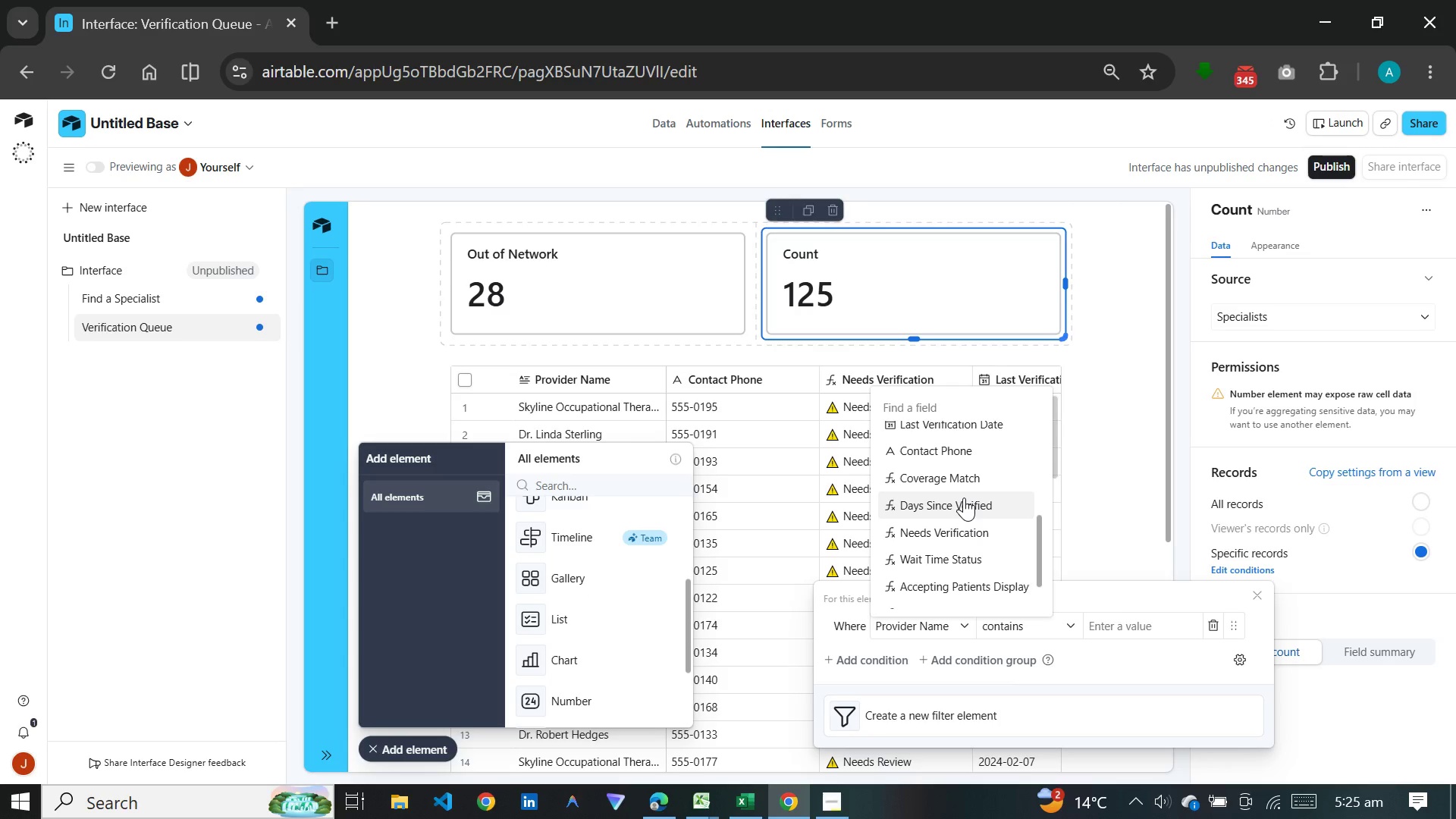 
wait(6.03)
 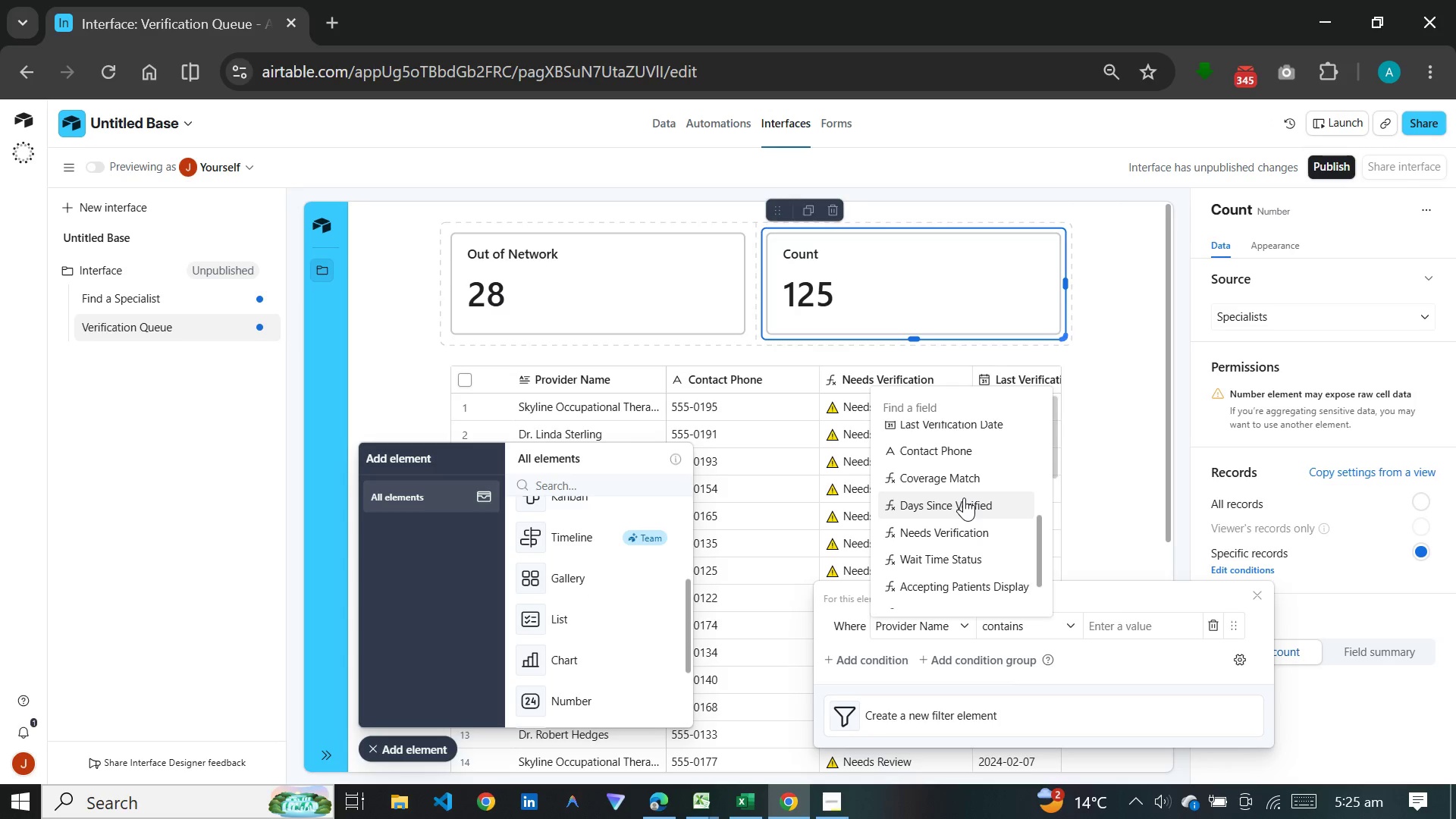 
scroll: coordinate [964, 497], scroll_direction: down, amount: 2.0
 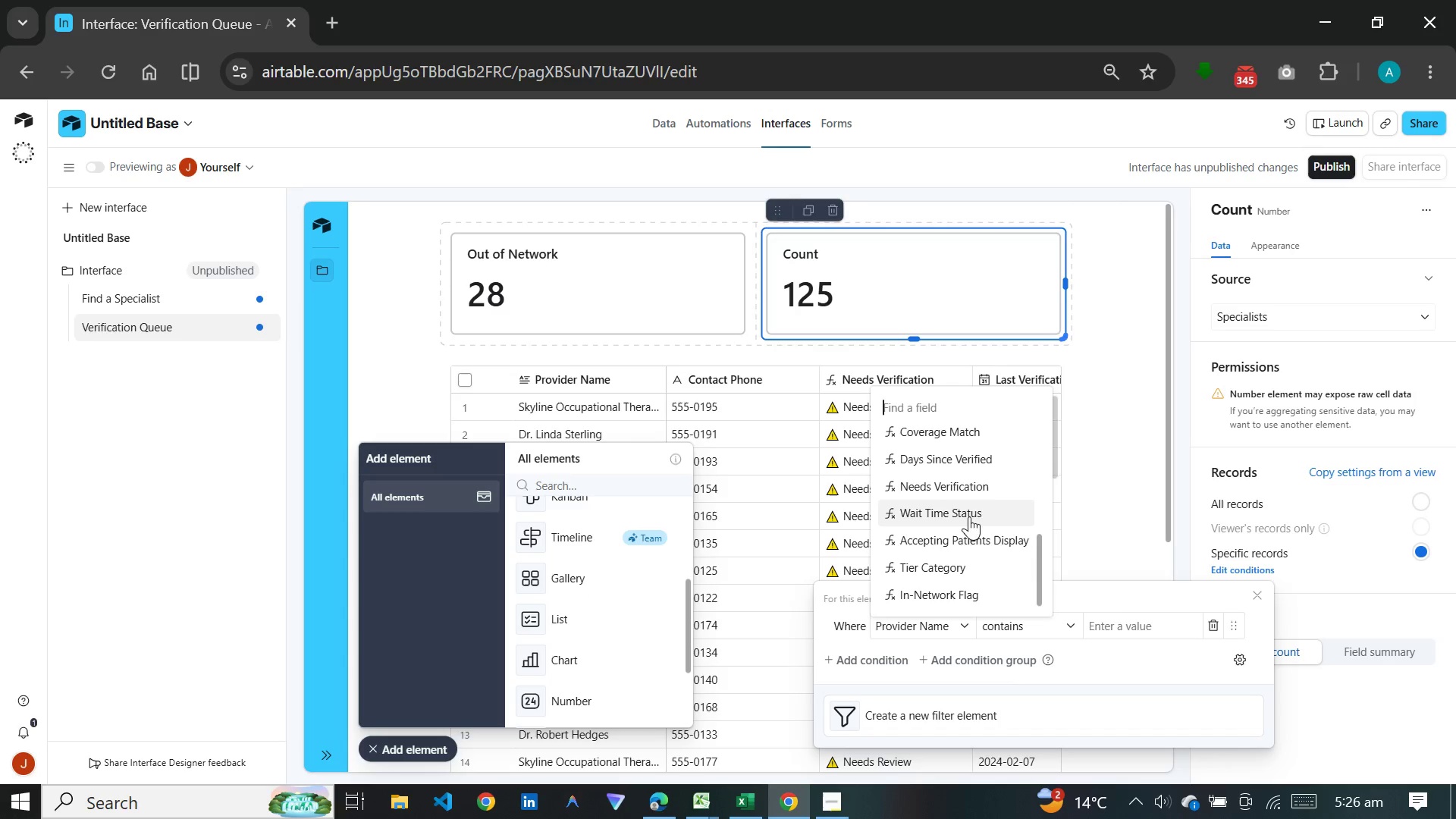 
scroll: coordinate [956, 550], scroll_direction: up, amount: 6.0
 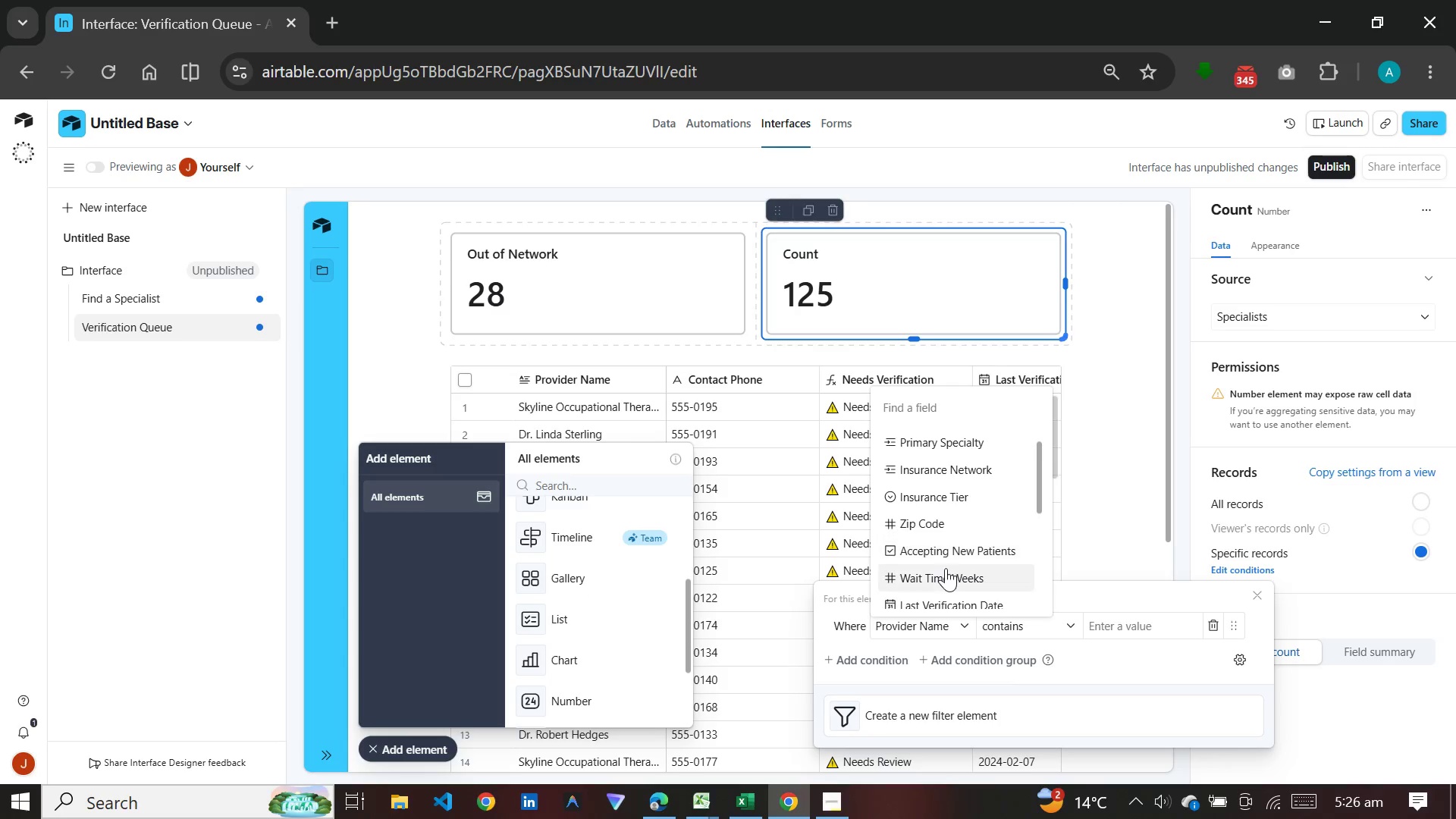 
left_click([946, 569])
 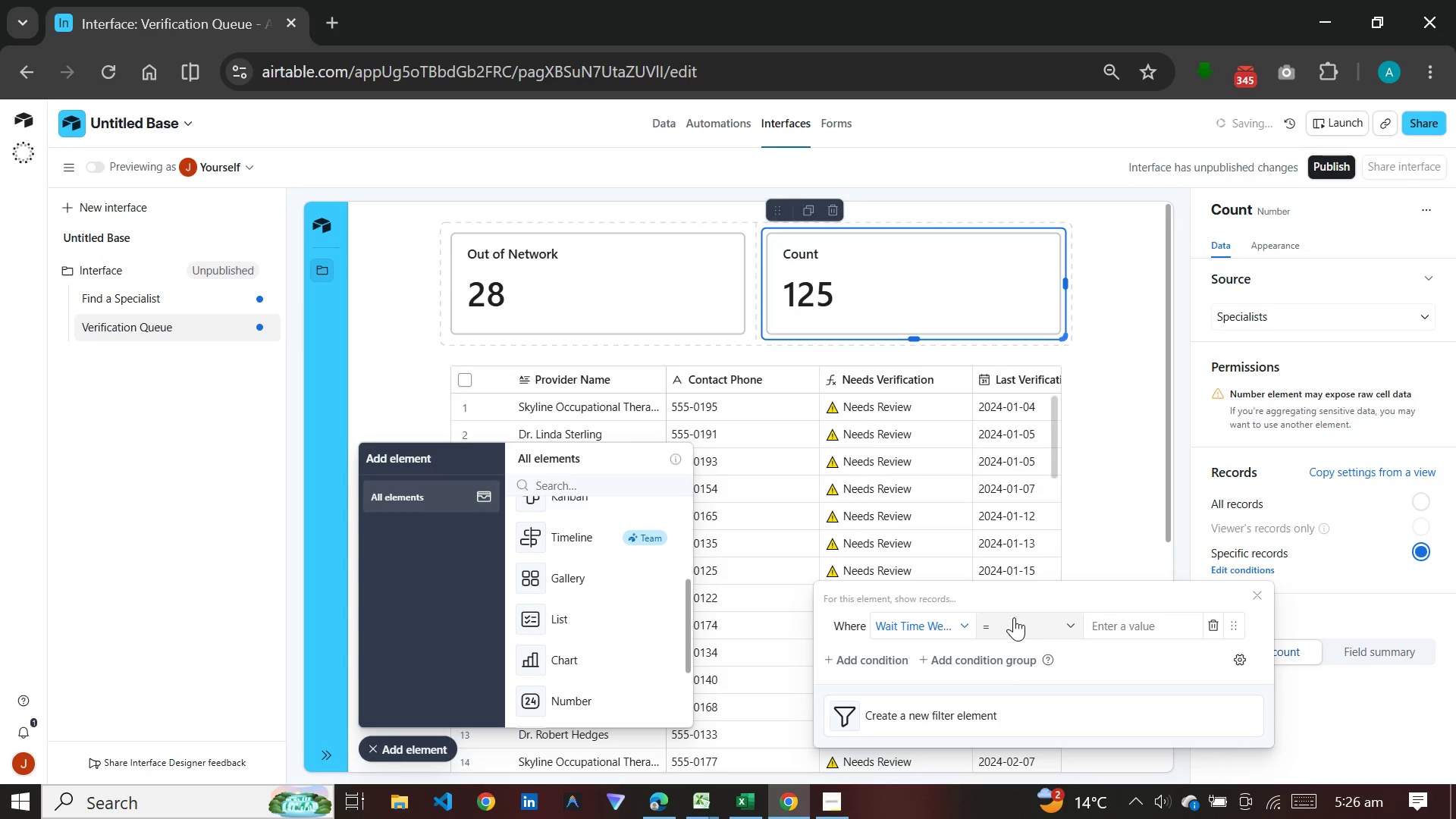 
left_click([1031, 623])
 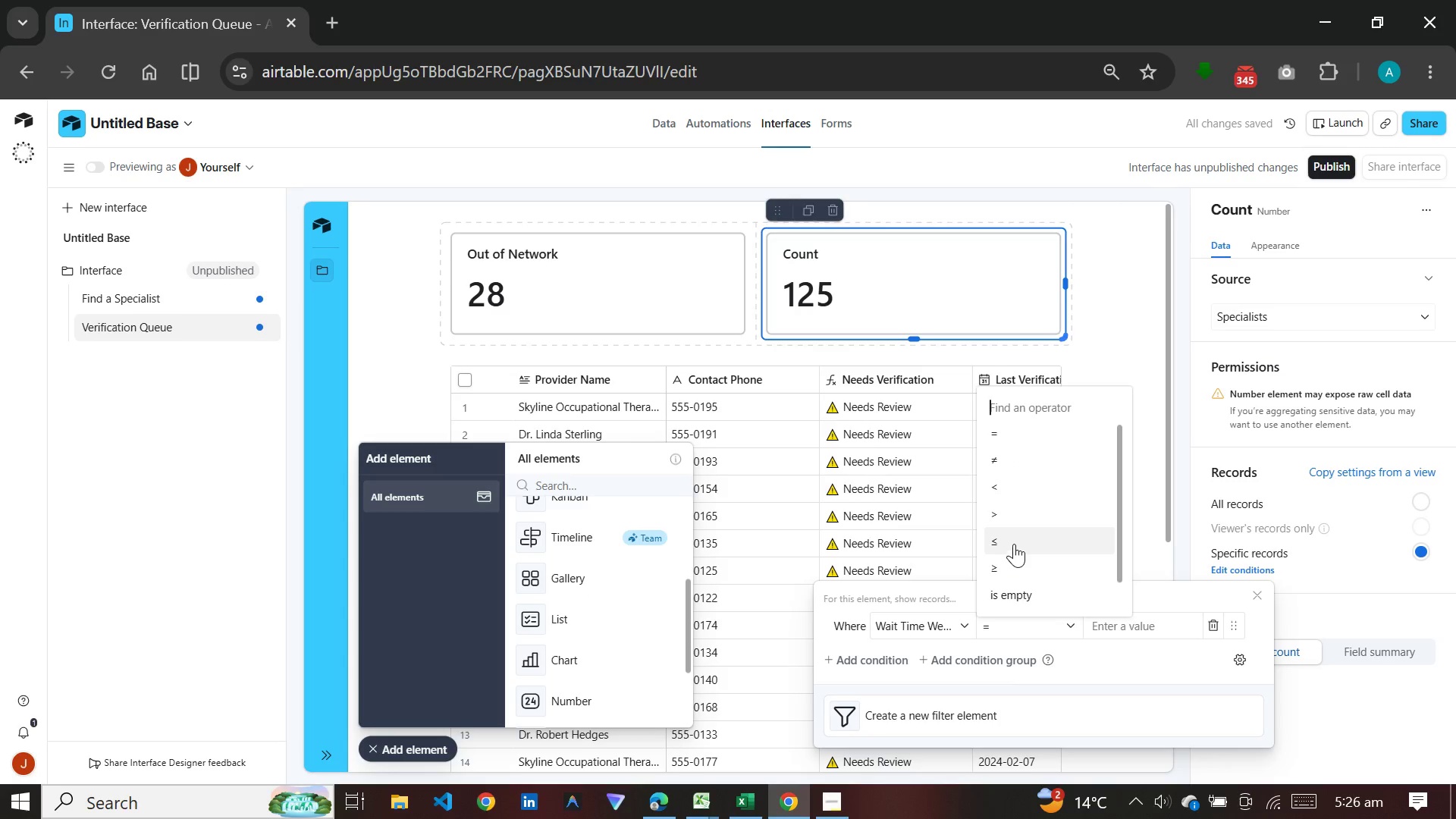 
left_click([1014, 544])
 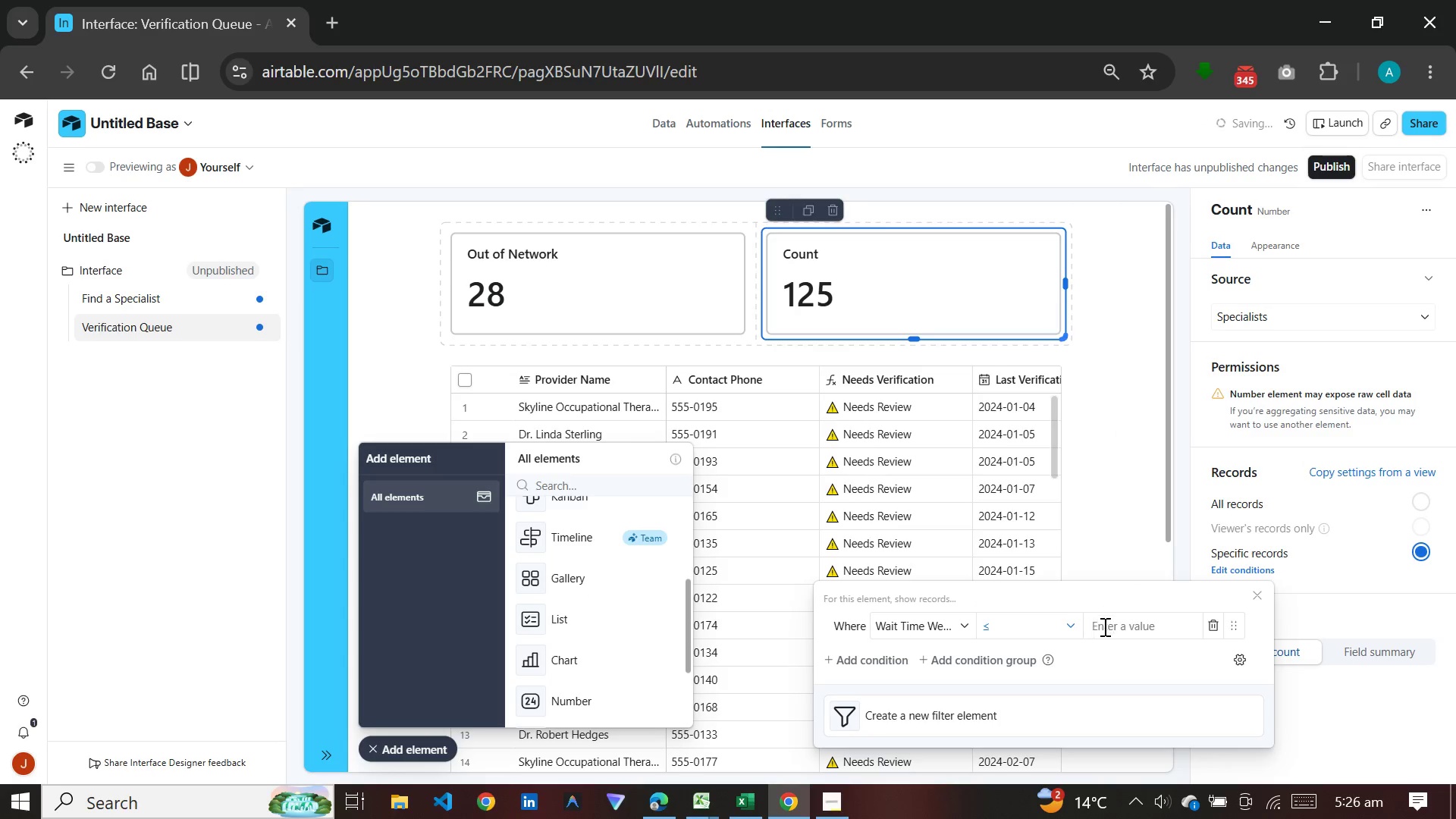 
left_click([1109, 626])
 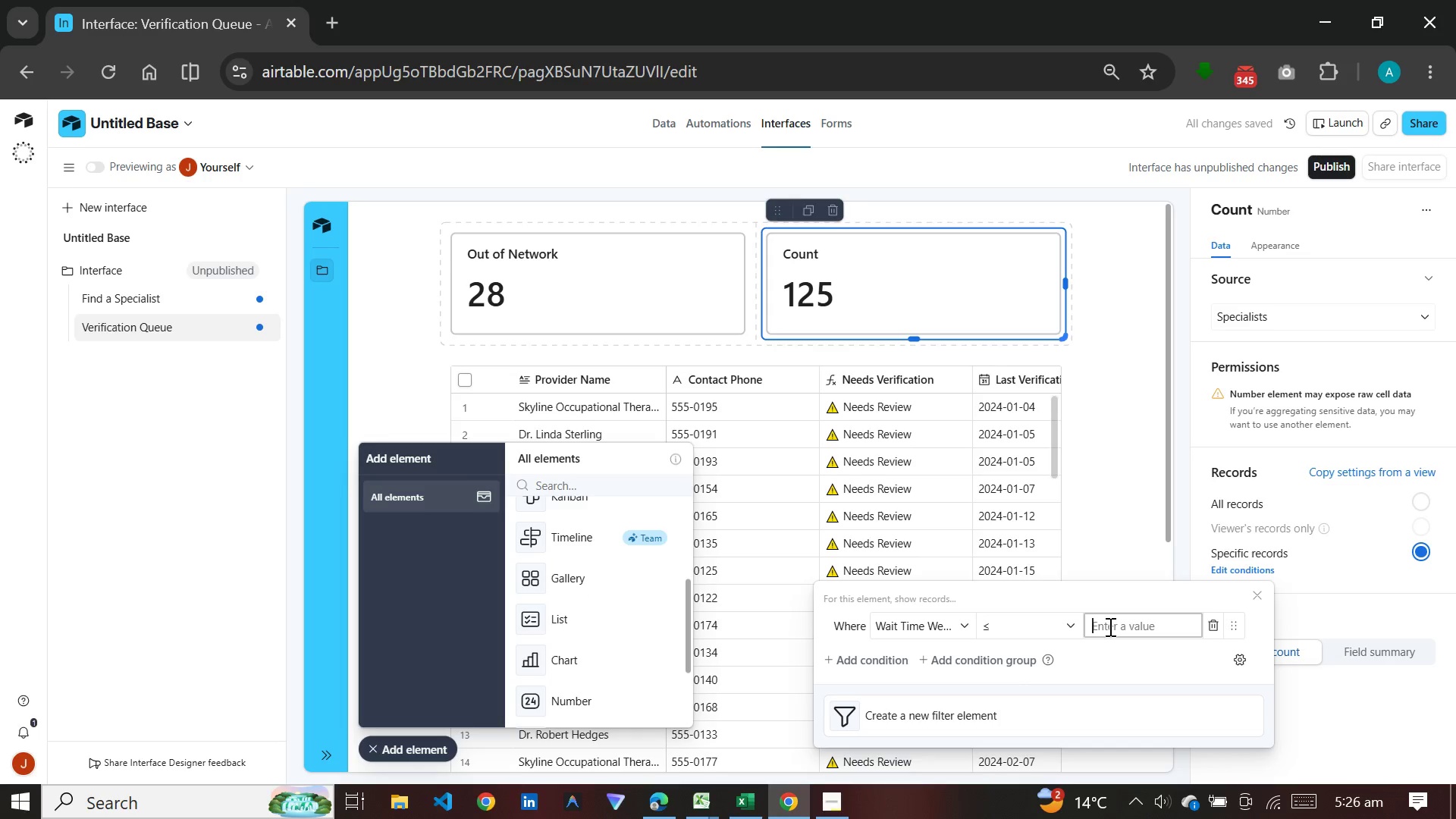 
key(4)
 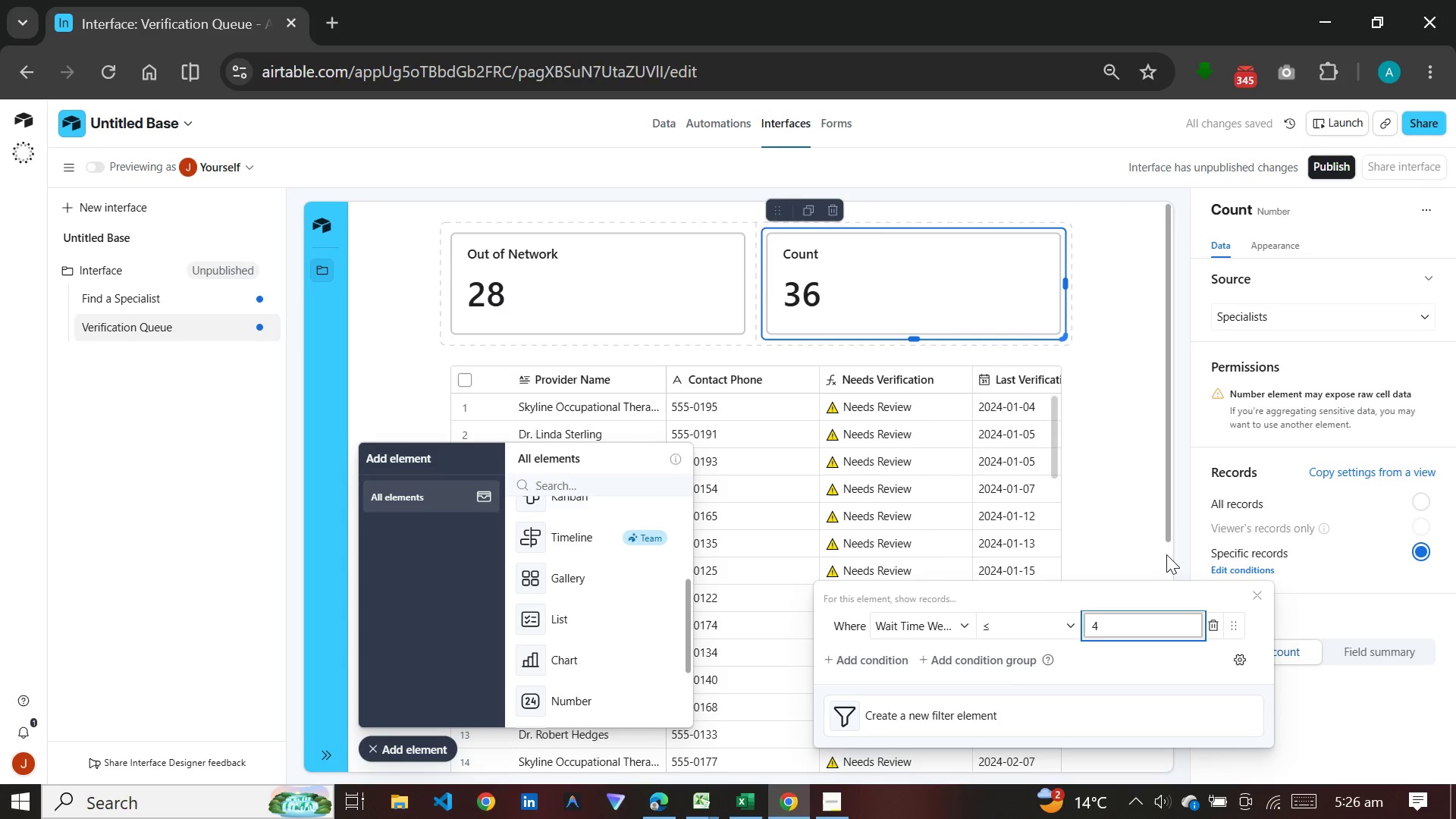 
wait(5.17)
 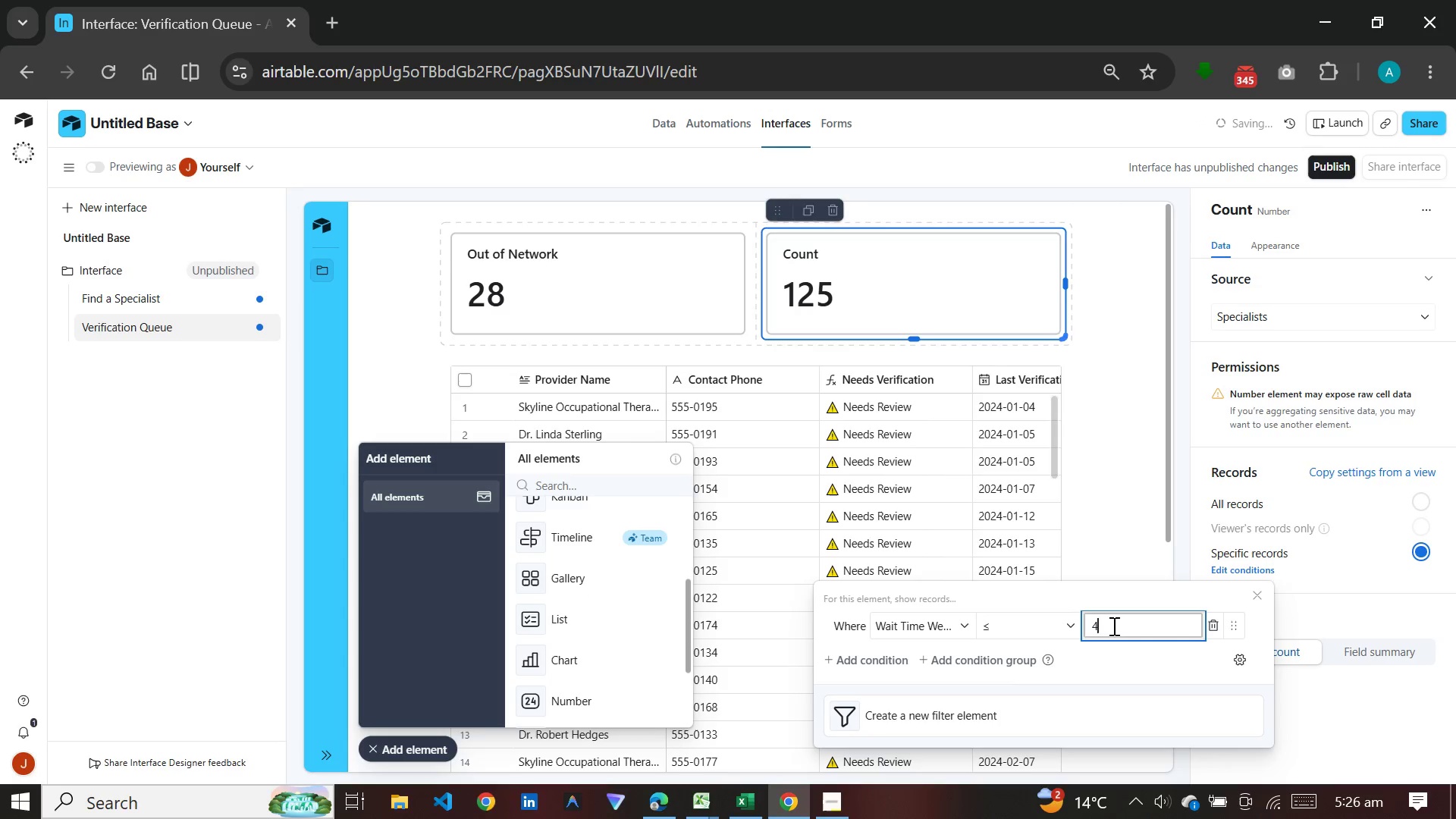 
left_click([1134, 563])
 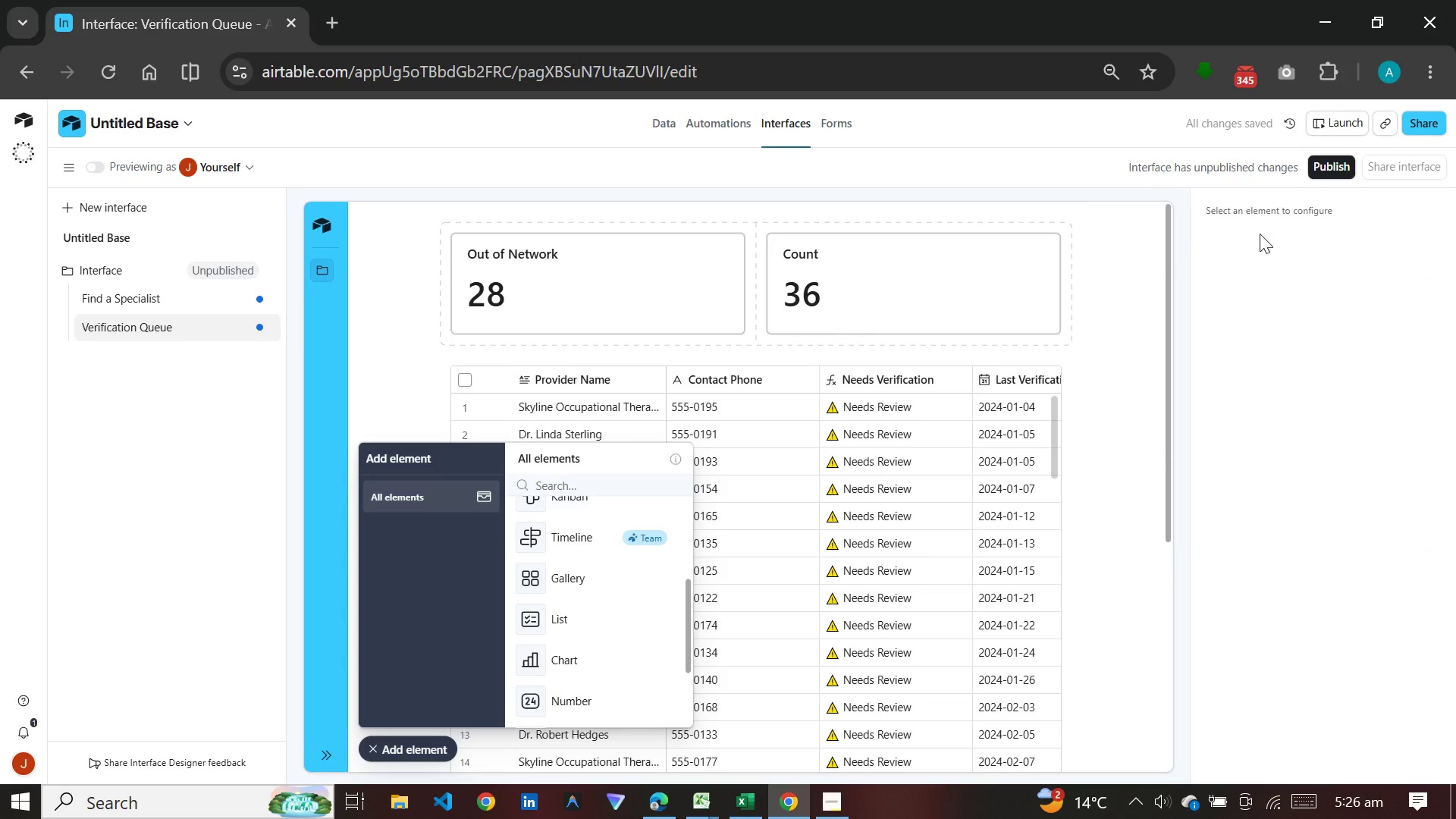 
left_click([961, 290])
 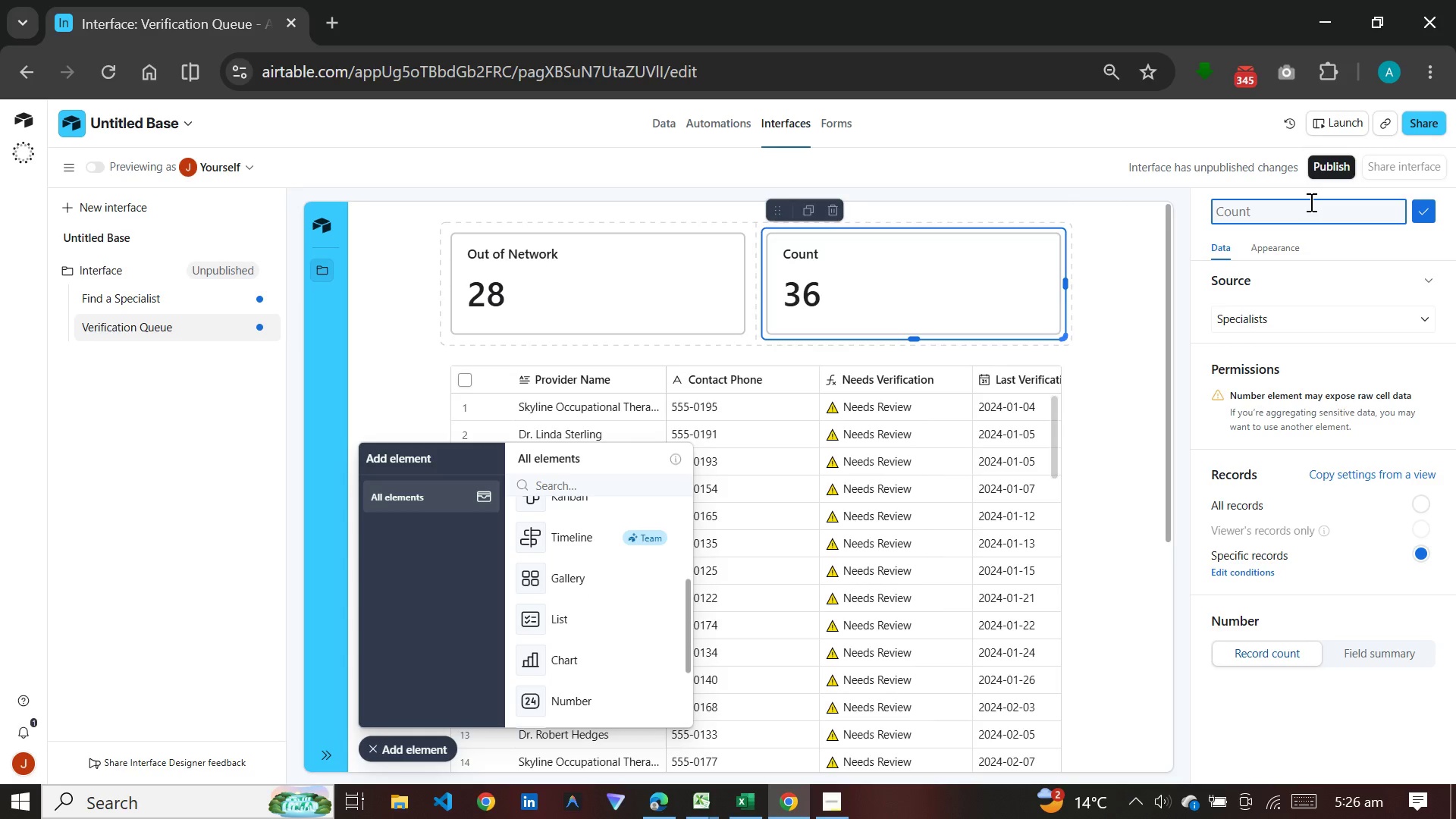 
type(Average Wait Time)
 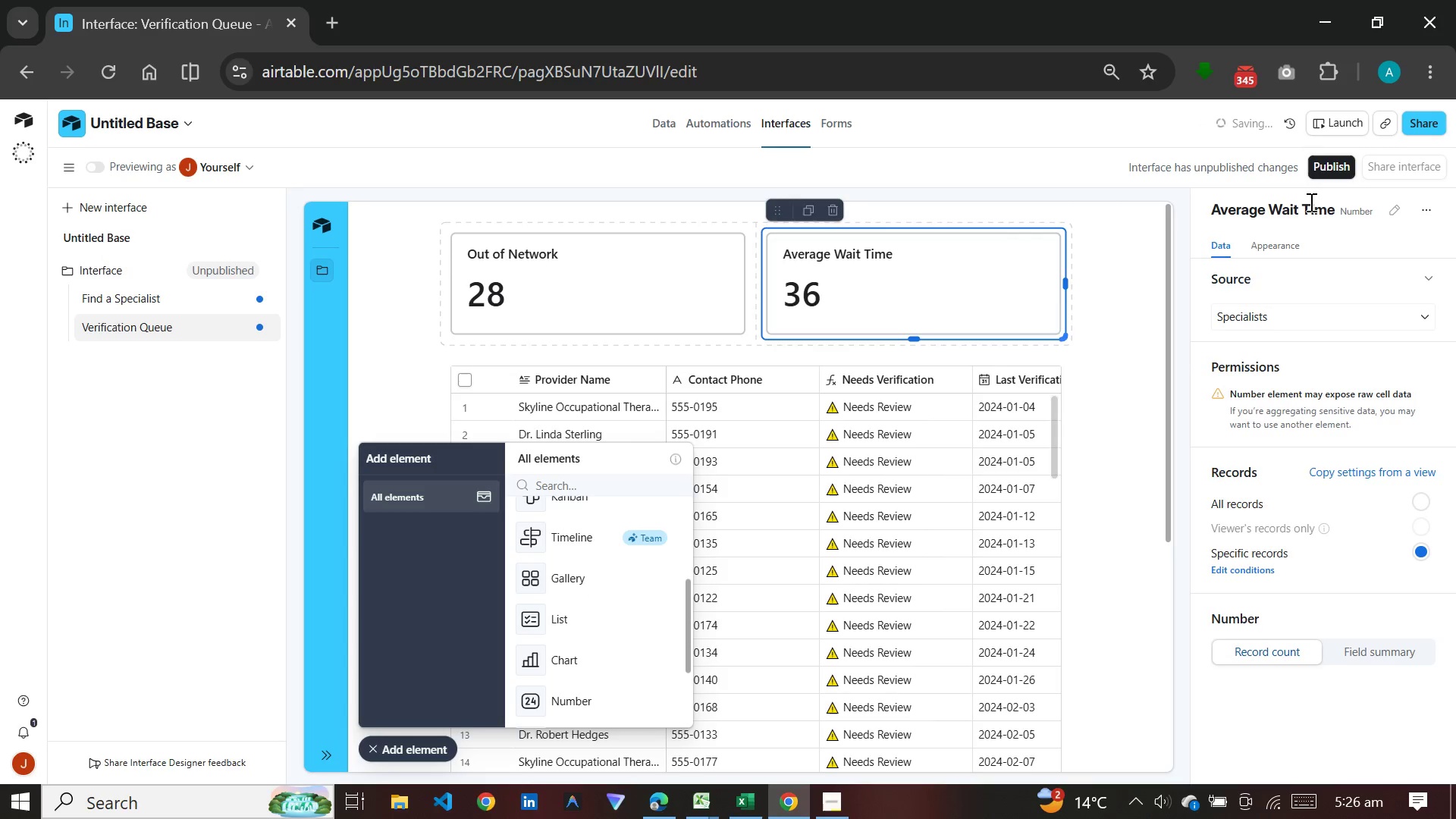 
 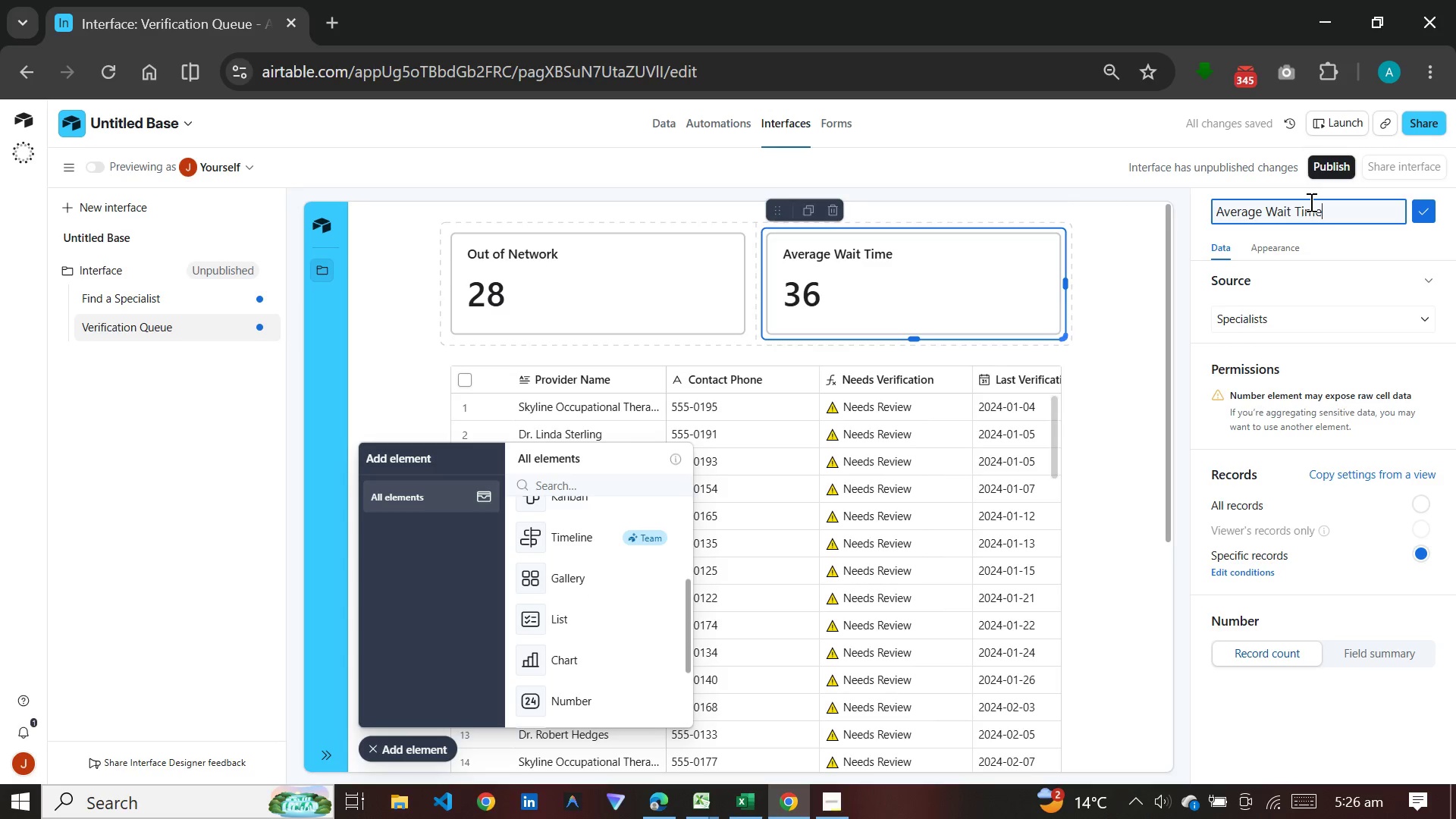 
key(Enter)
 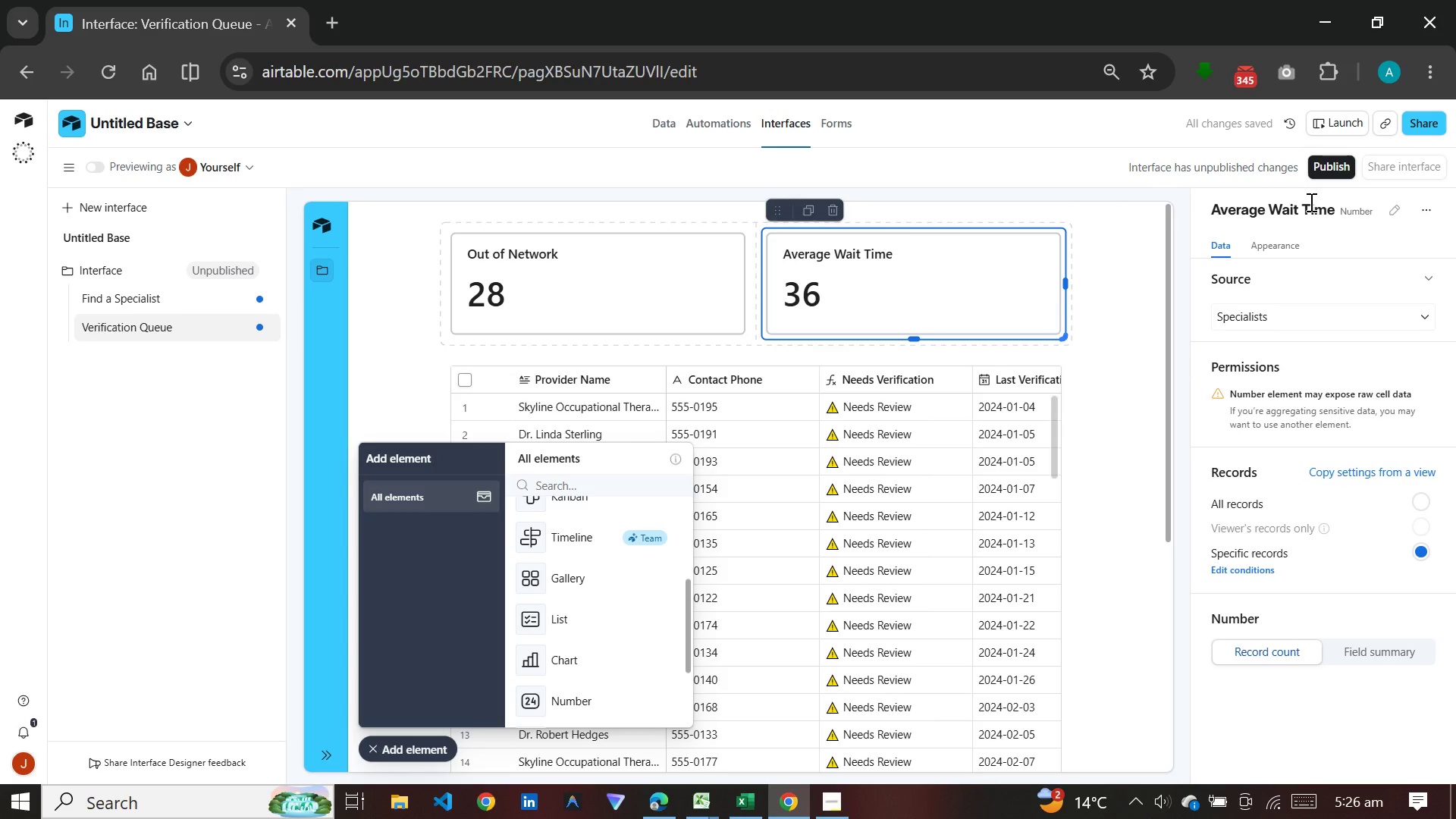 
wait(6.88)
 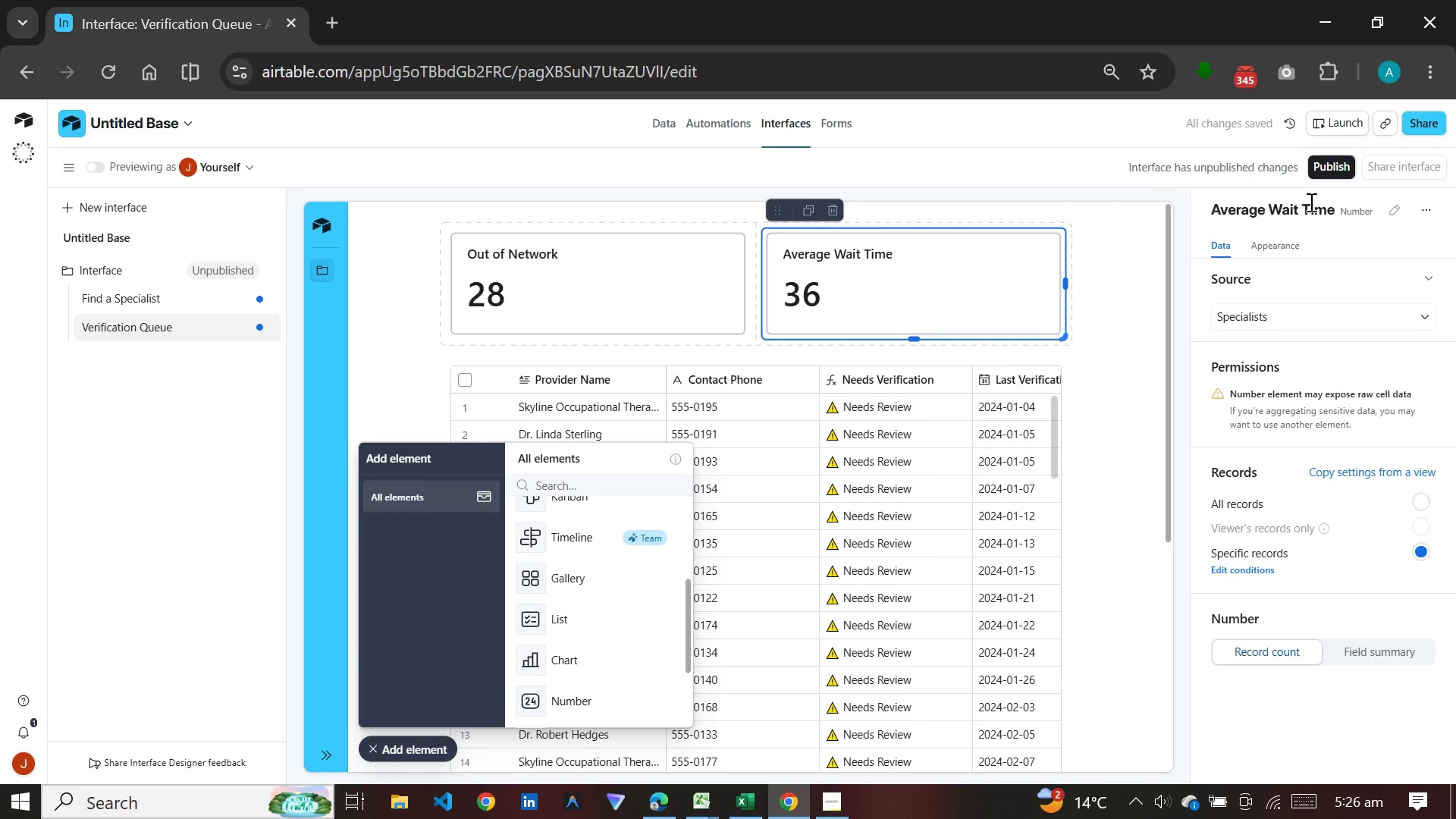 
left_click([159, 301])
 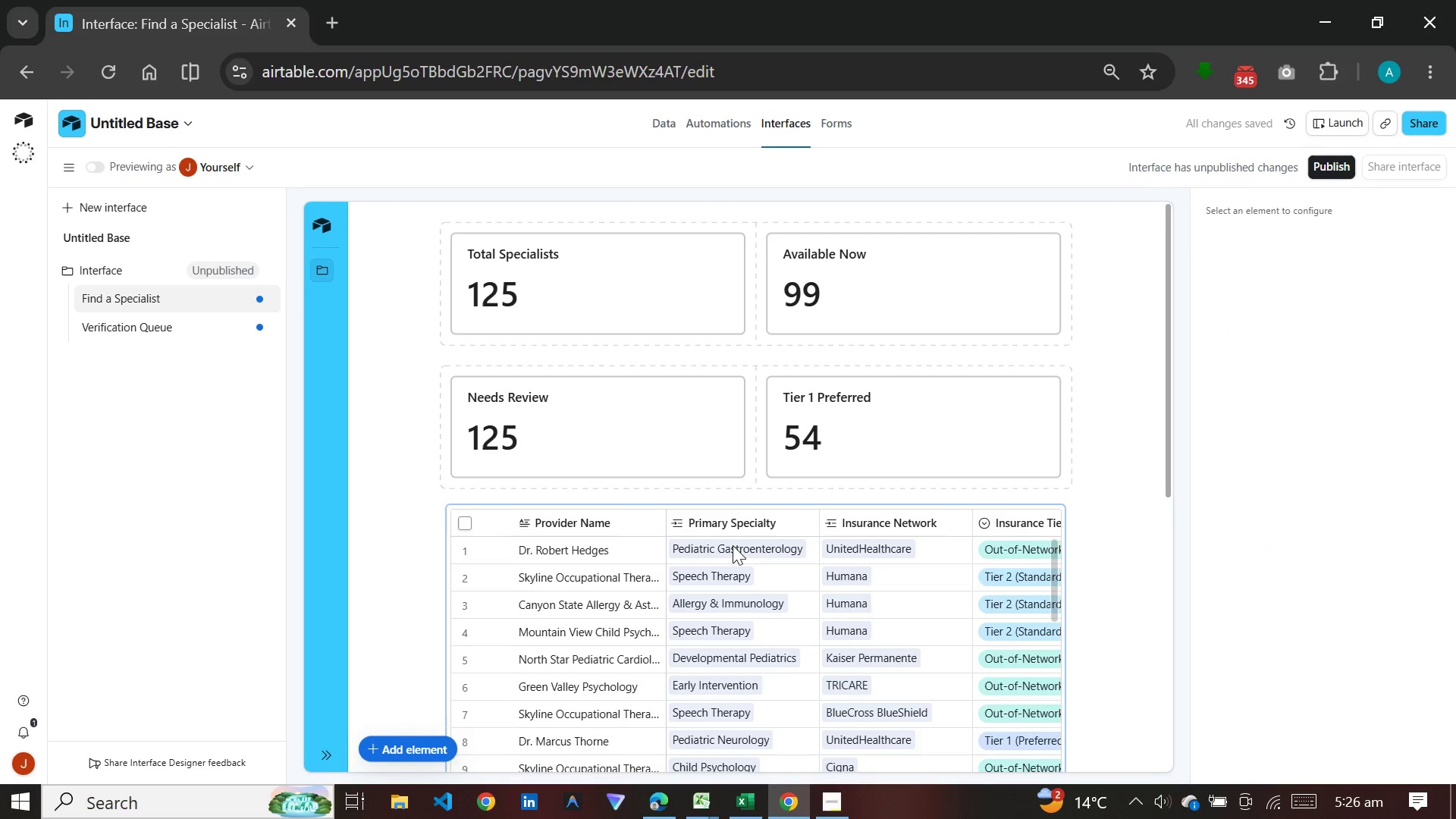 
wait(6.45)
 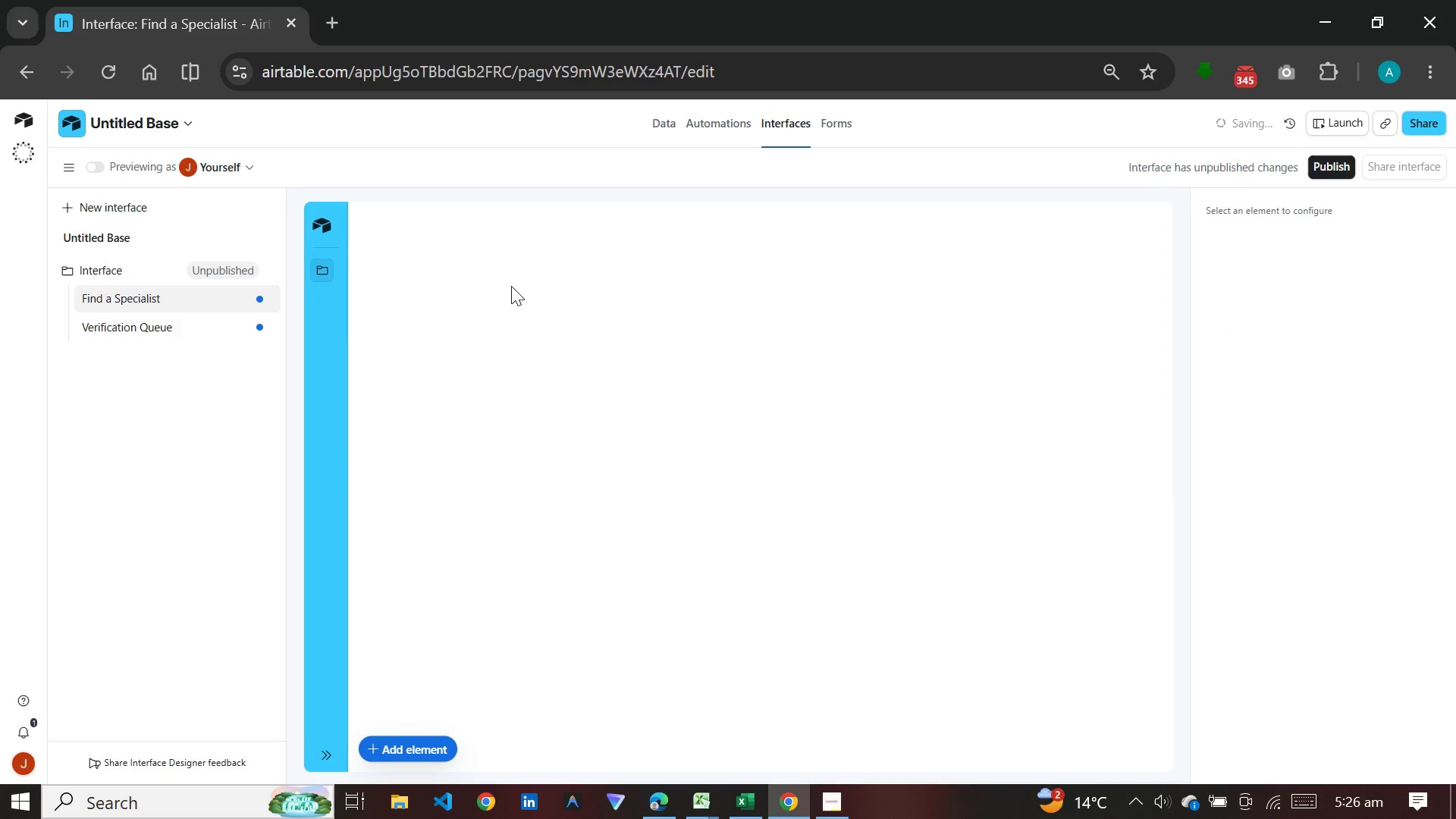 
left_click([406, 745])
 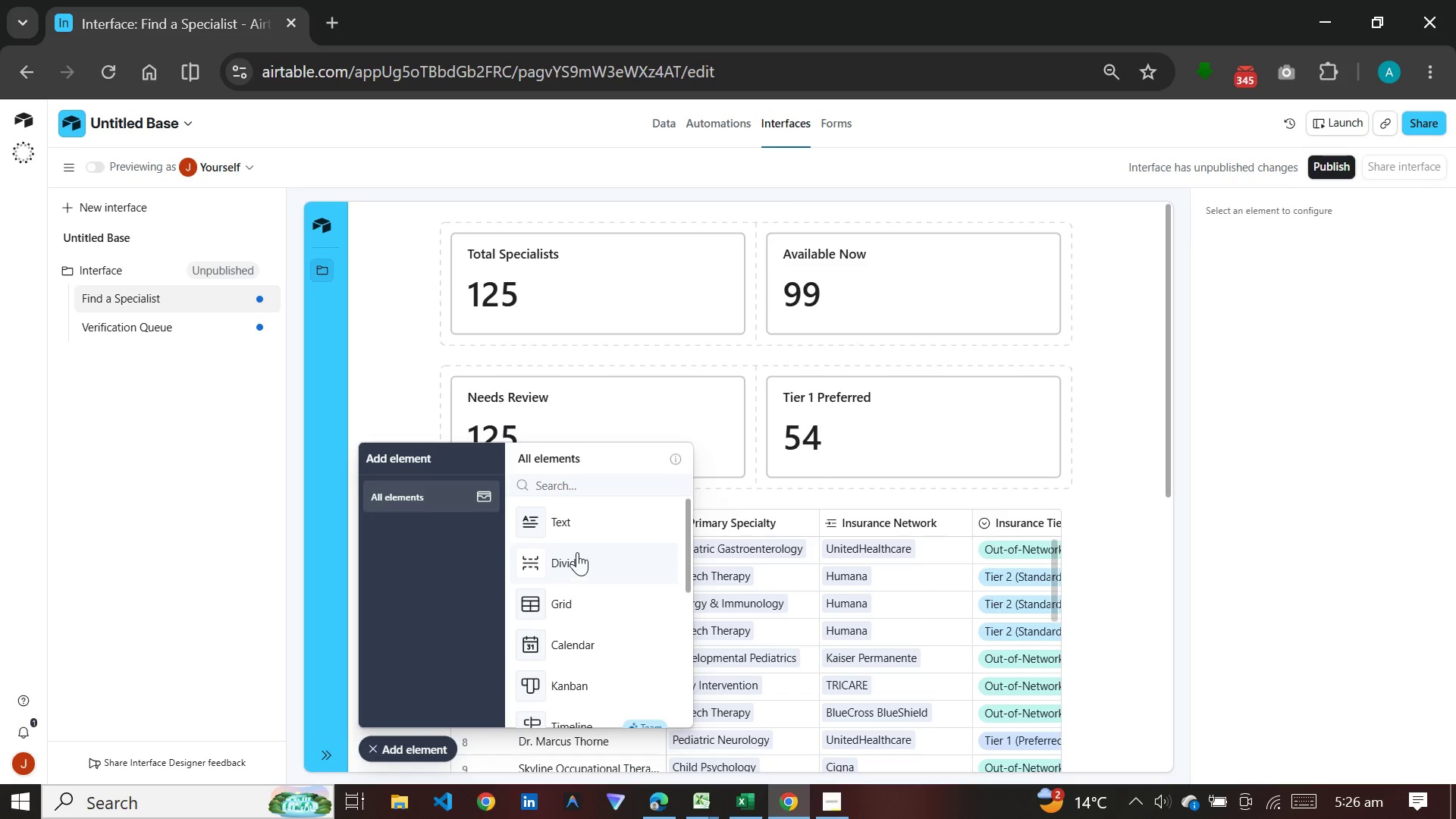 
wait(7.52)
 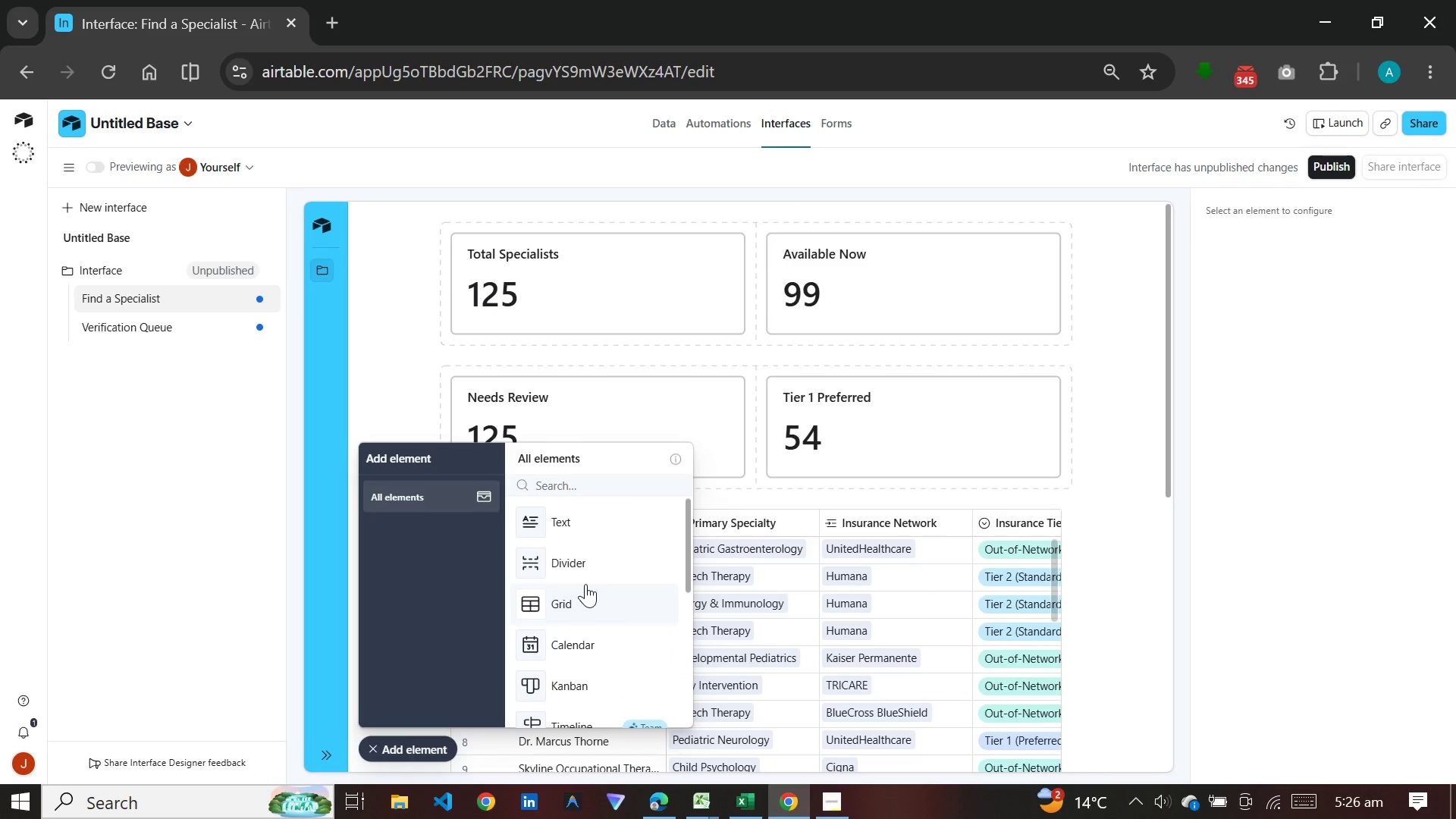 
scroll: coordinate [557, 616], scroll_direction: down, amount: 6.0
 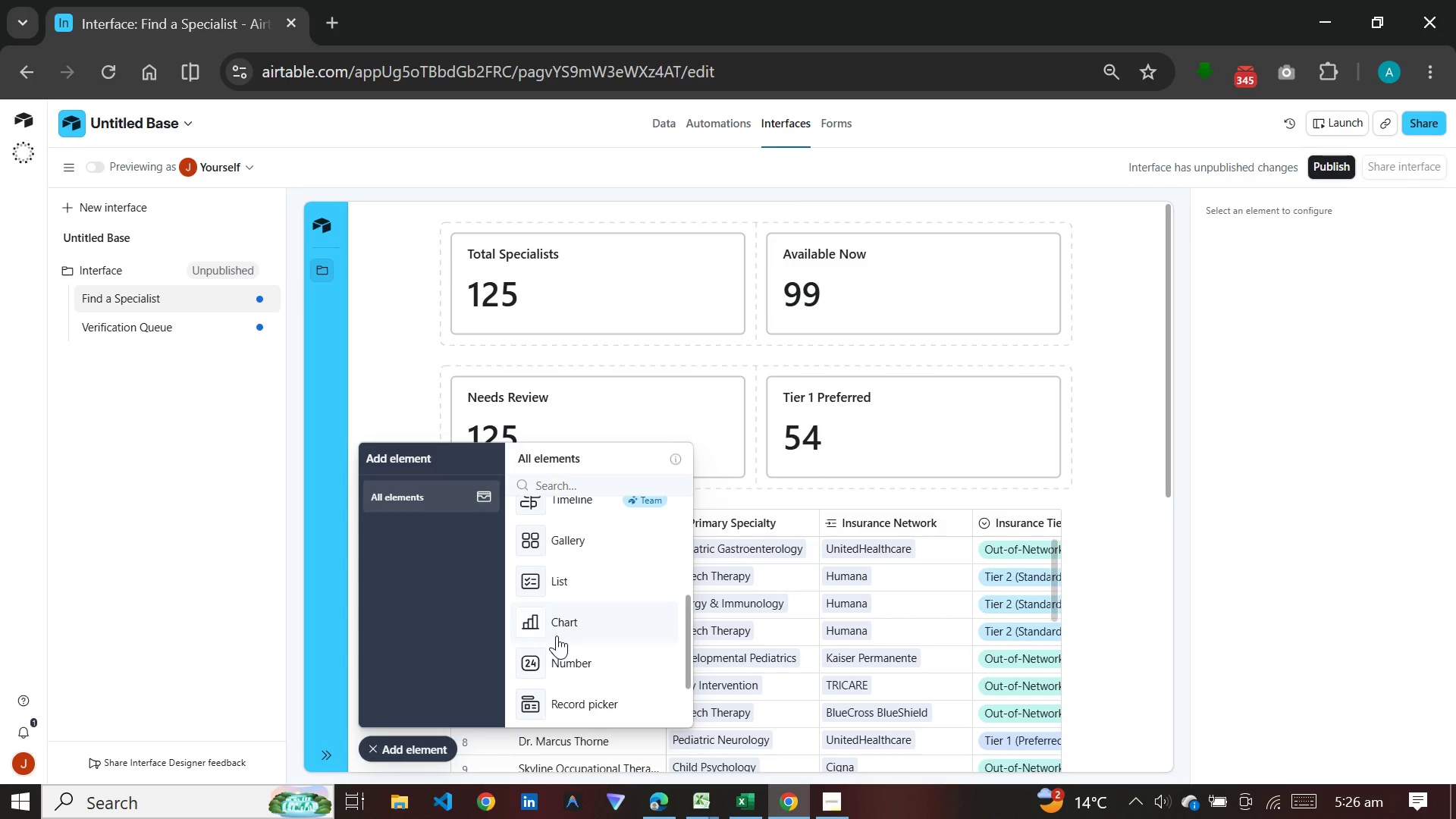 
left_click([557, 632])
 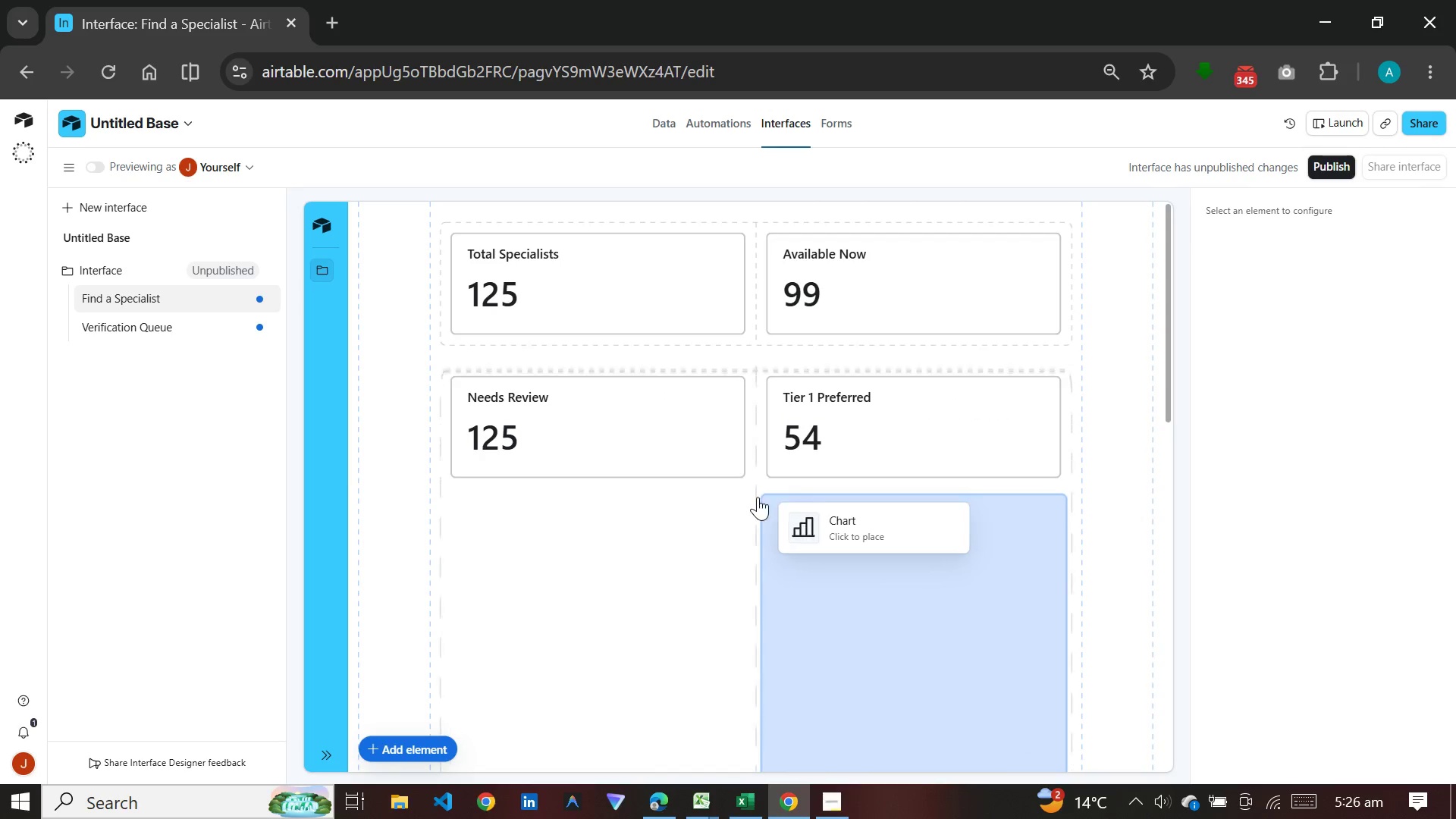 
left_click([729, 508])
 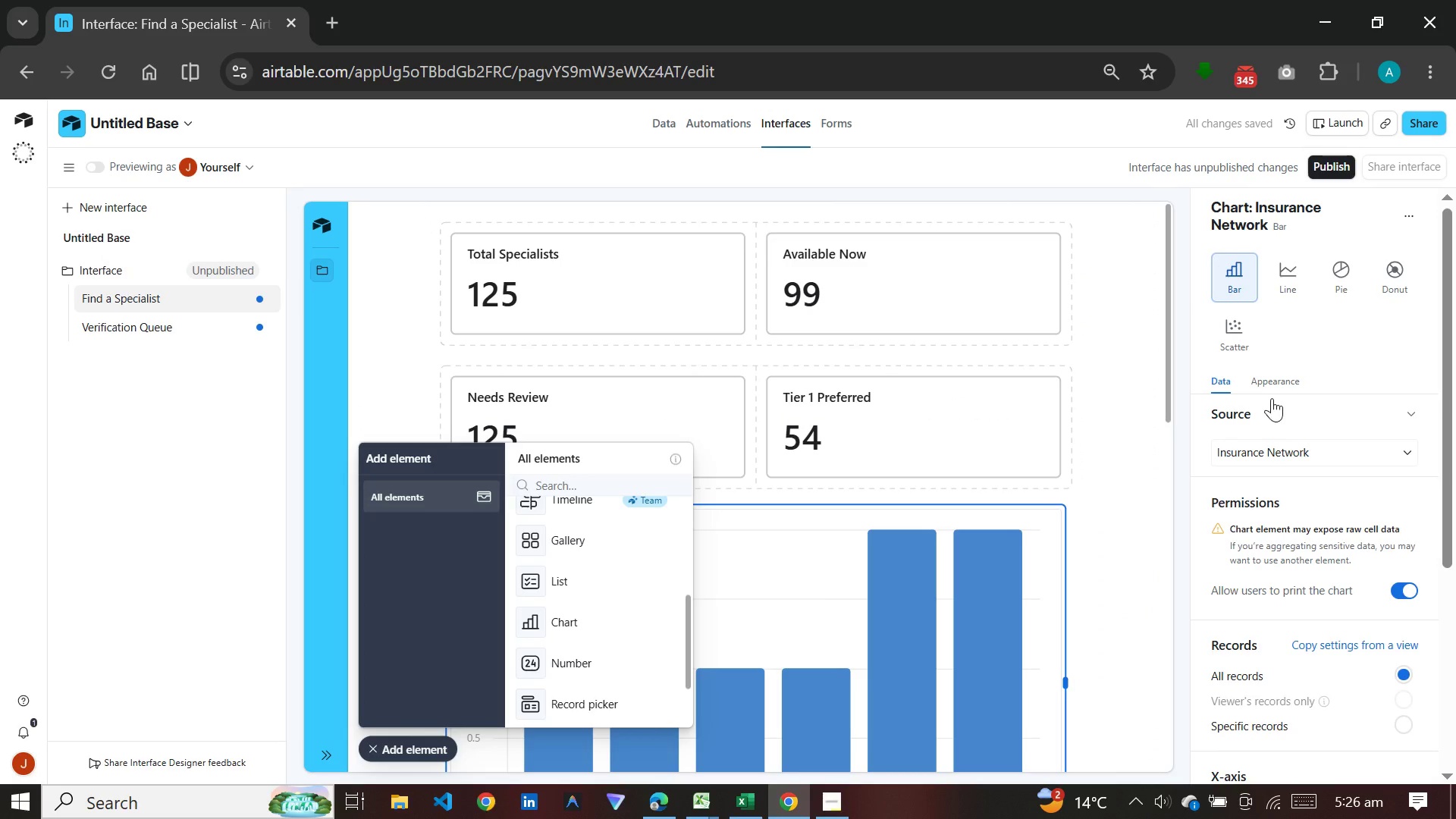 
left_click([1287, 443])
 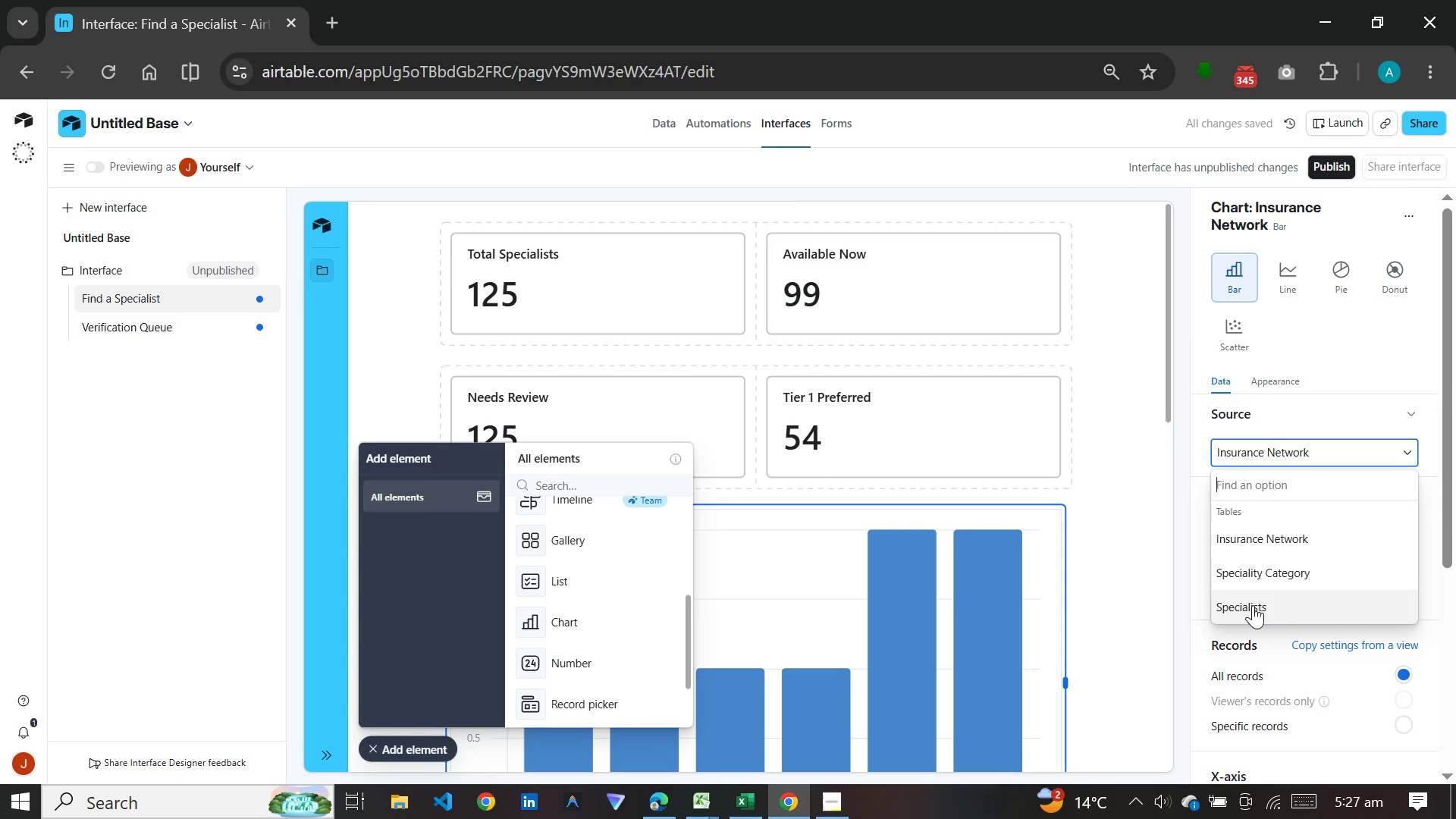 
left_click([1253, 605])
 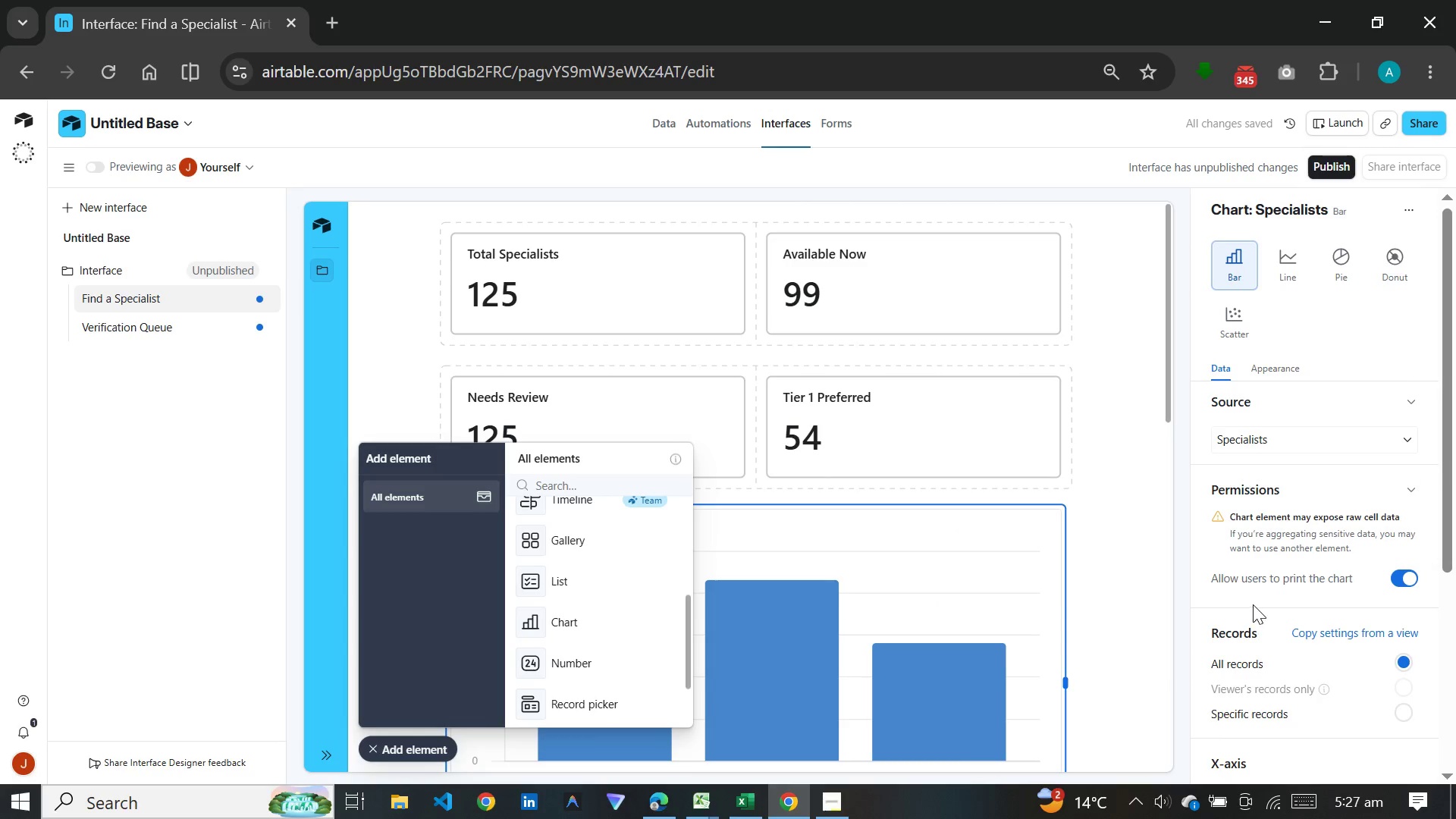 
scroll: coordinate [1339, 554], scroll_direction: down, amount: 4.0
 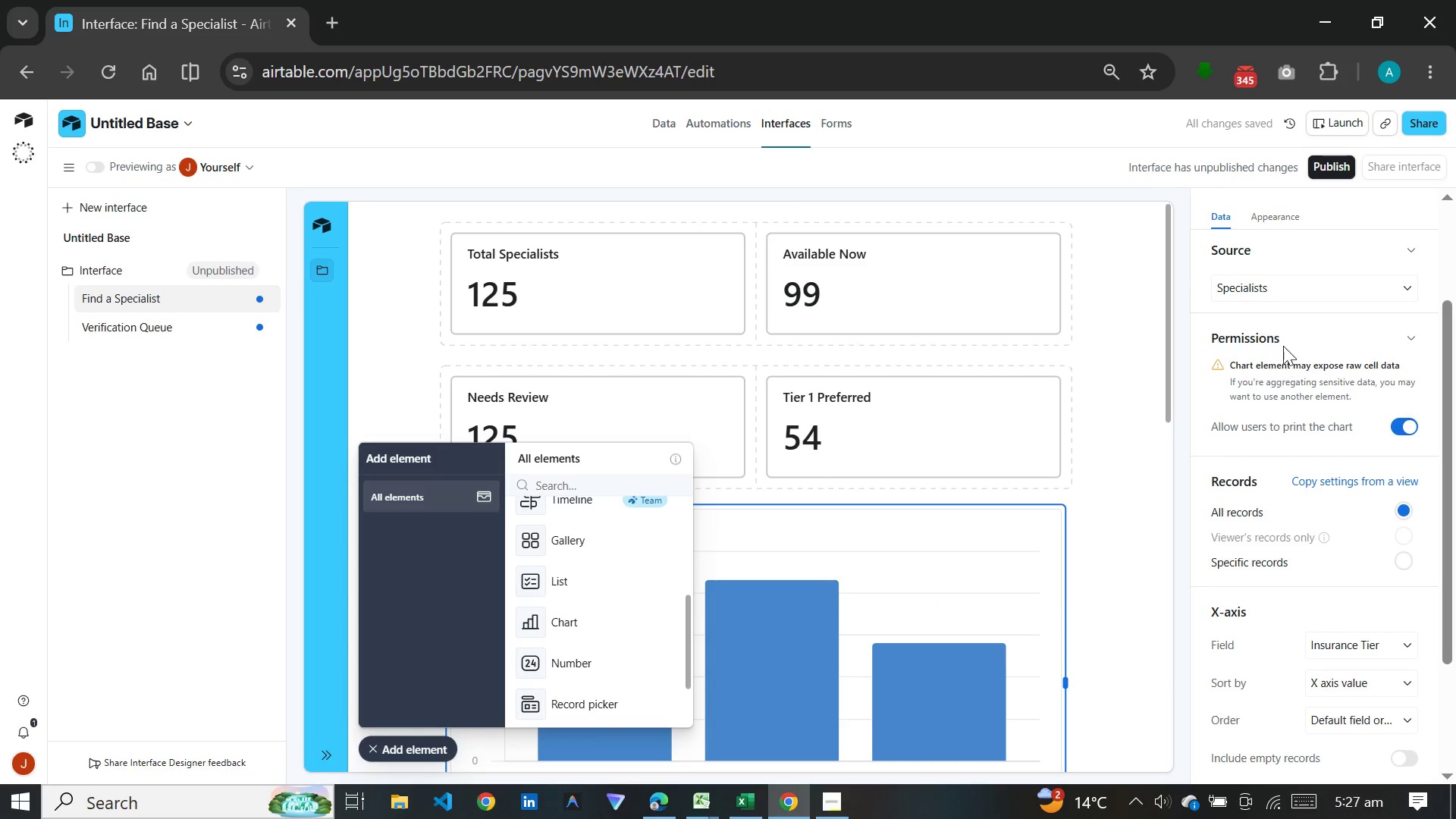 
scroll: coordinate [1291, 222], scroll_direction: up, amount: 3.0
 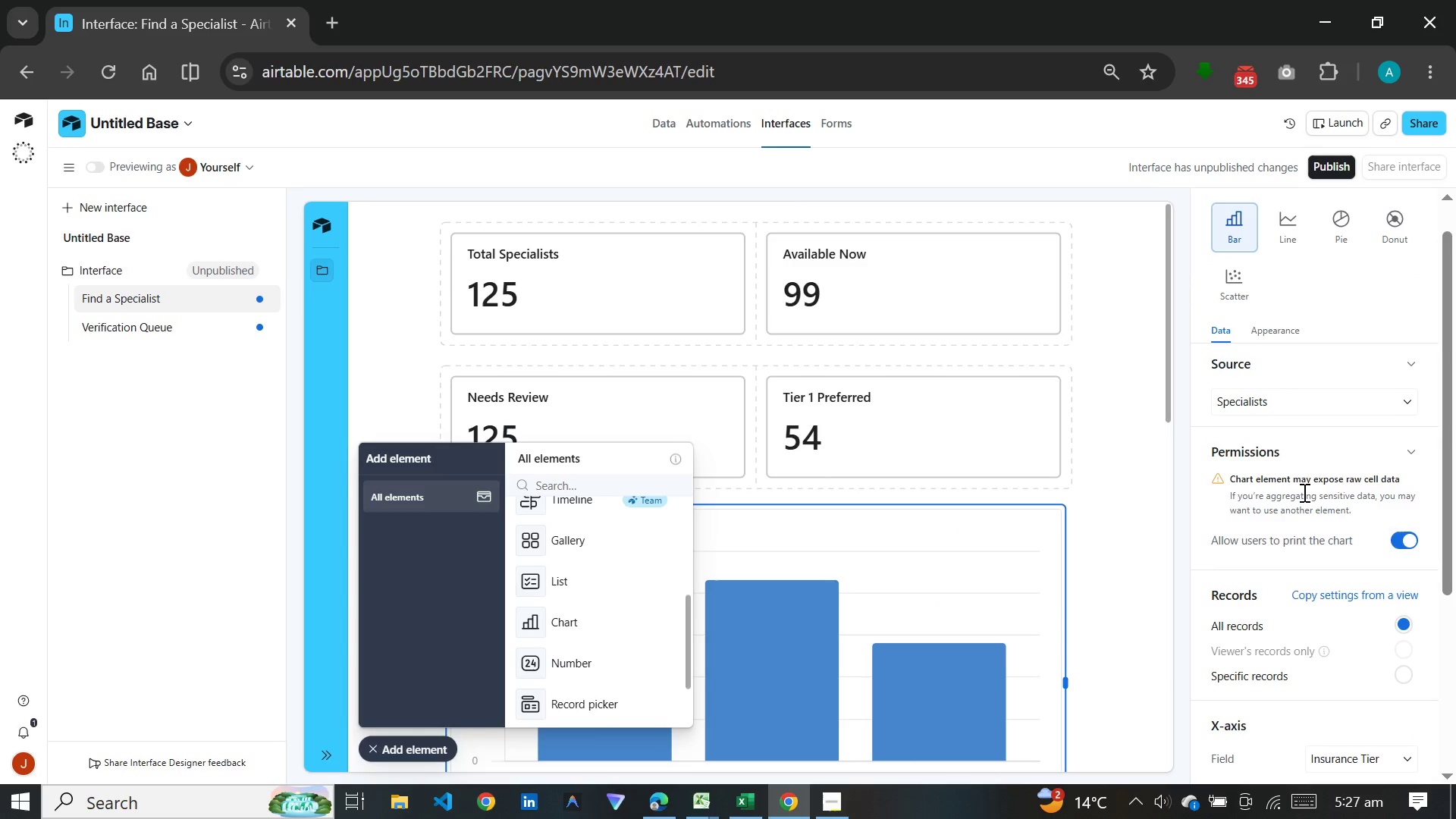 
scroll: coordinate [1312, 518], scroll_direction: down, amount: 1.0
 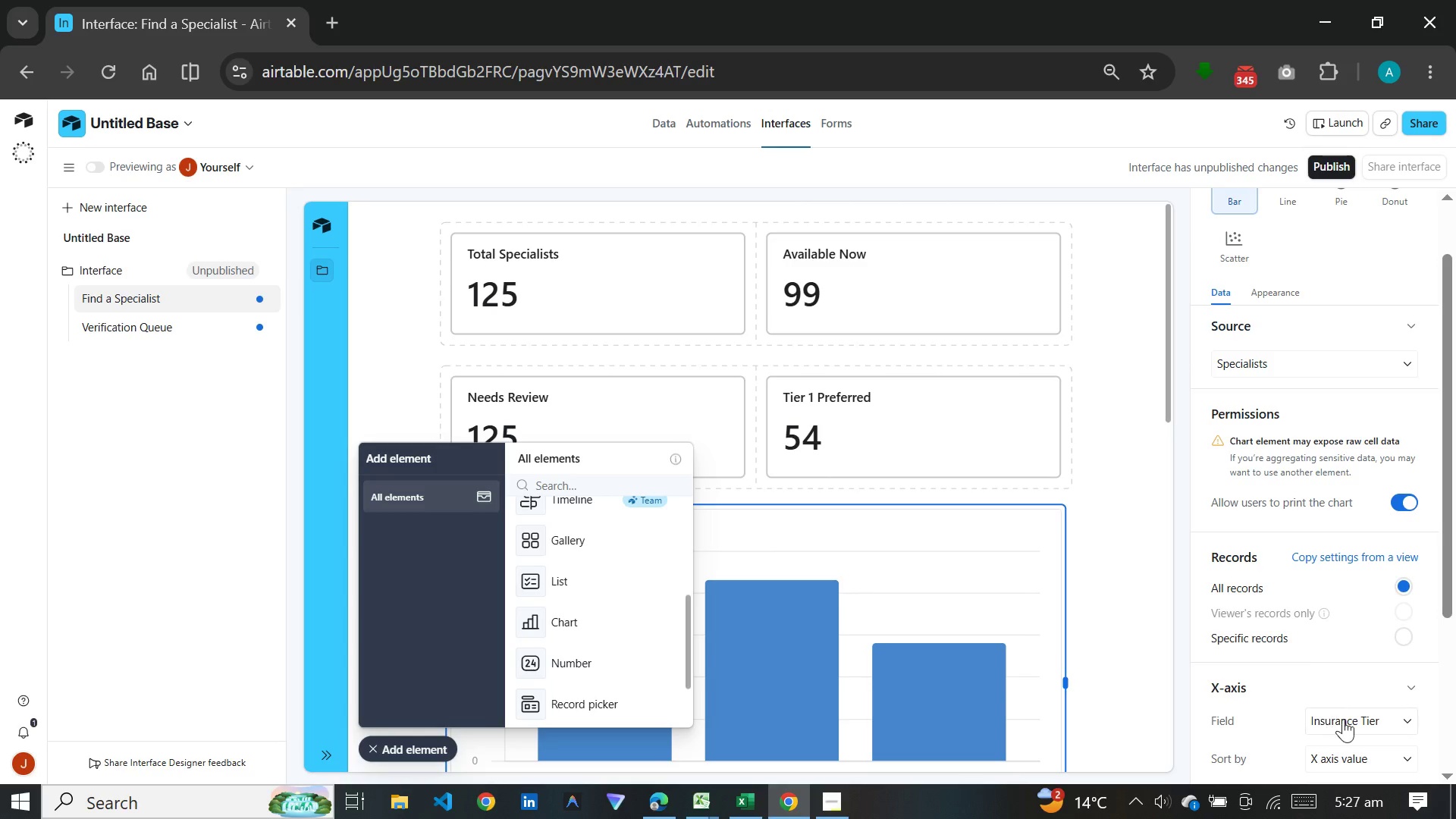 
left_click([1343, 719])
 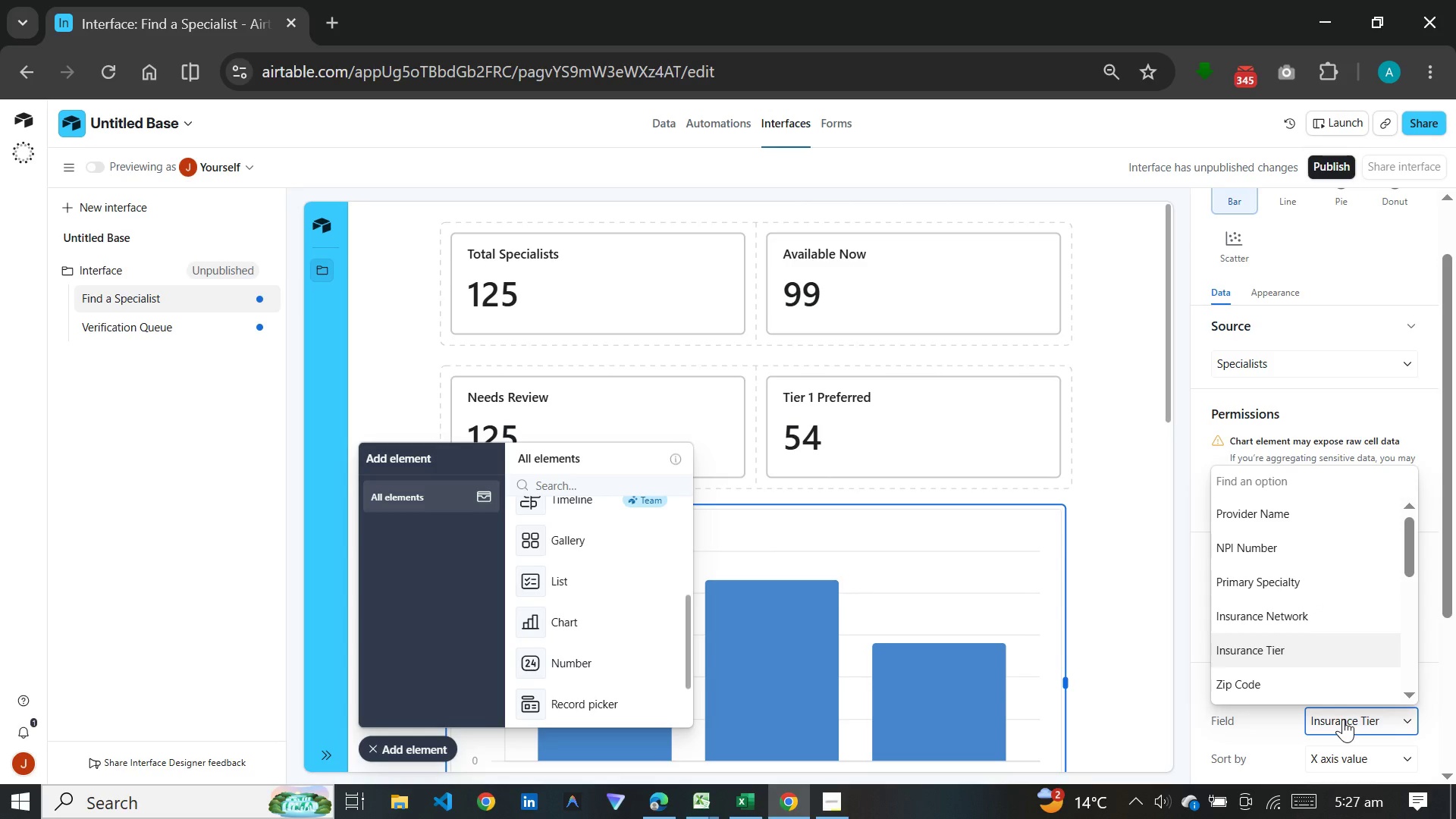 
left_click([1343, 719])
 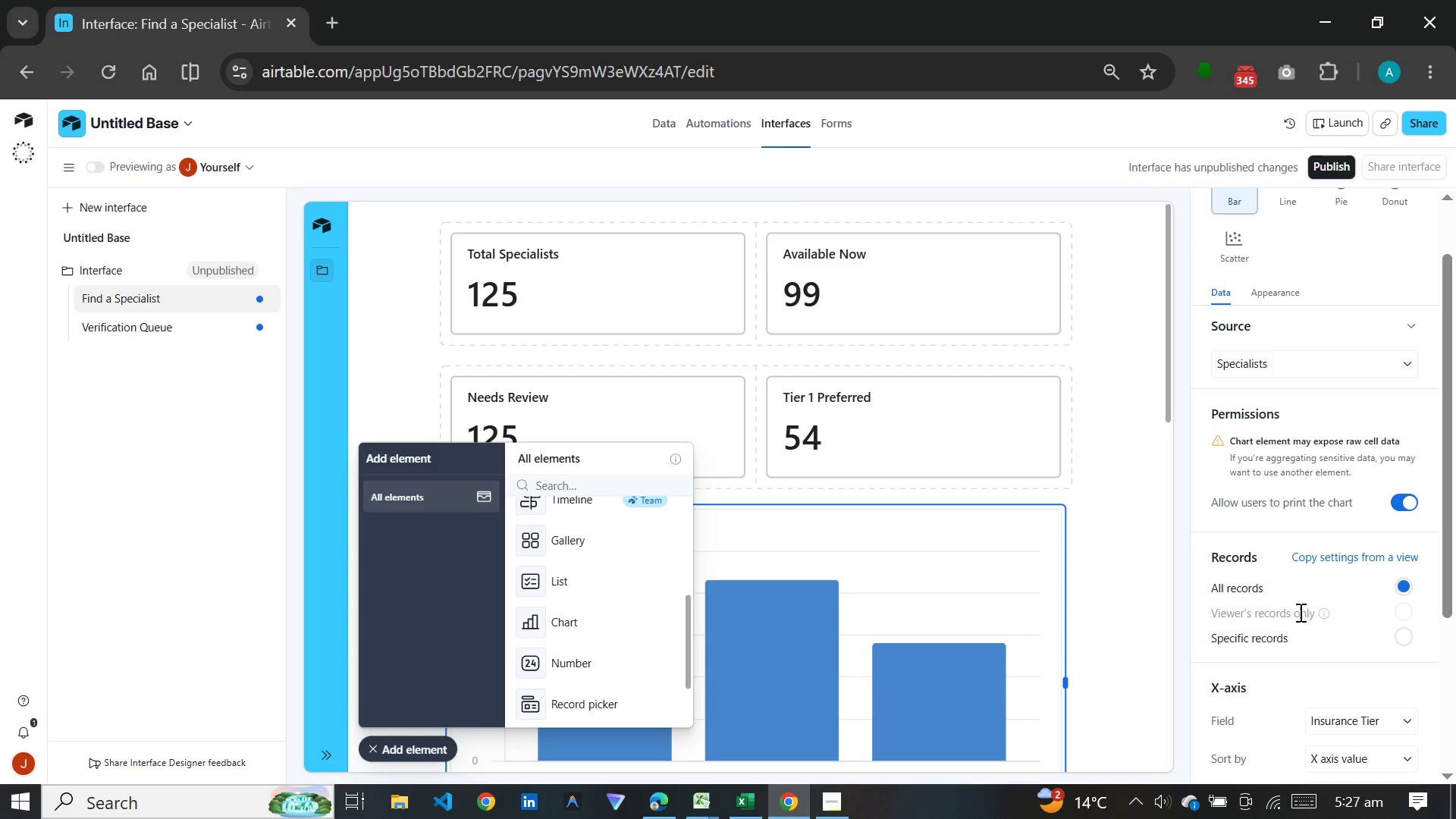 
scroll: coordinate [1312, 529], scroll_direction: up, amount: 10.0
 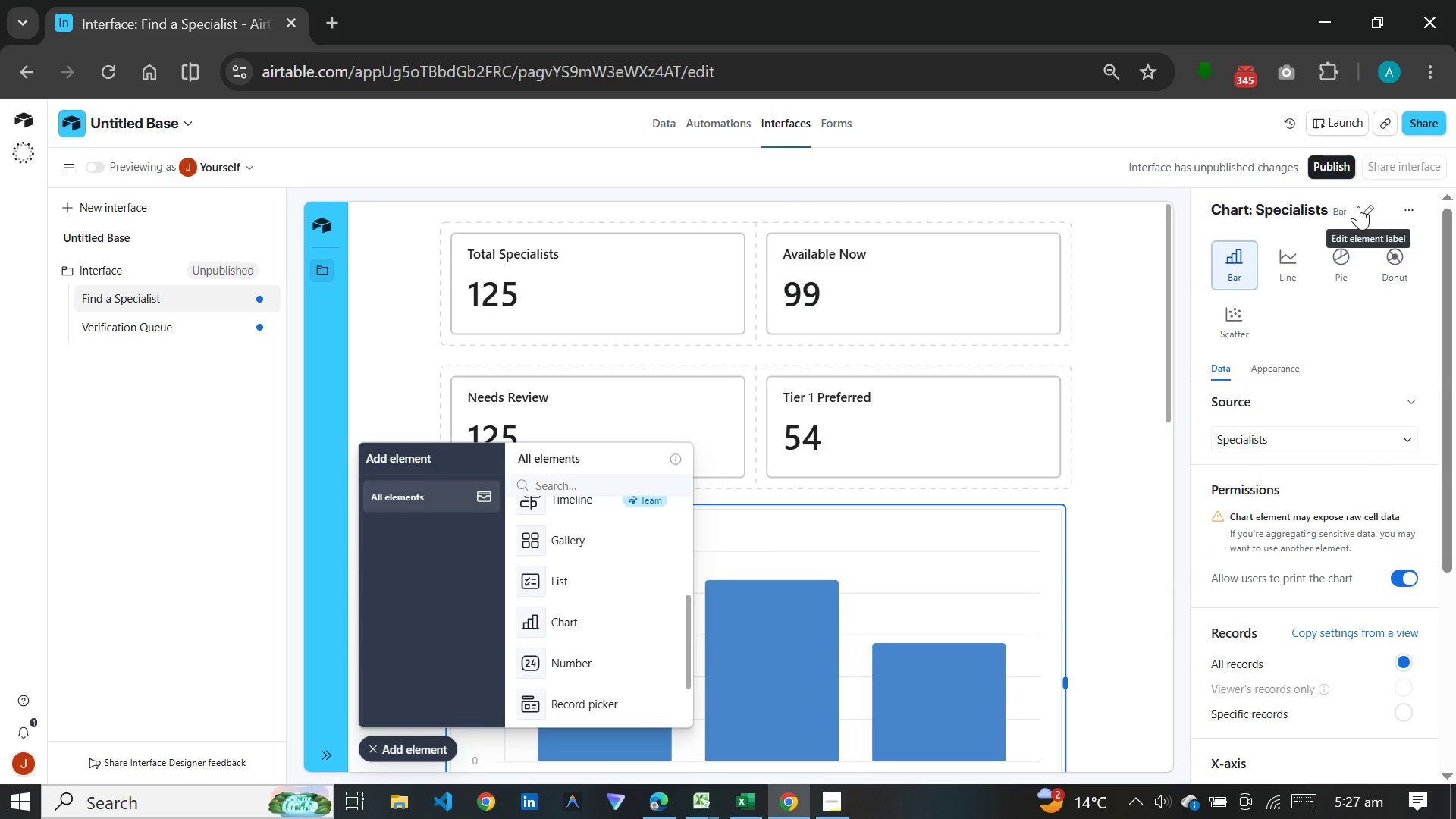 
left_click([1358, 206])
 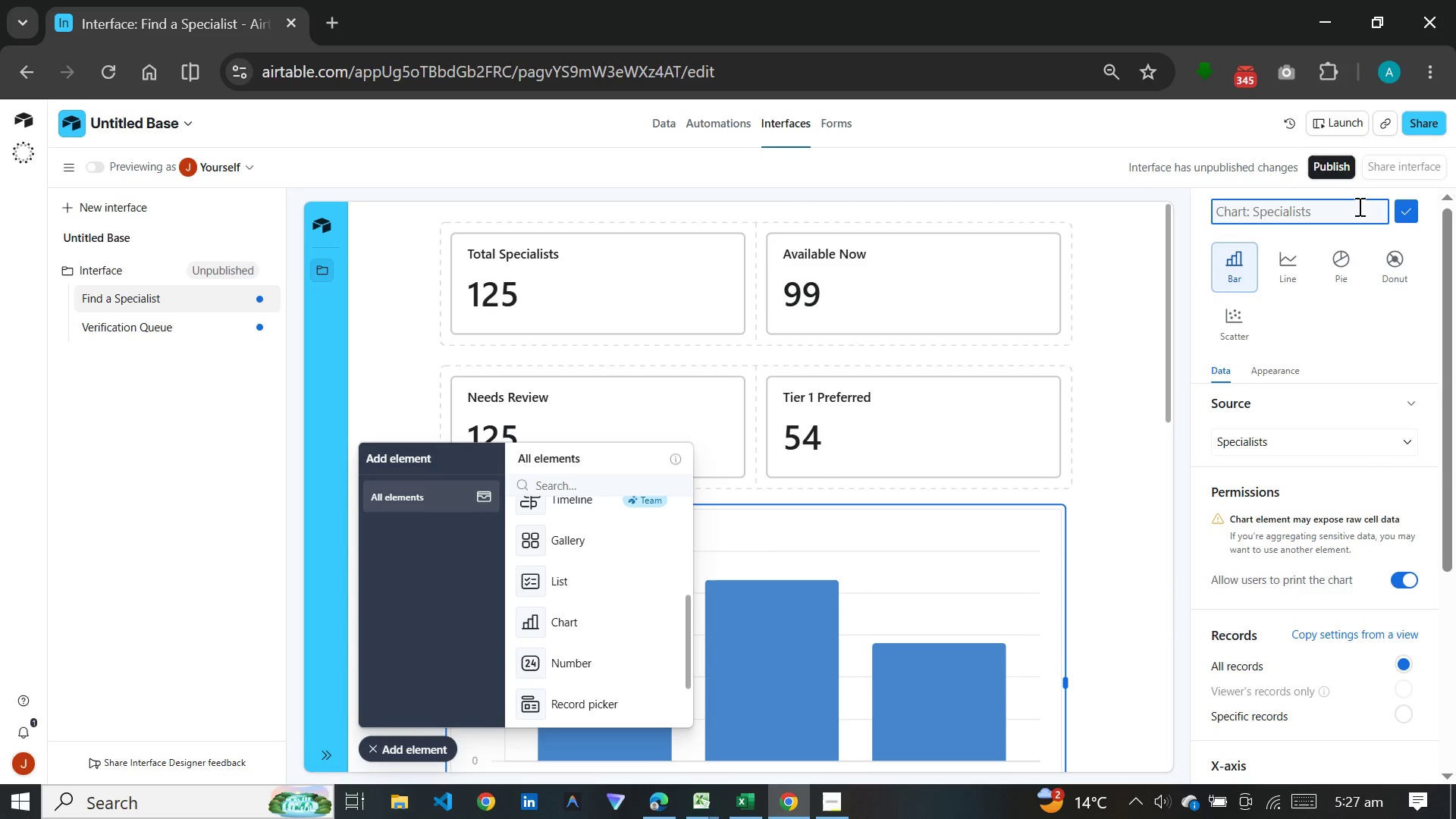 
type(Specialist by Insurance Tire)
 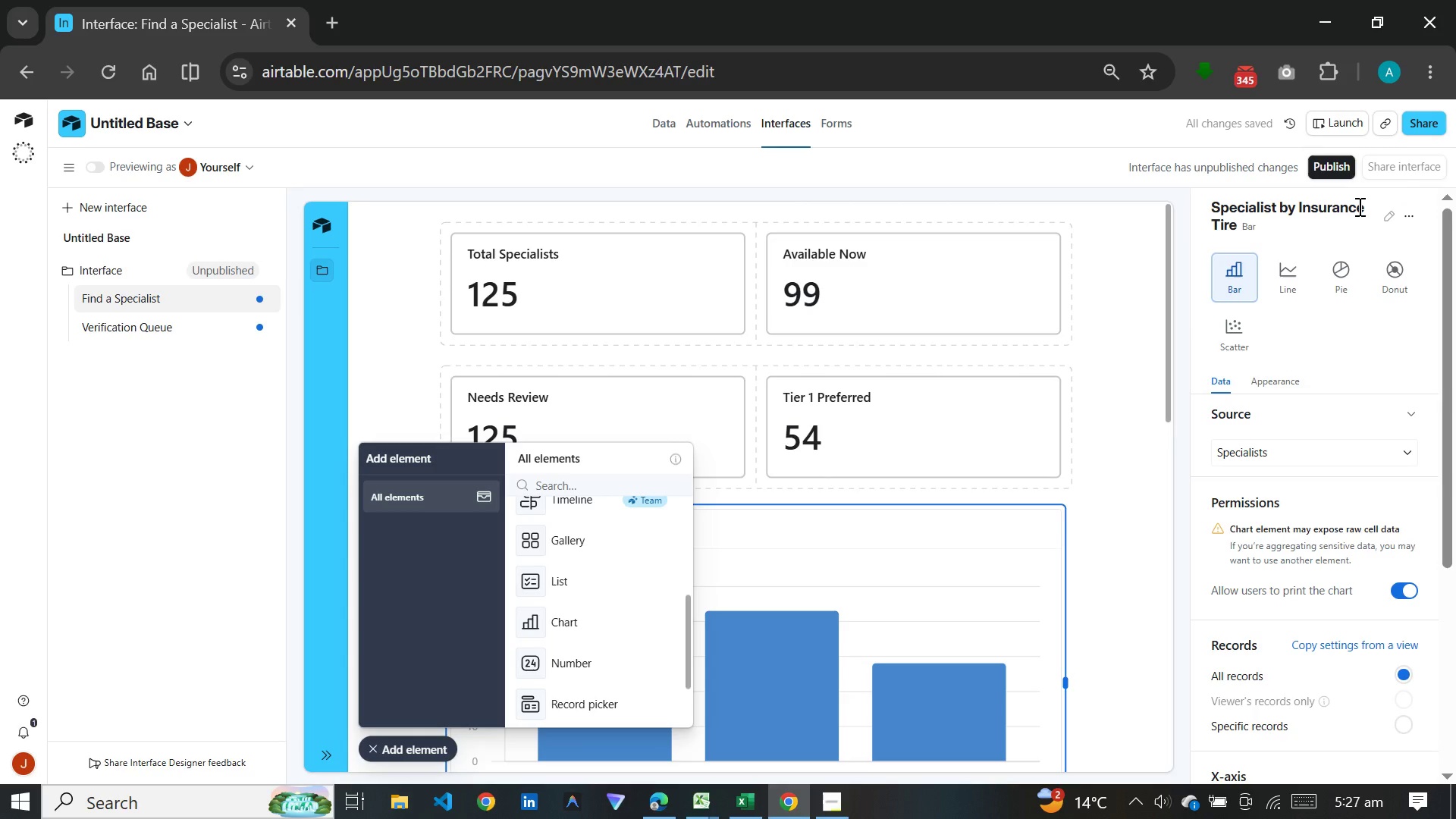 
 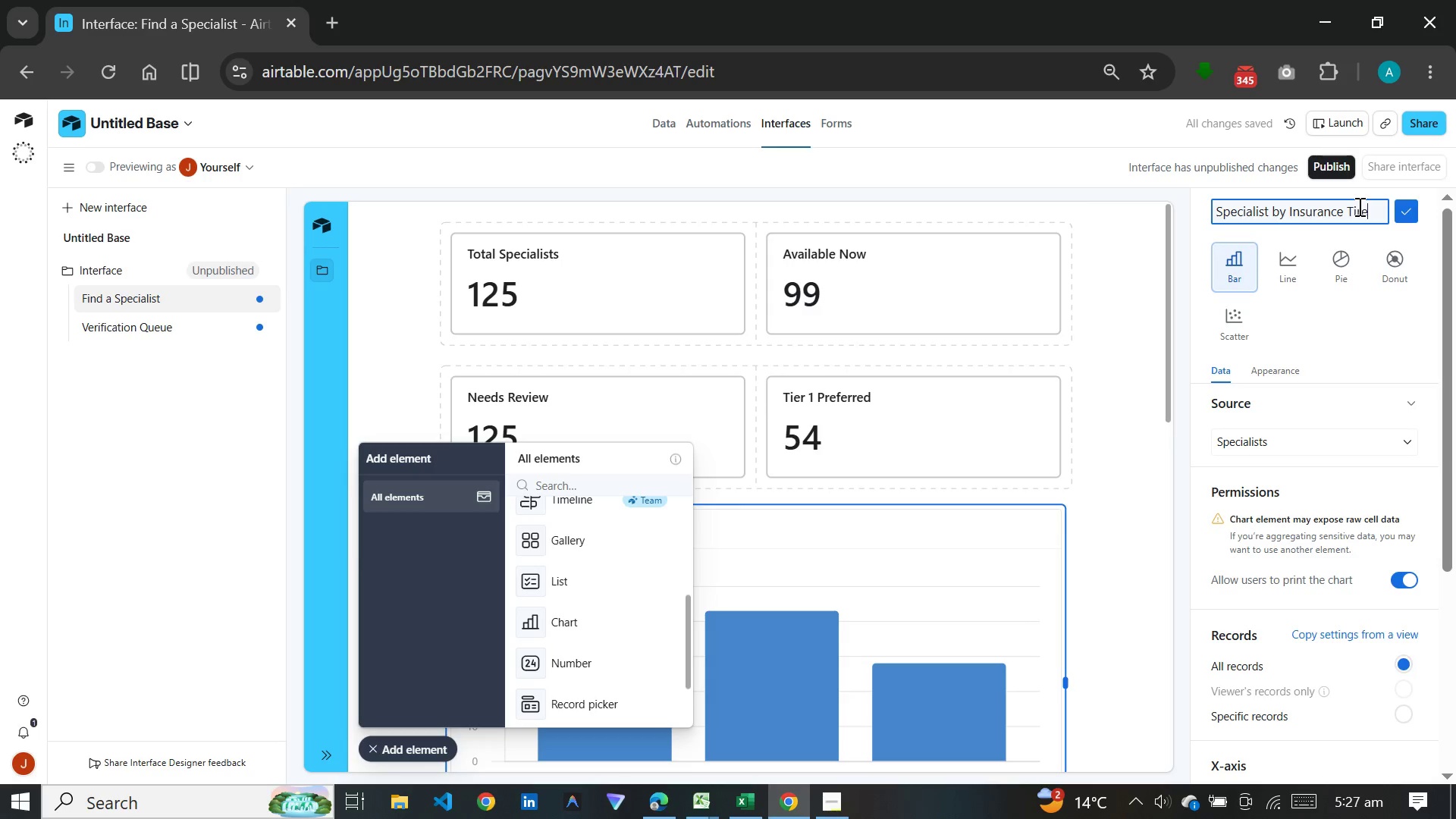 
key(Enter)
 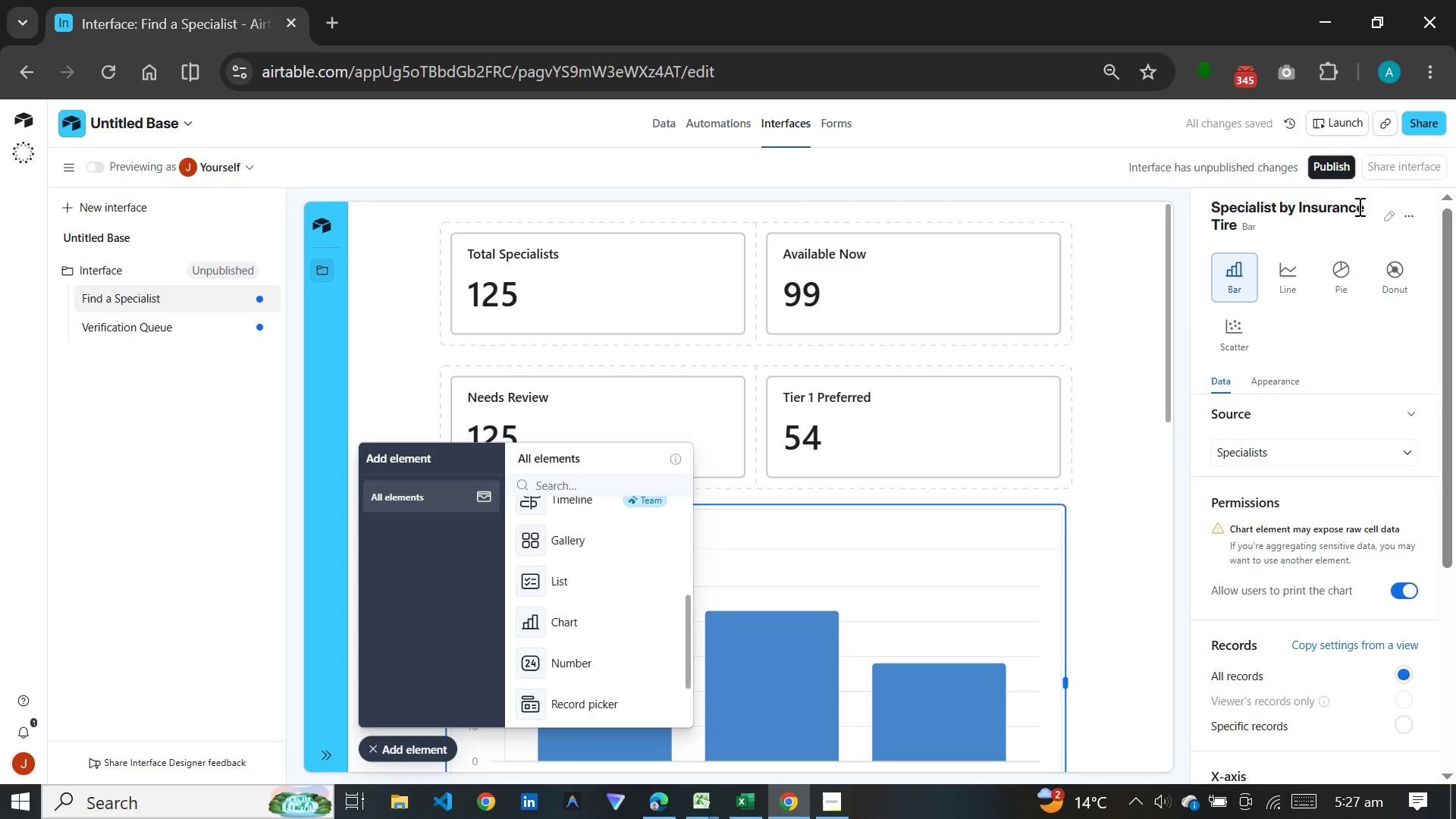 
wait(6.97)
 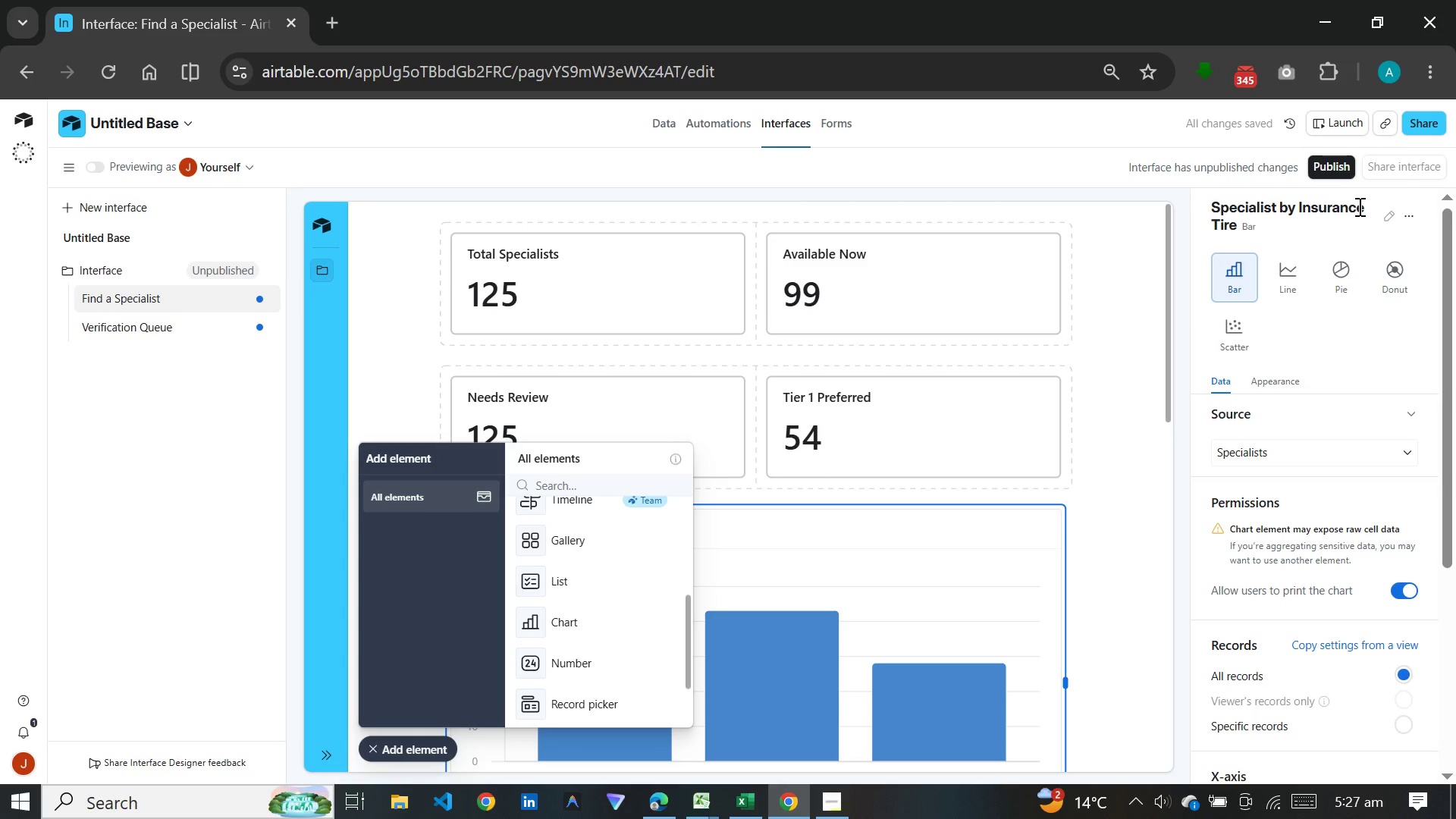 
left_click([571, 614])
 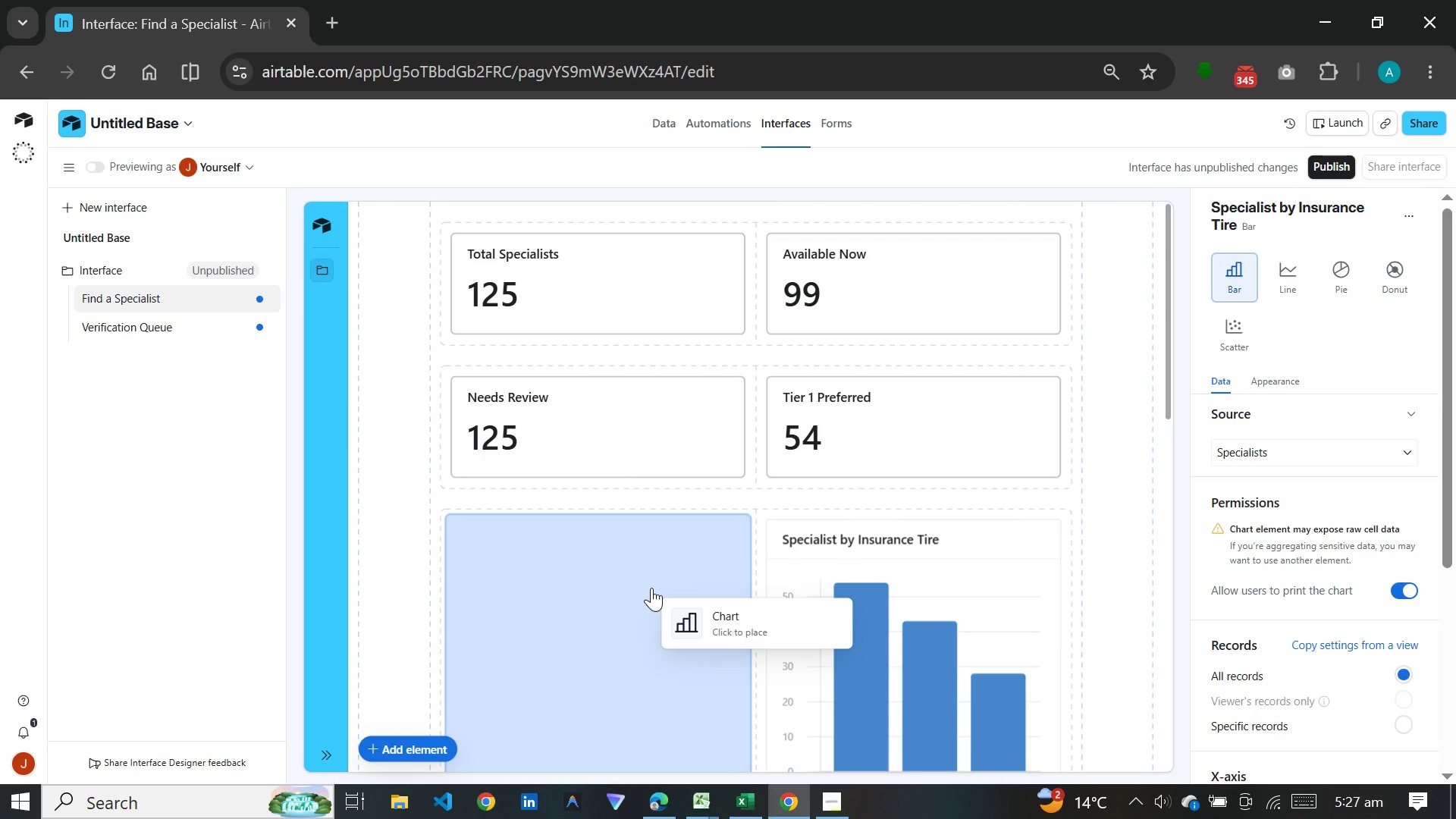 
left_click([651, 588])
 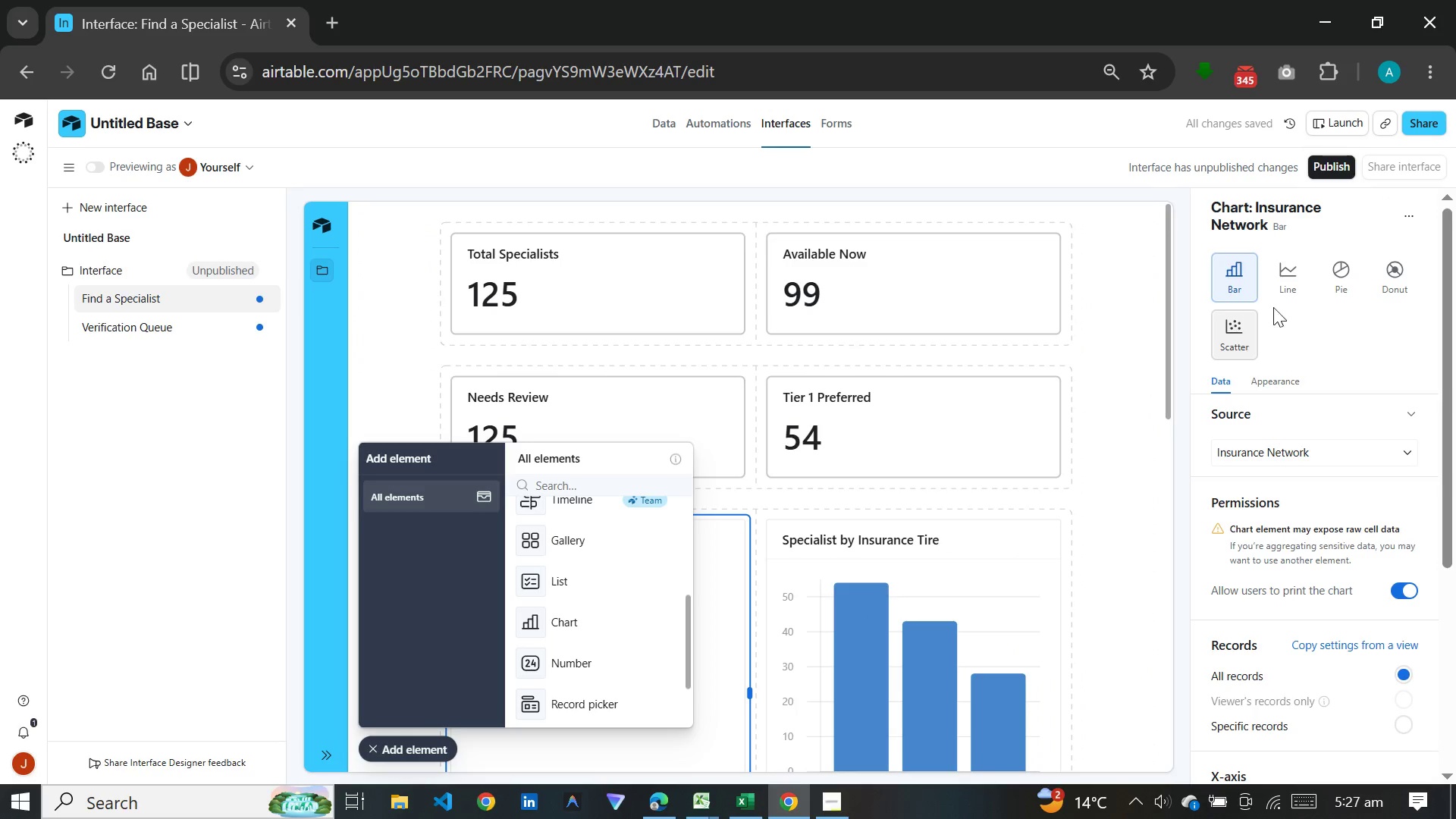 
left_click([1352, 275])
 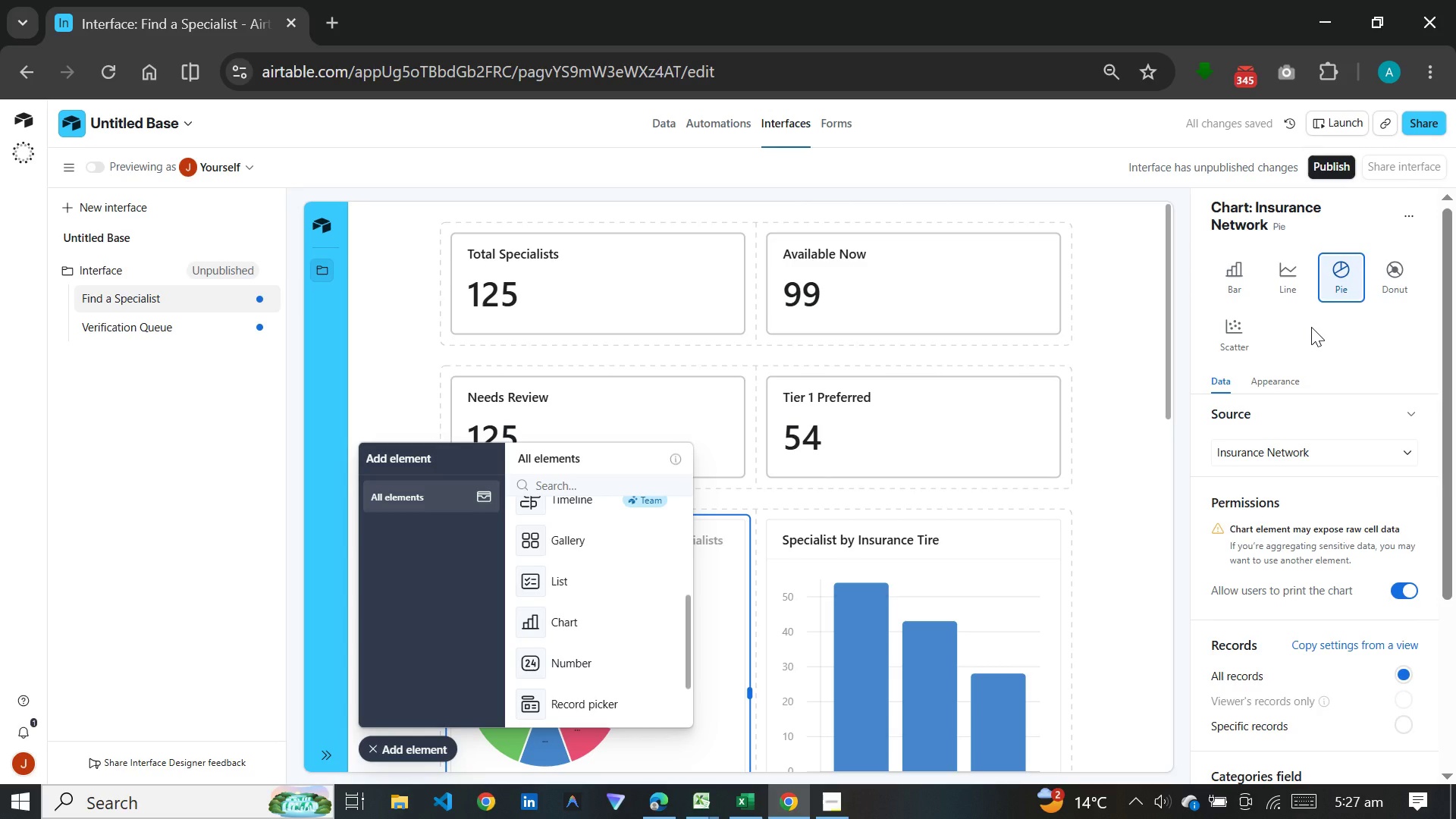 
wait(7.28)
 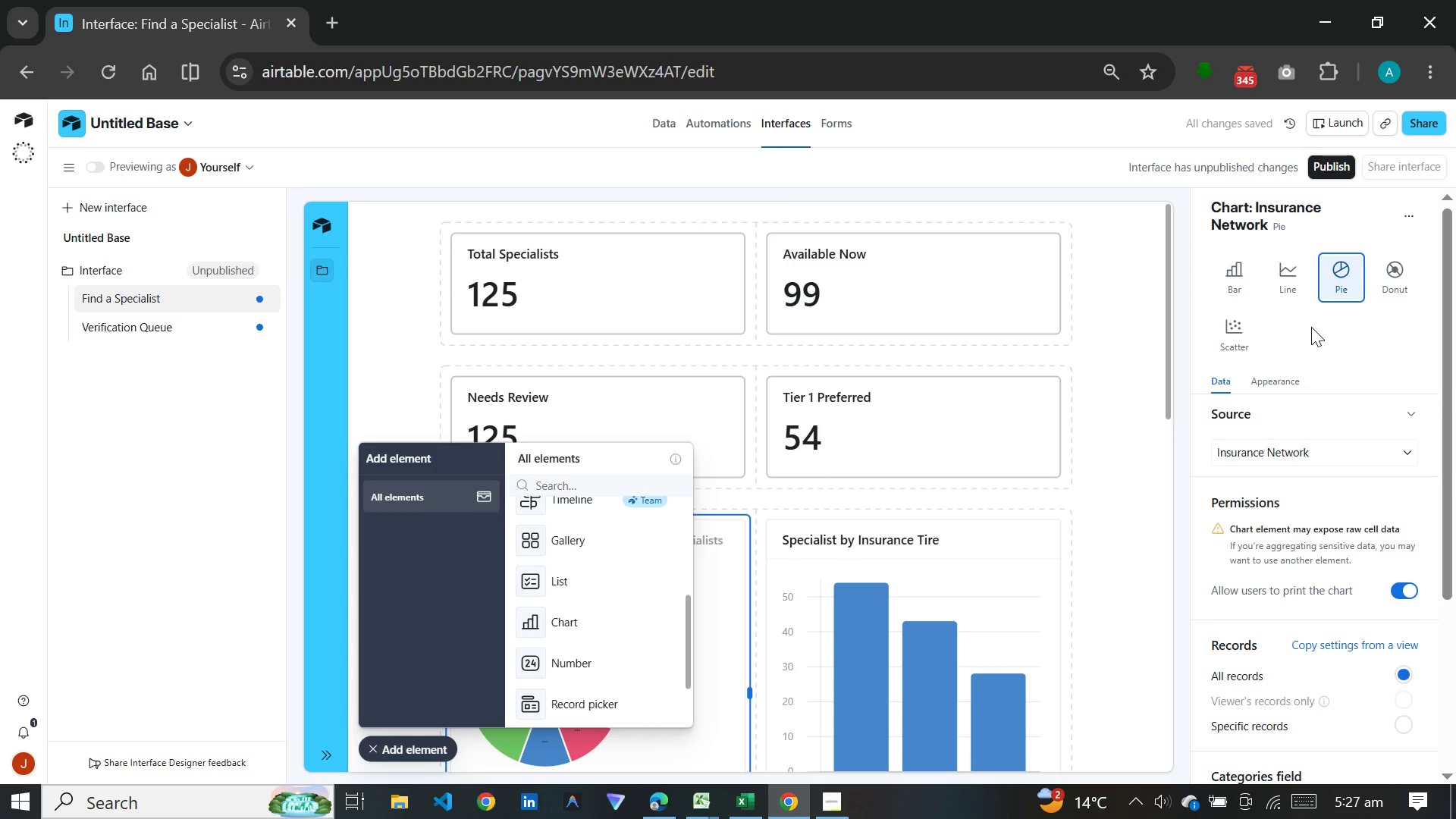 
left_click([1282, 447])
 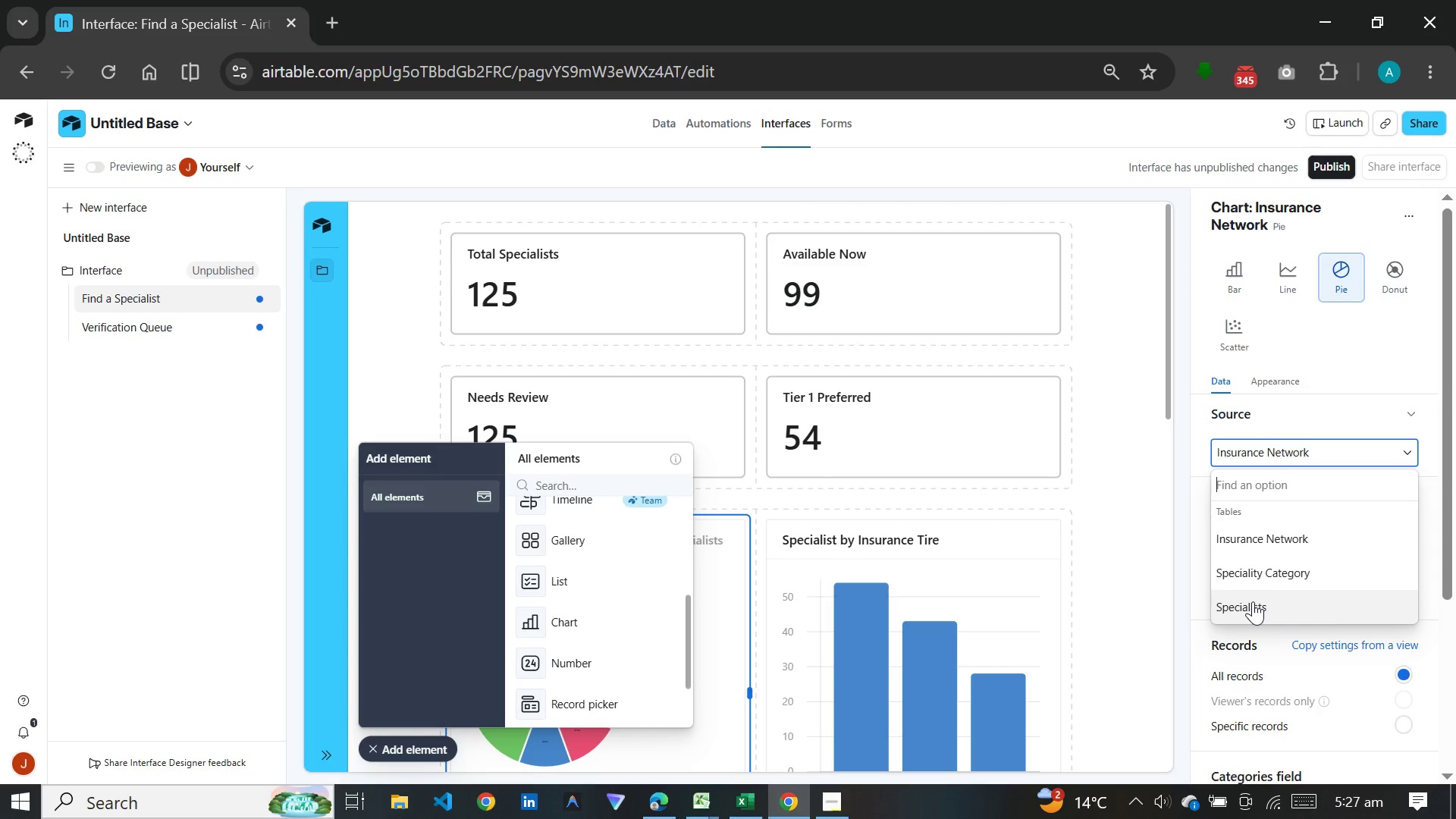 
left_click([1253, 601])
 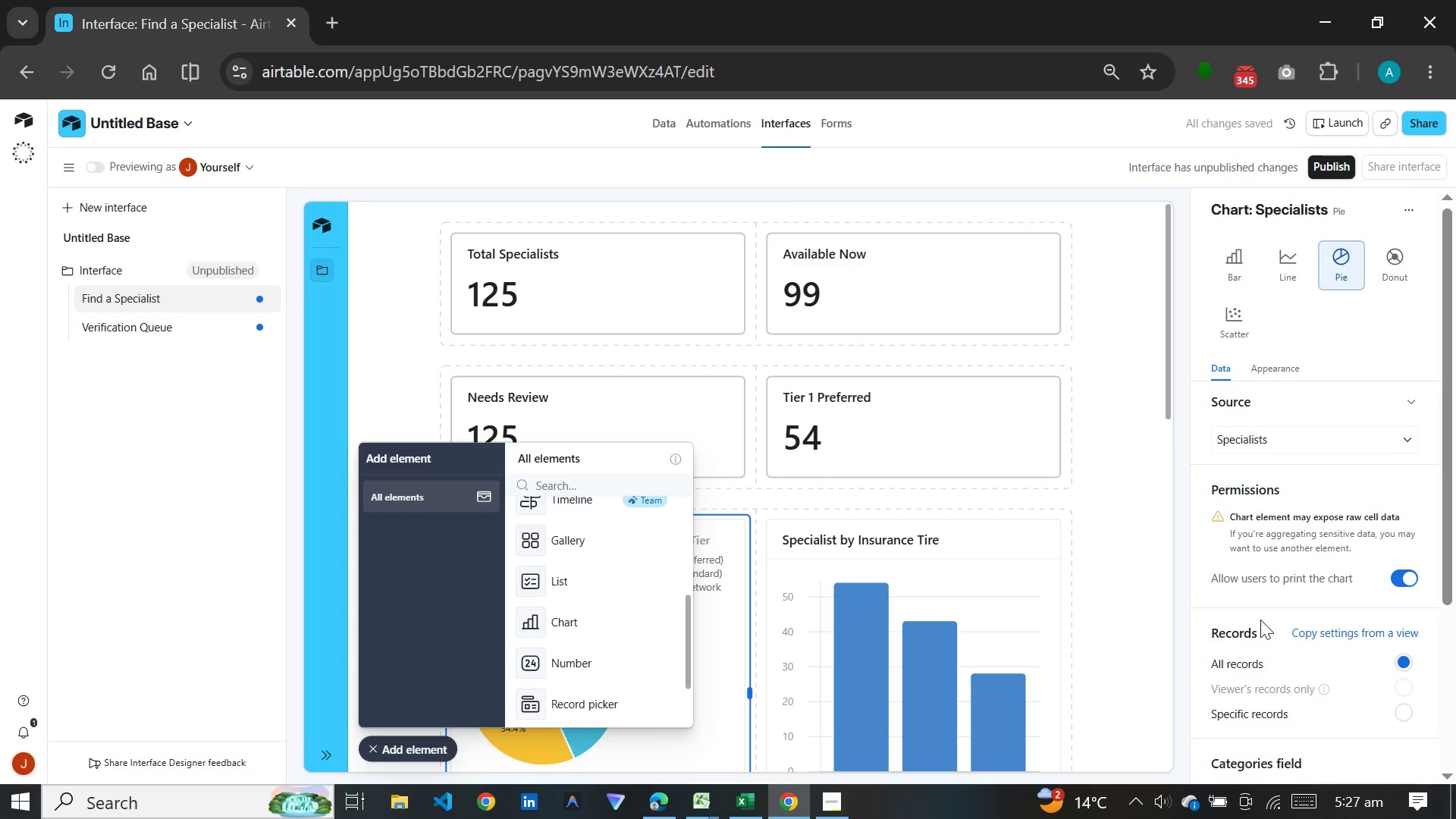 
scroll: coordinate [1260, 620], scroll_direction: down, amount: 4.0
 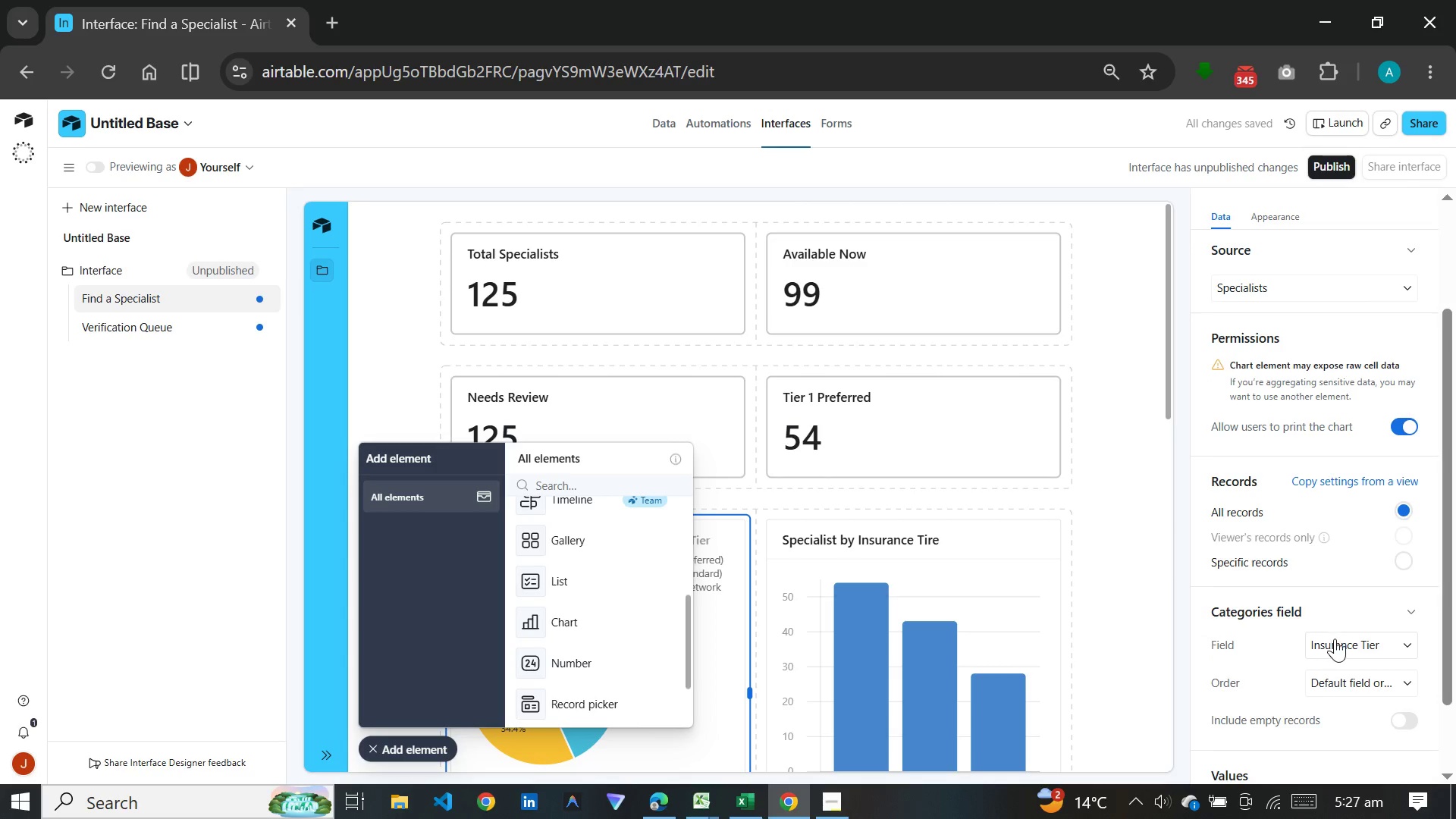 
left_click([1336, 639])
 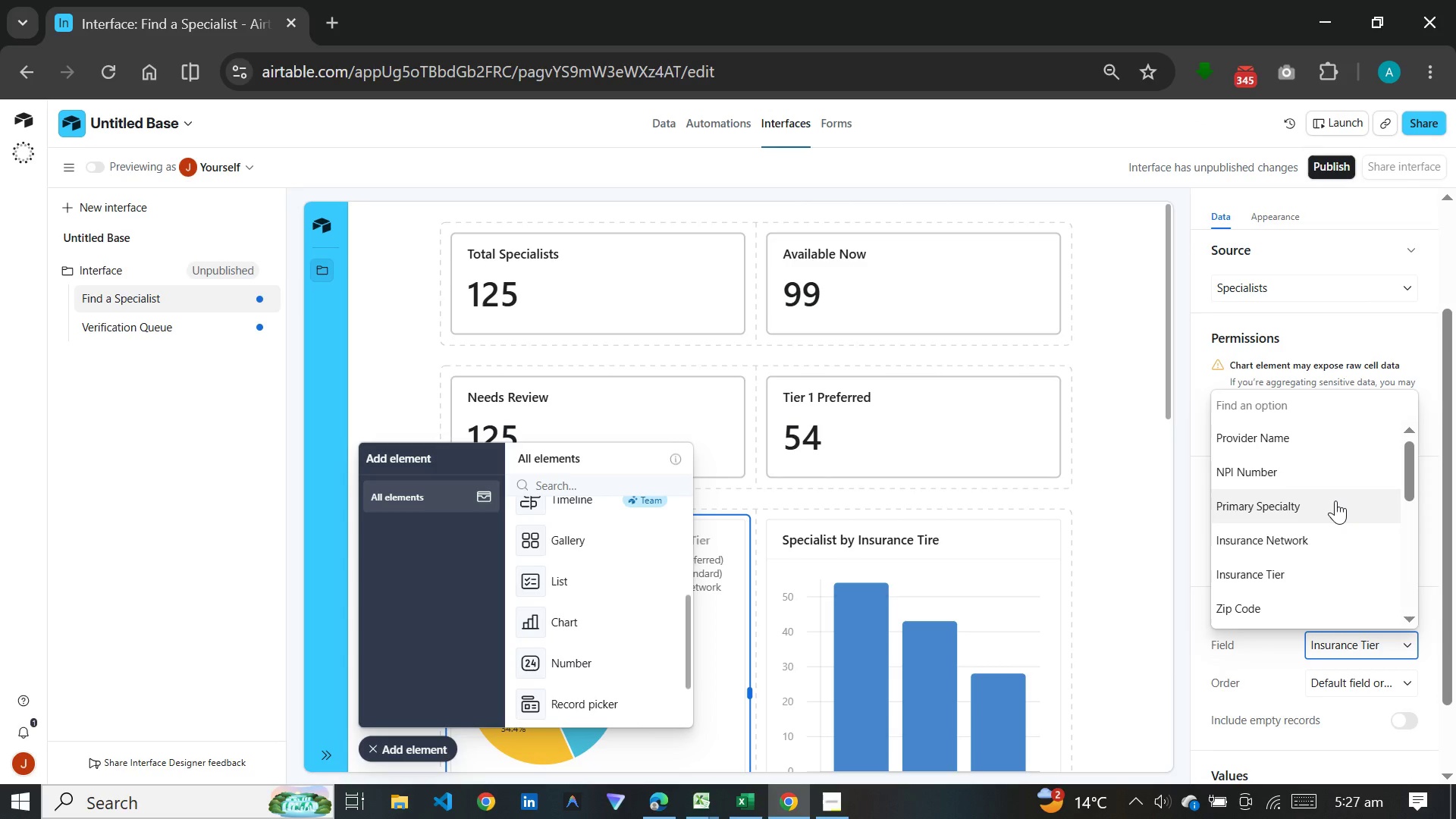 
left_click([1335, 500])
 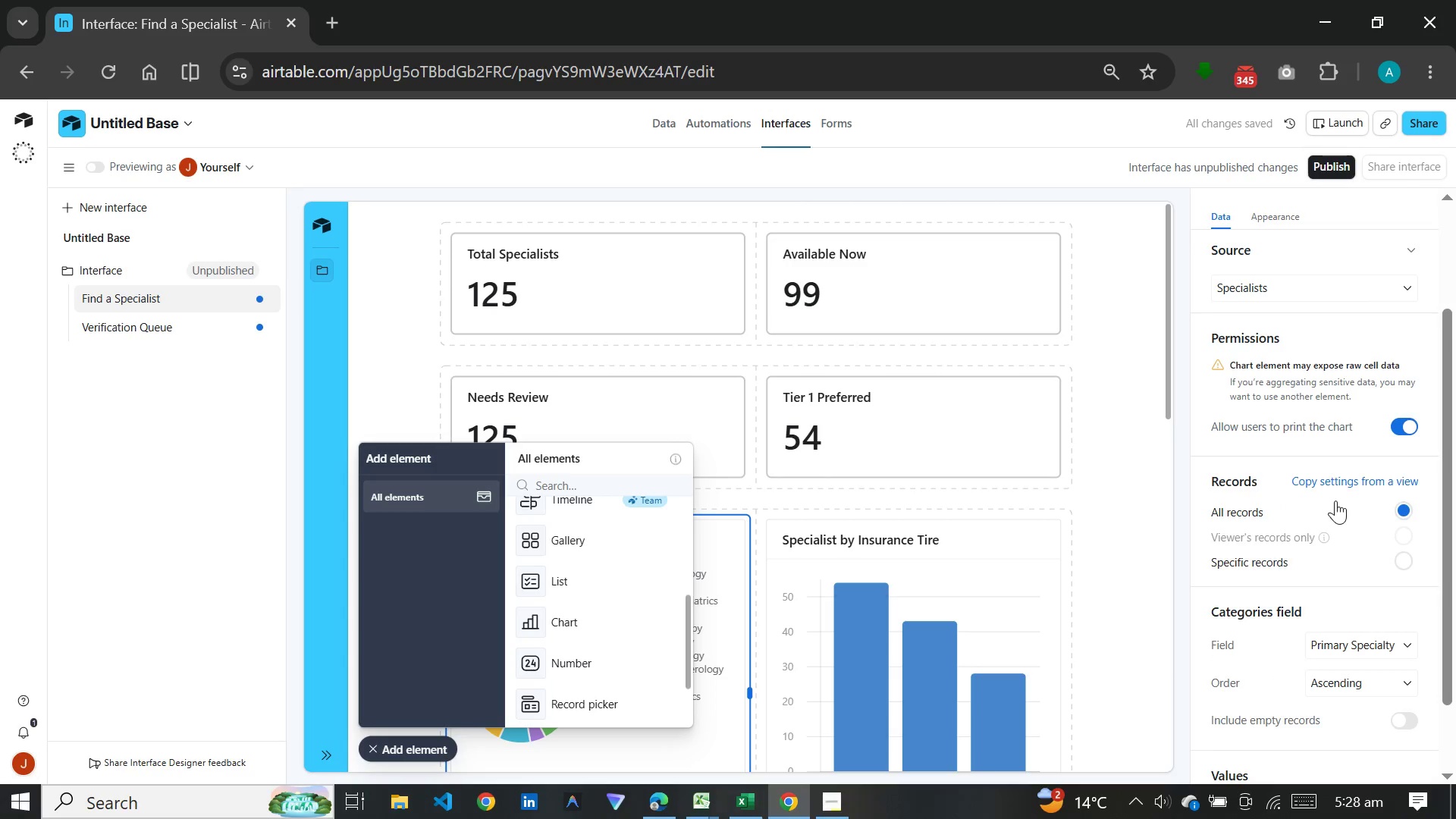 
scroll: coordinate [1255, 321], scroll_direction: up, amount: 4.0
 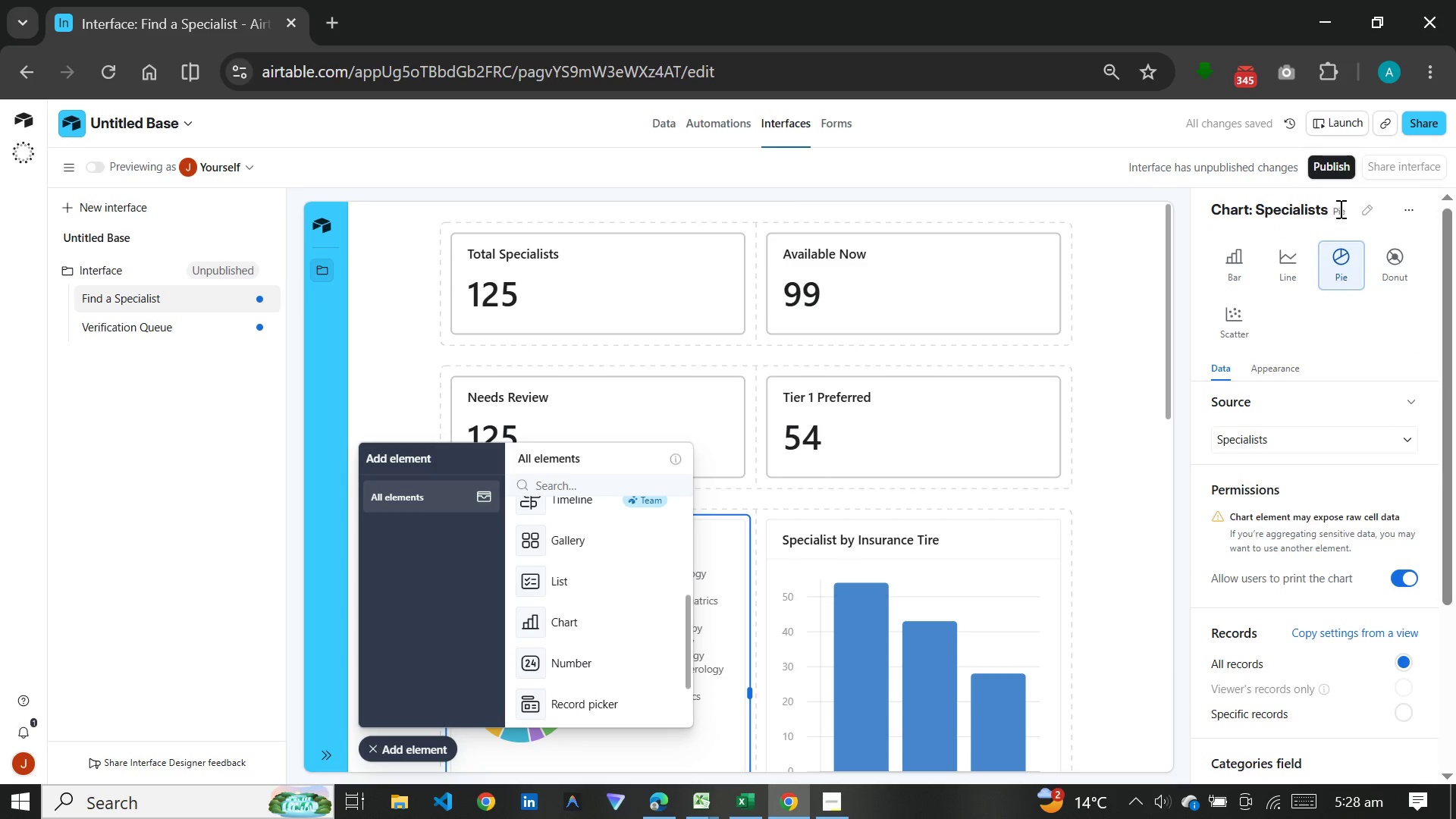 
left_click([1359, 209])
 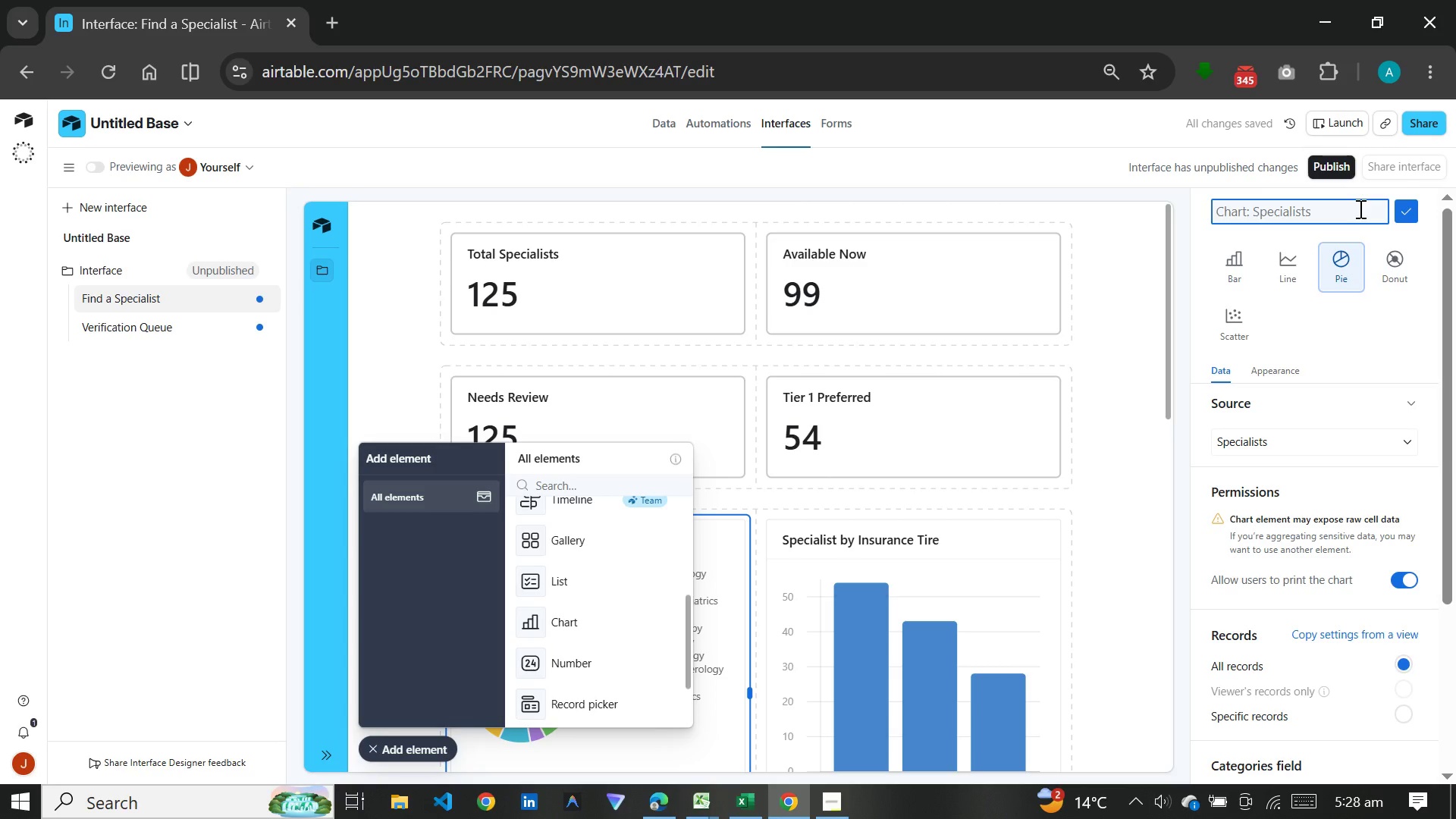 
type(Specialist by Speciality)
 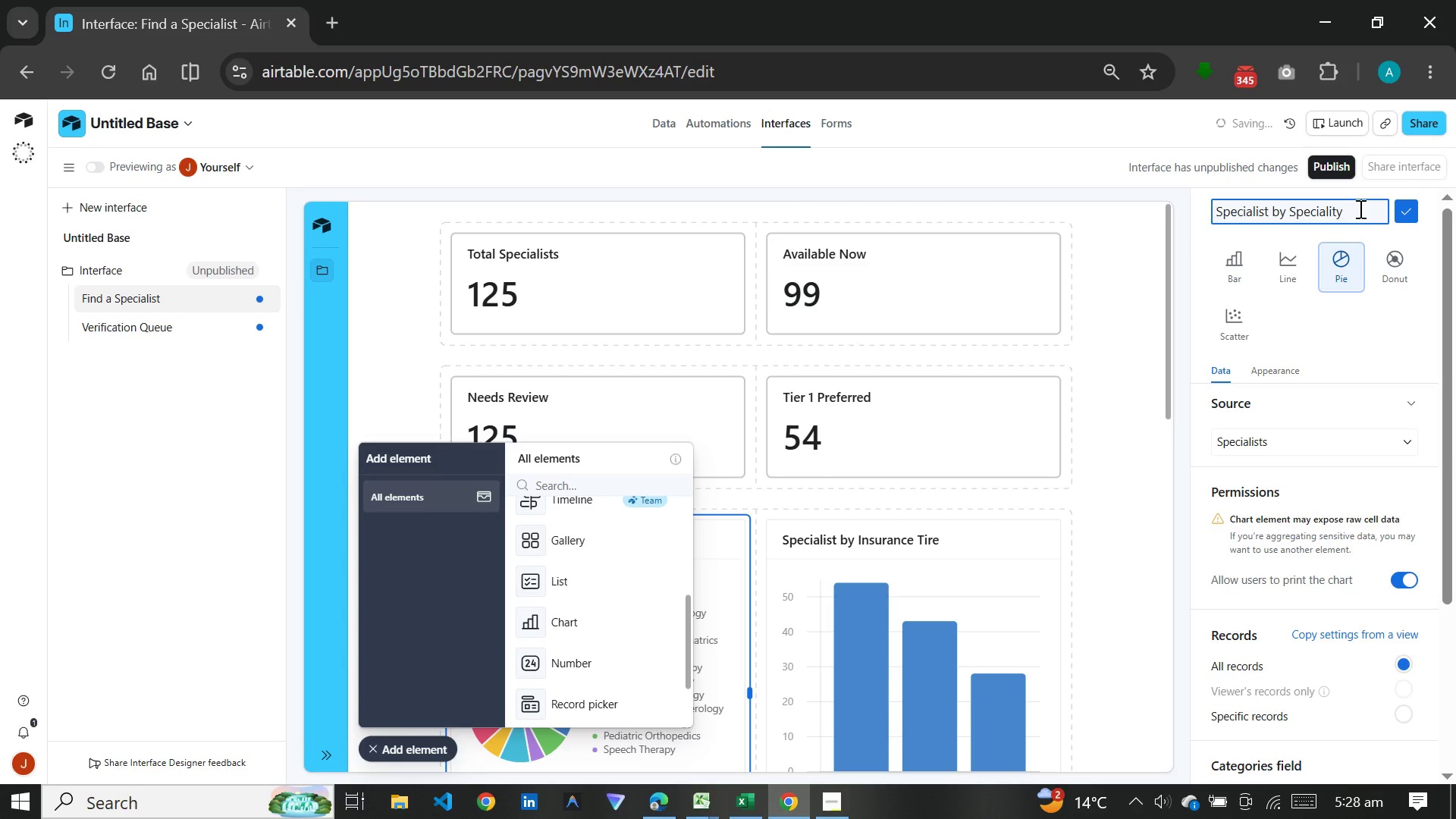 
key(Enter)
 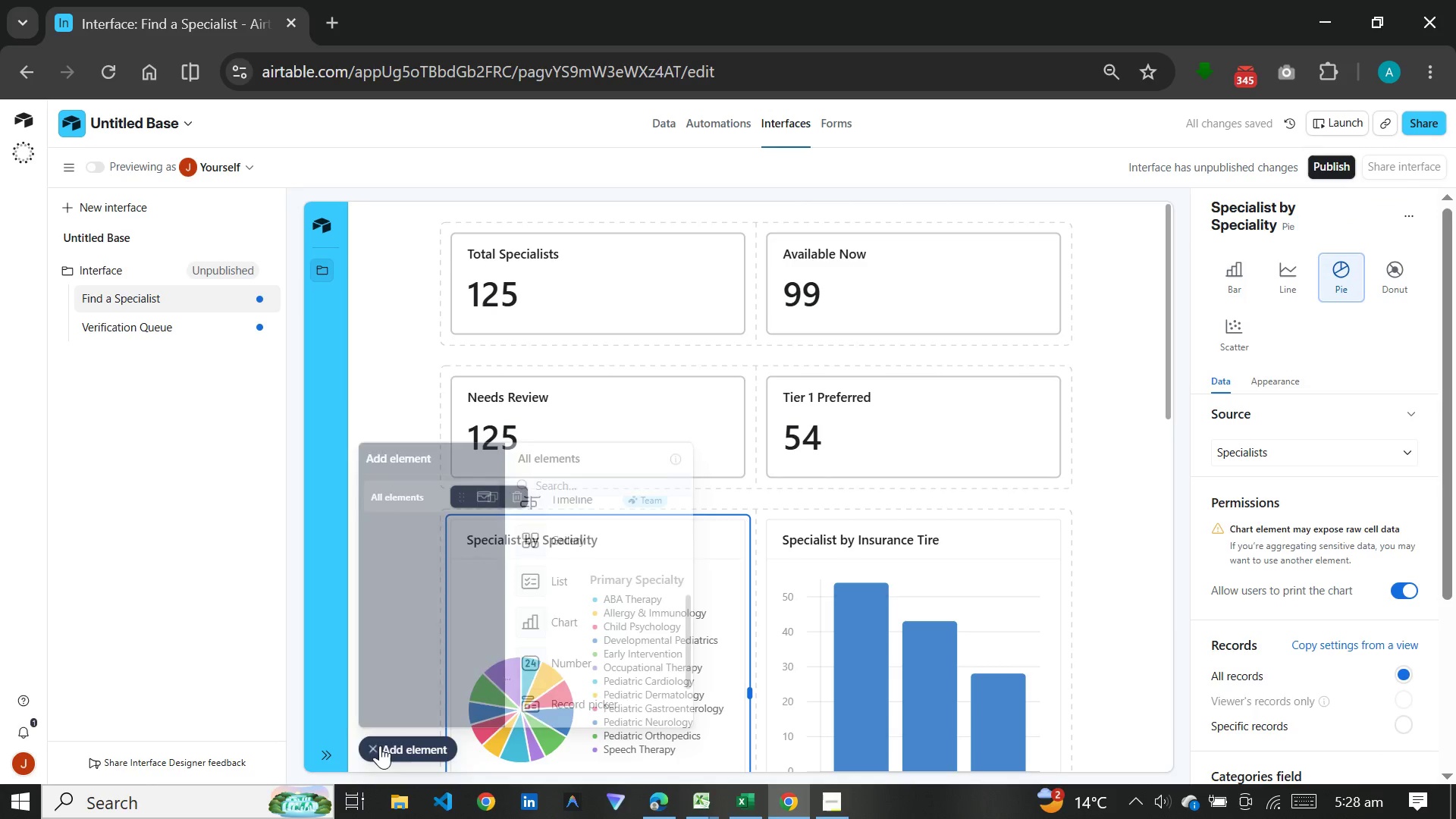 
scroll: coordinate [915, 627], scroll_direction: down, amount: 16.0
 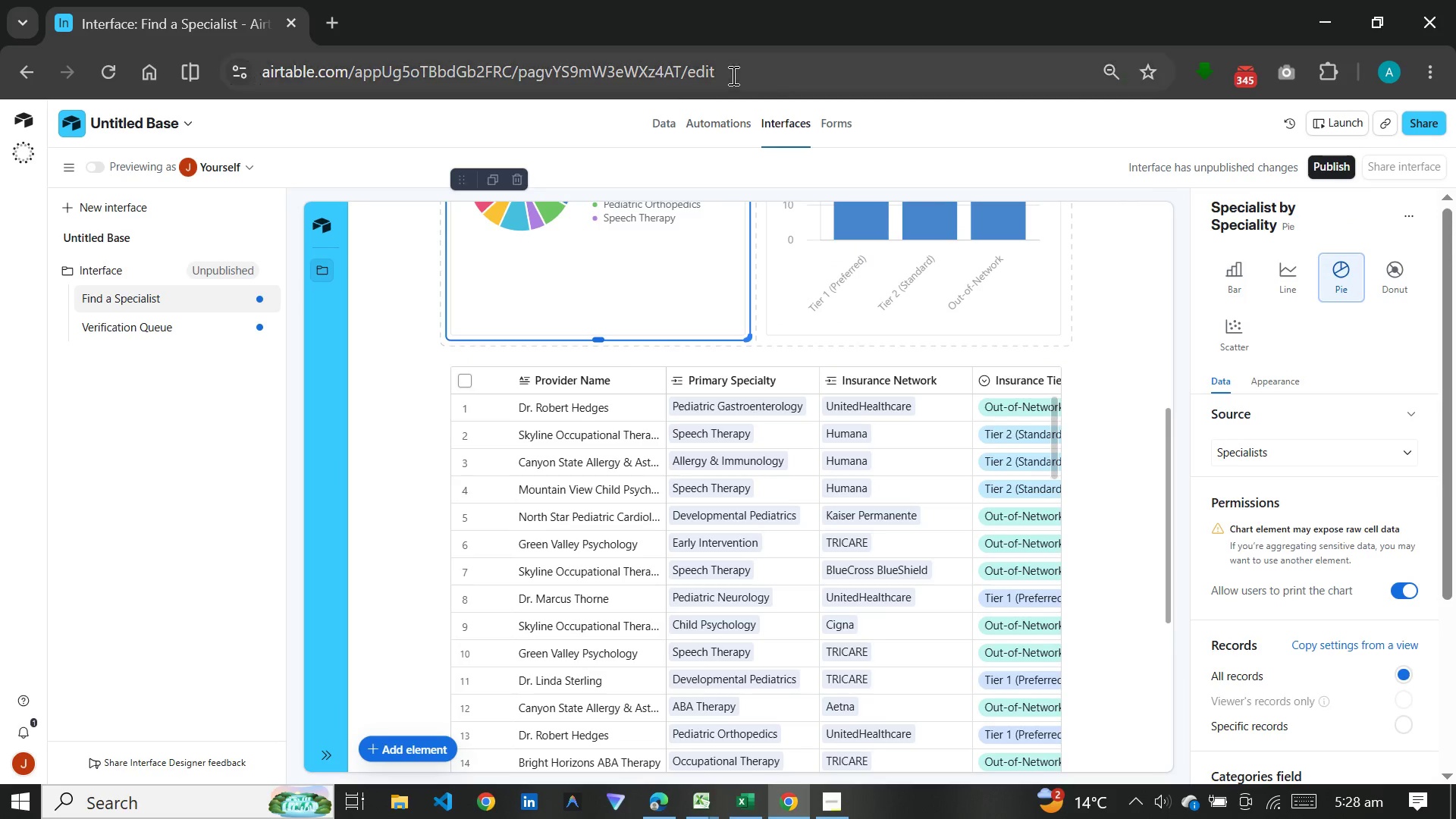 
left_click([725, 121])
 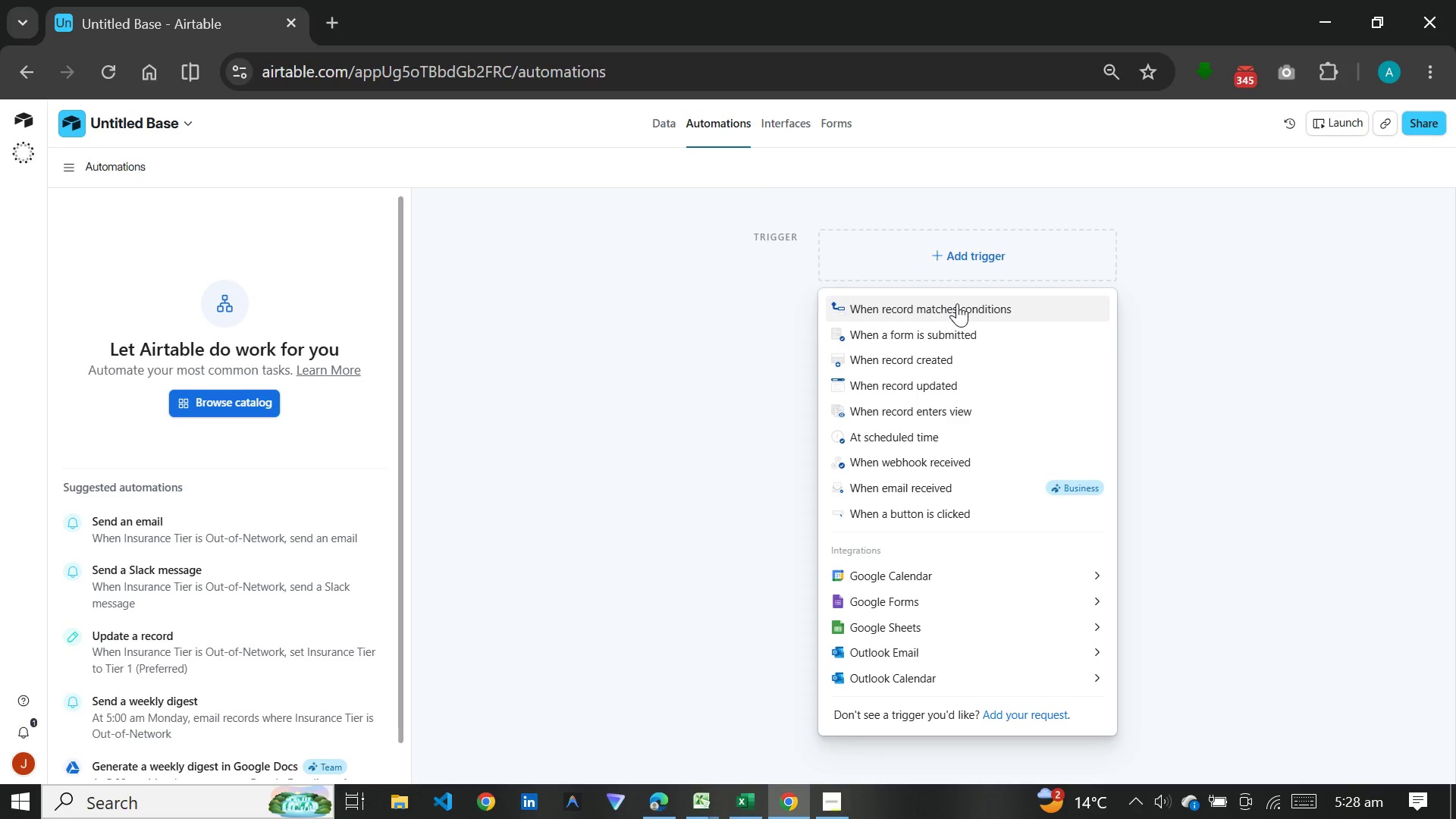 
wait(24.91)
 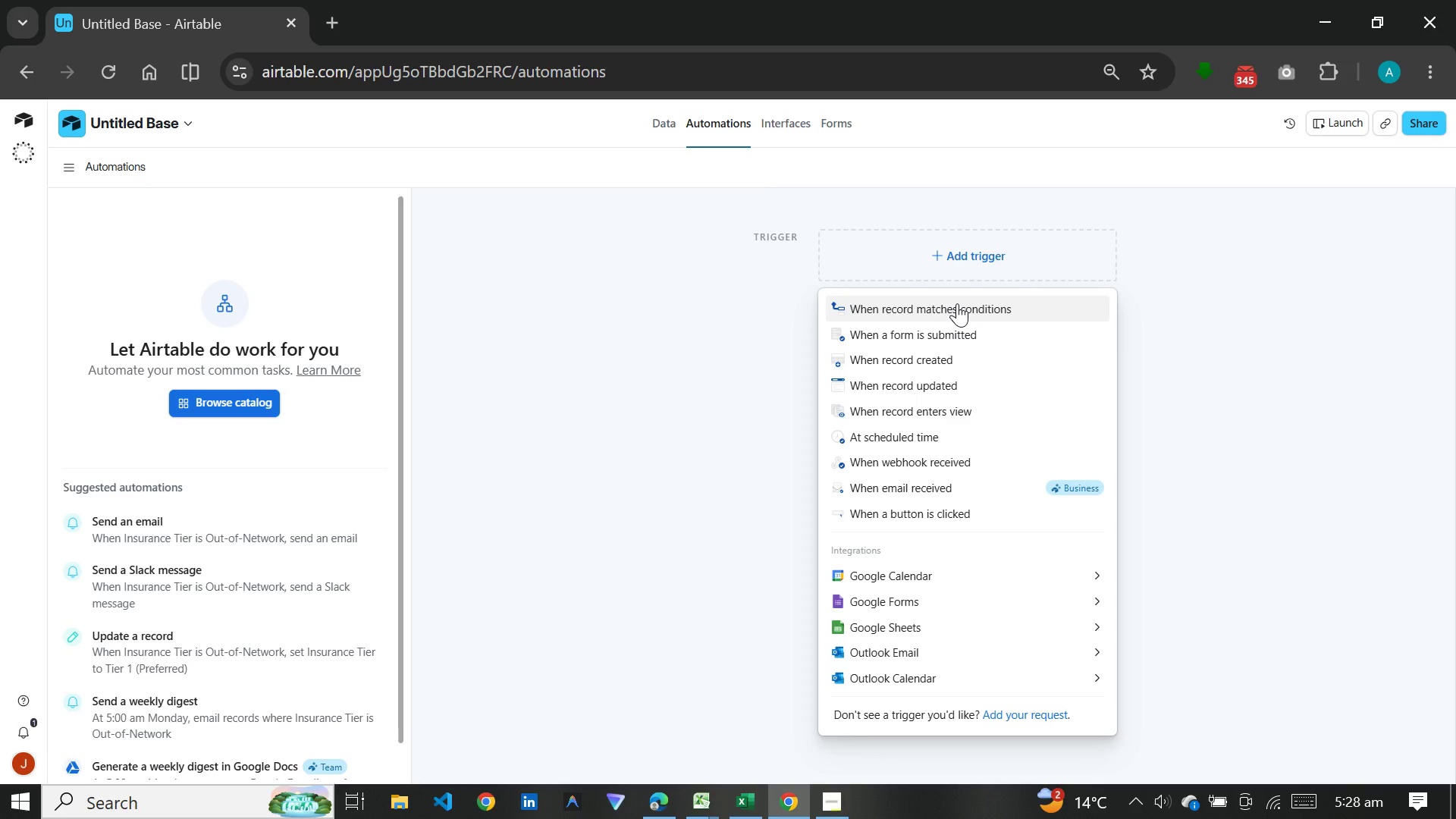 
left_click([885, 438])
 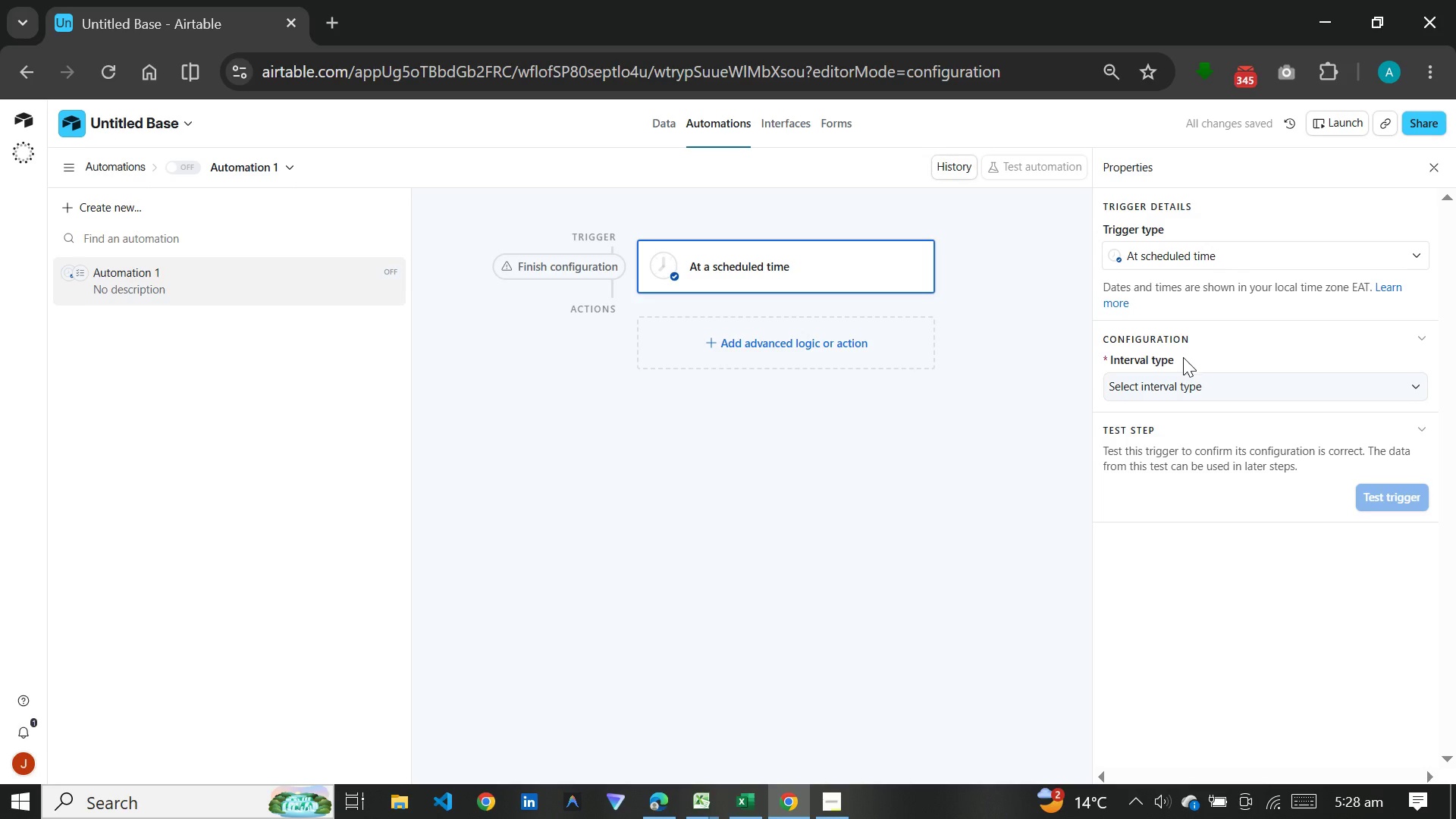 
wait(10.76)
 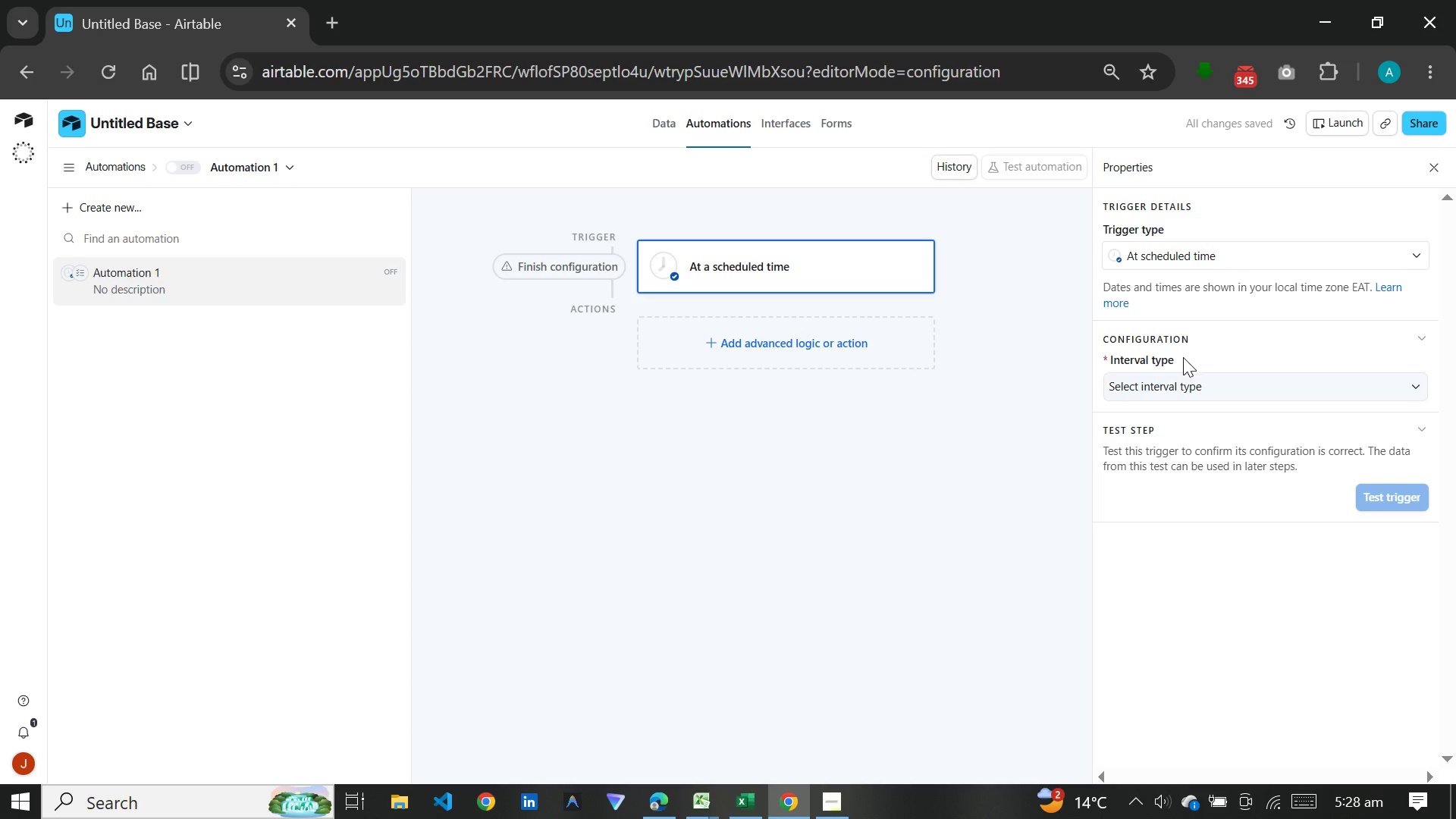 
left_click([1242, 374])
 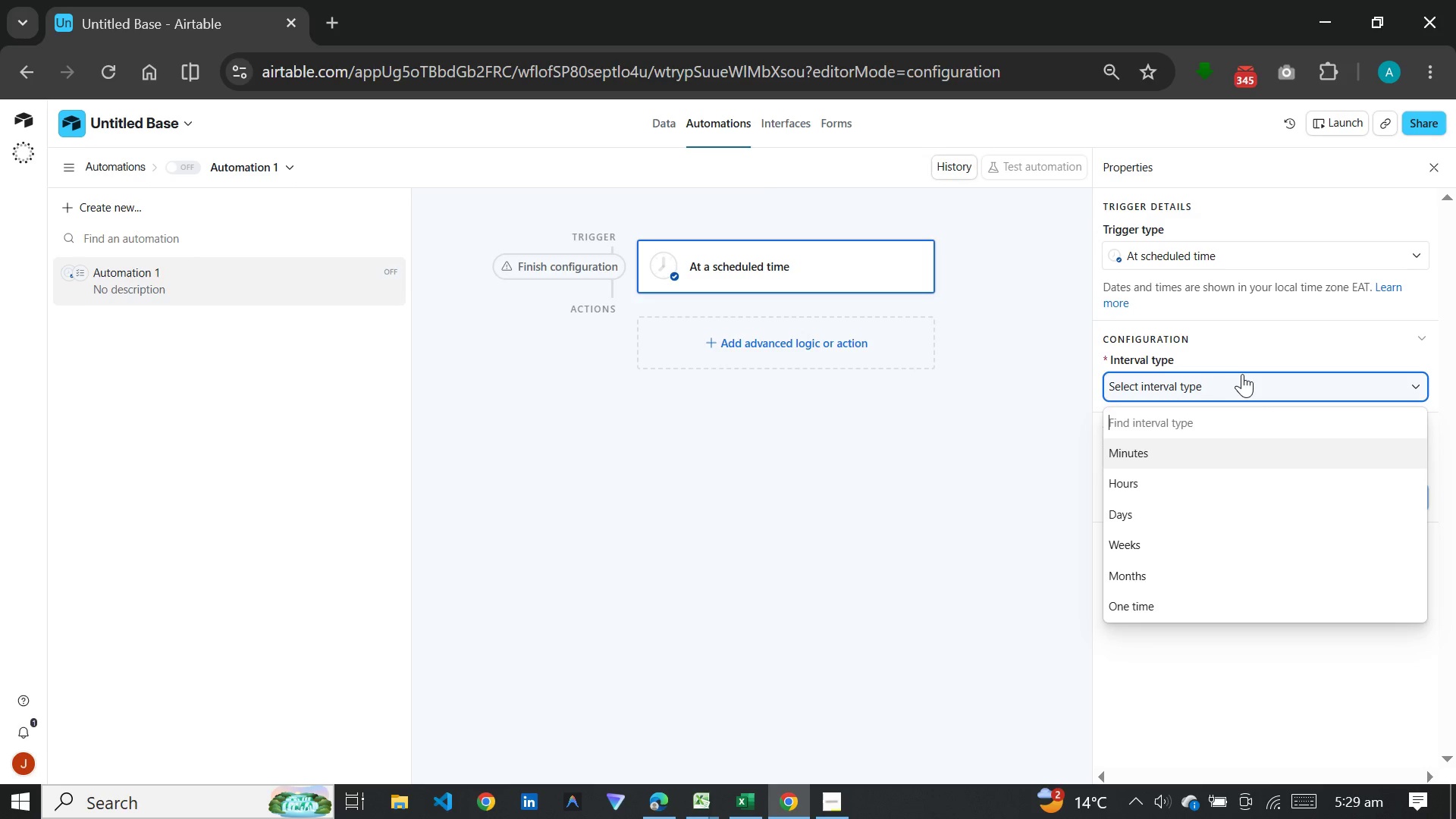 
wait(13.5)
 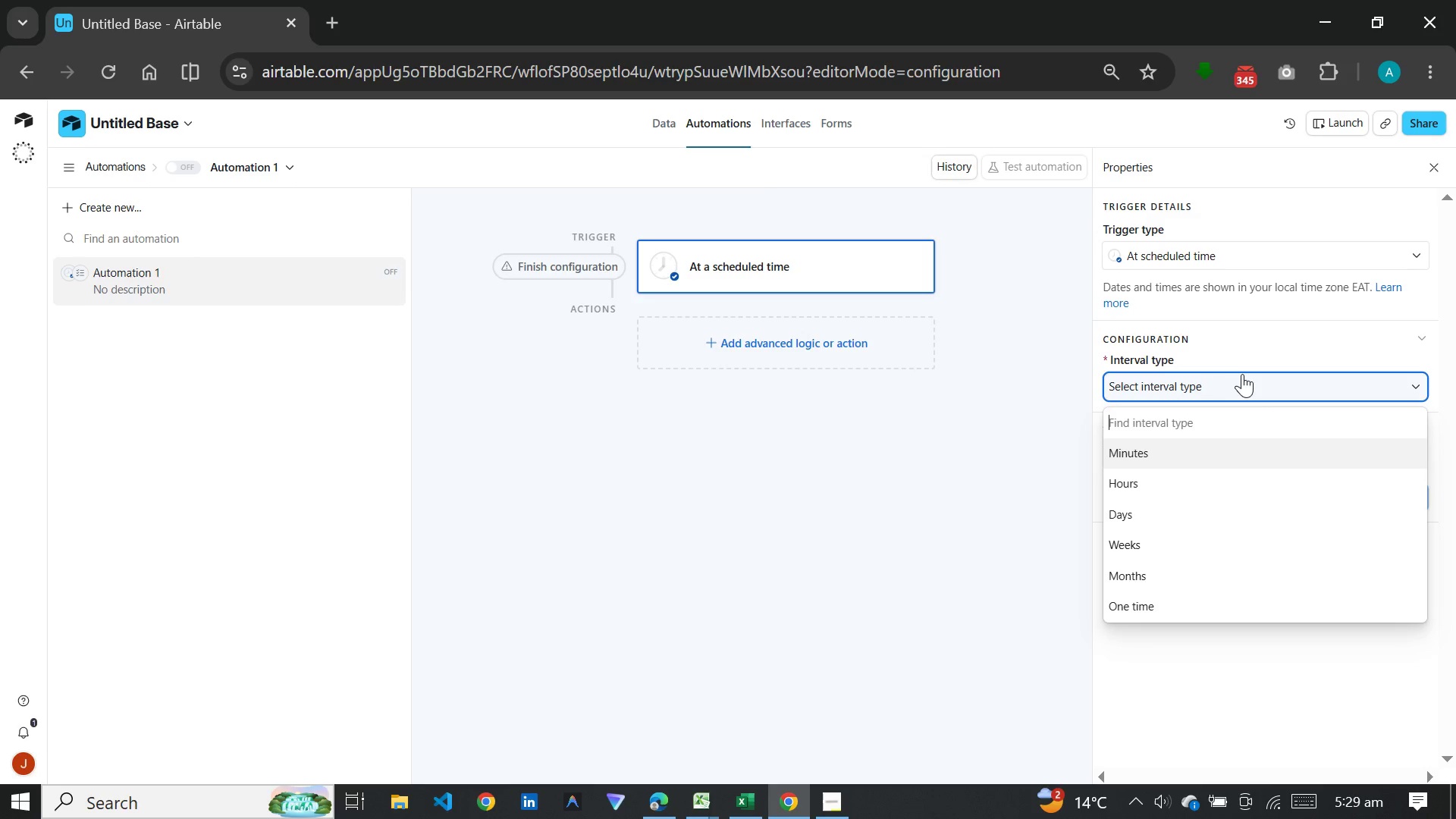 
left_click([1184, 508])
 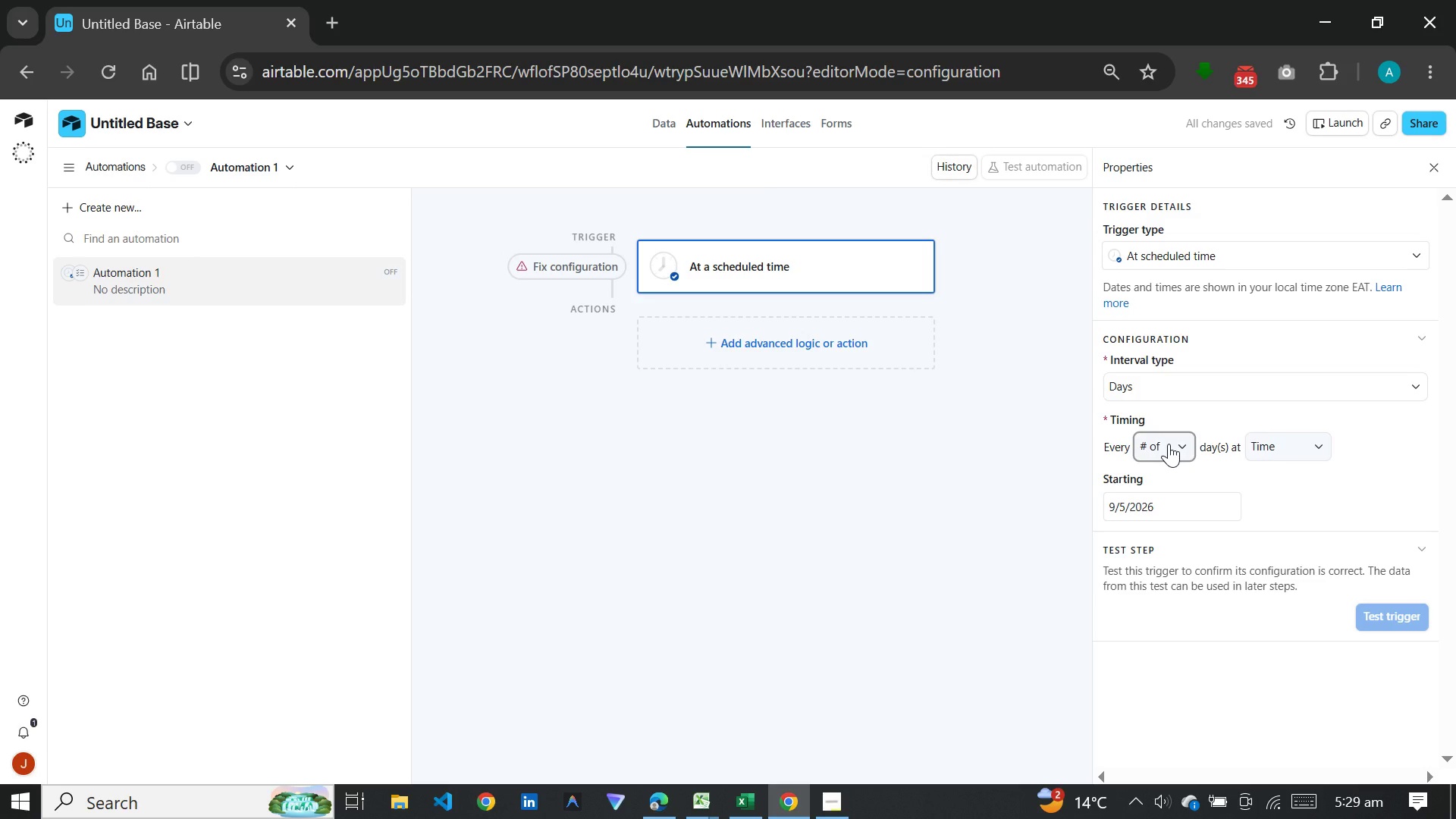 
left_click([1169, 444])
 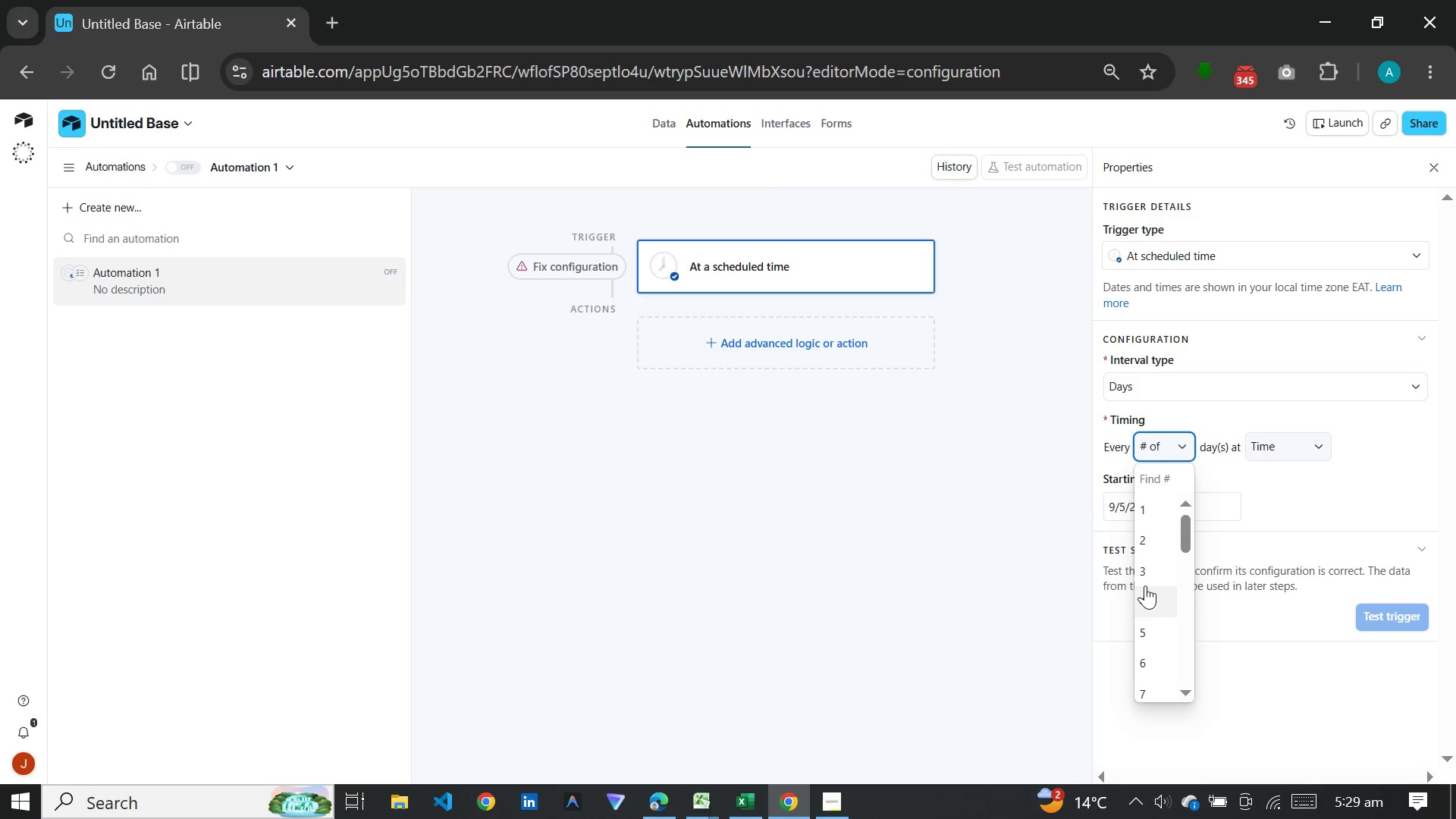 
wait(5.23)
 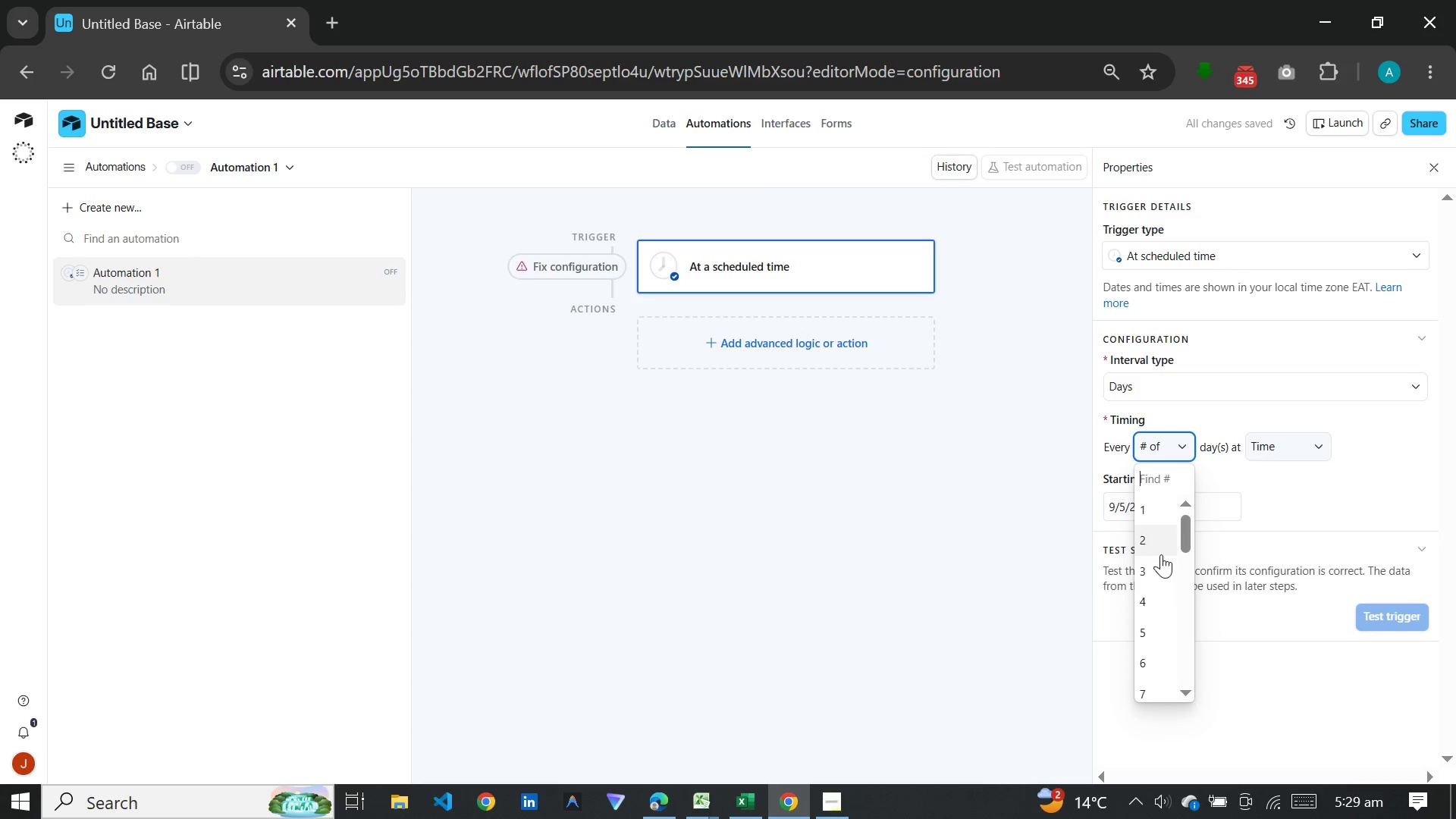 
left_click([1150, 506])
 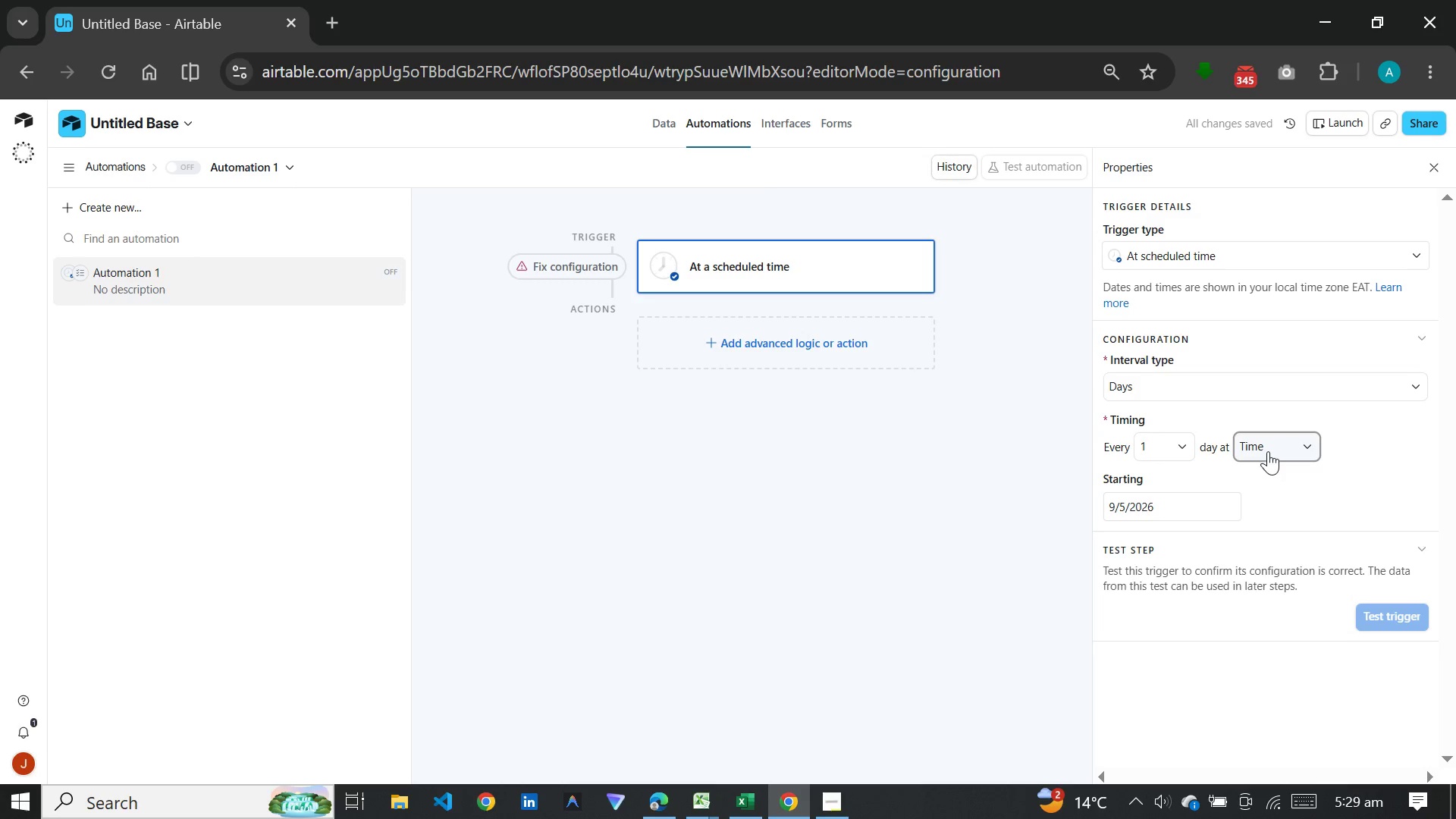 
left_click([1273, 444])
 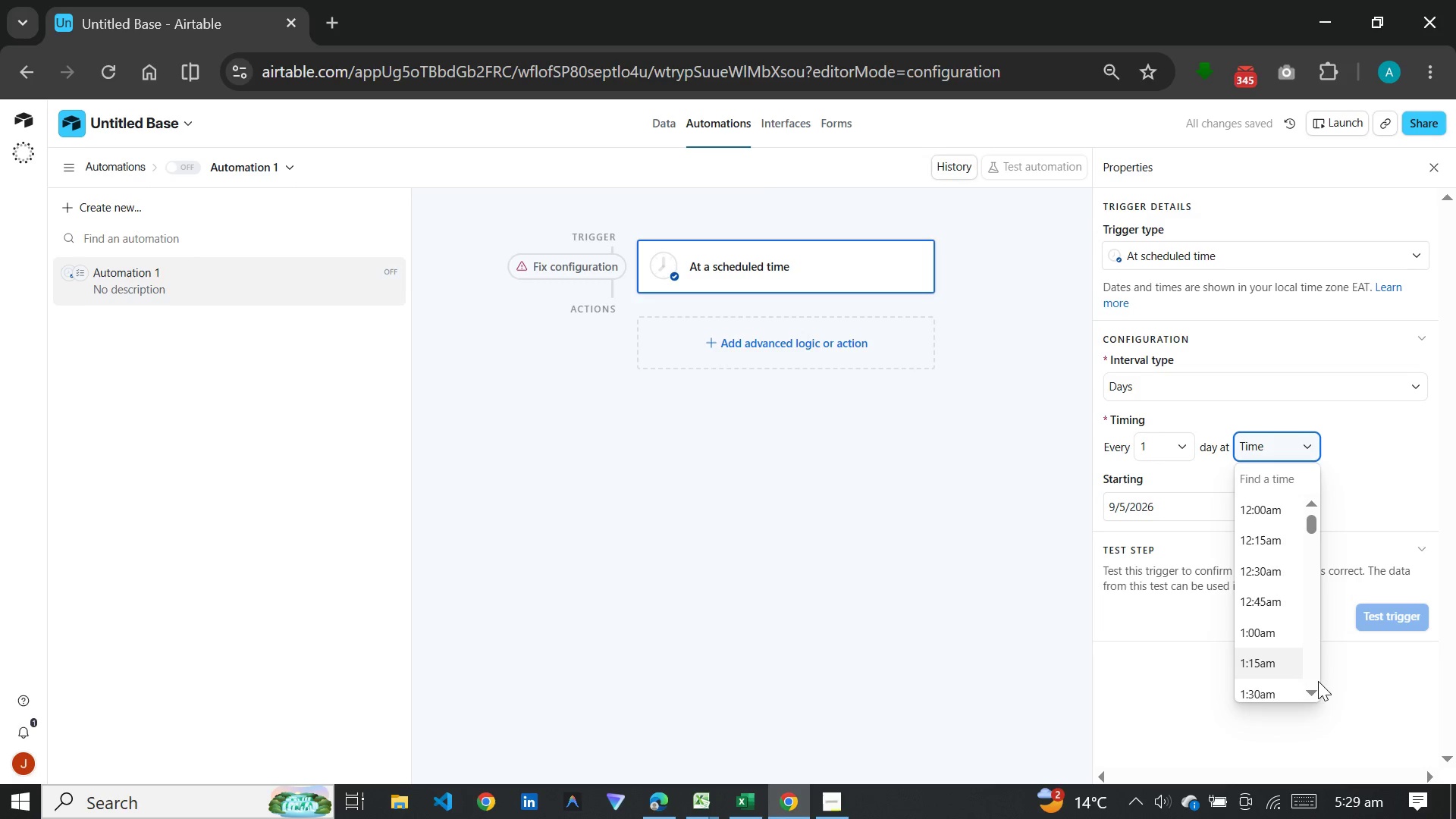 
double_click([1313, 692])
 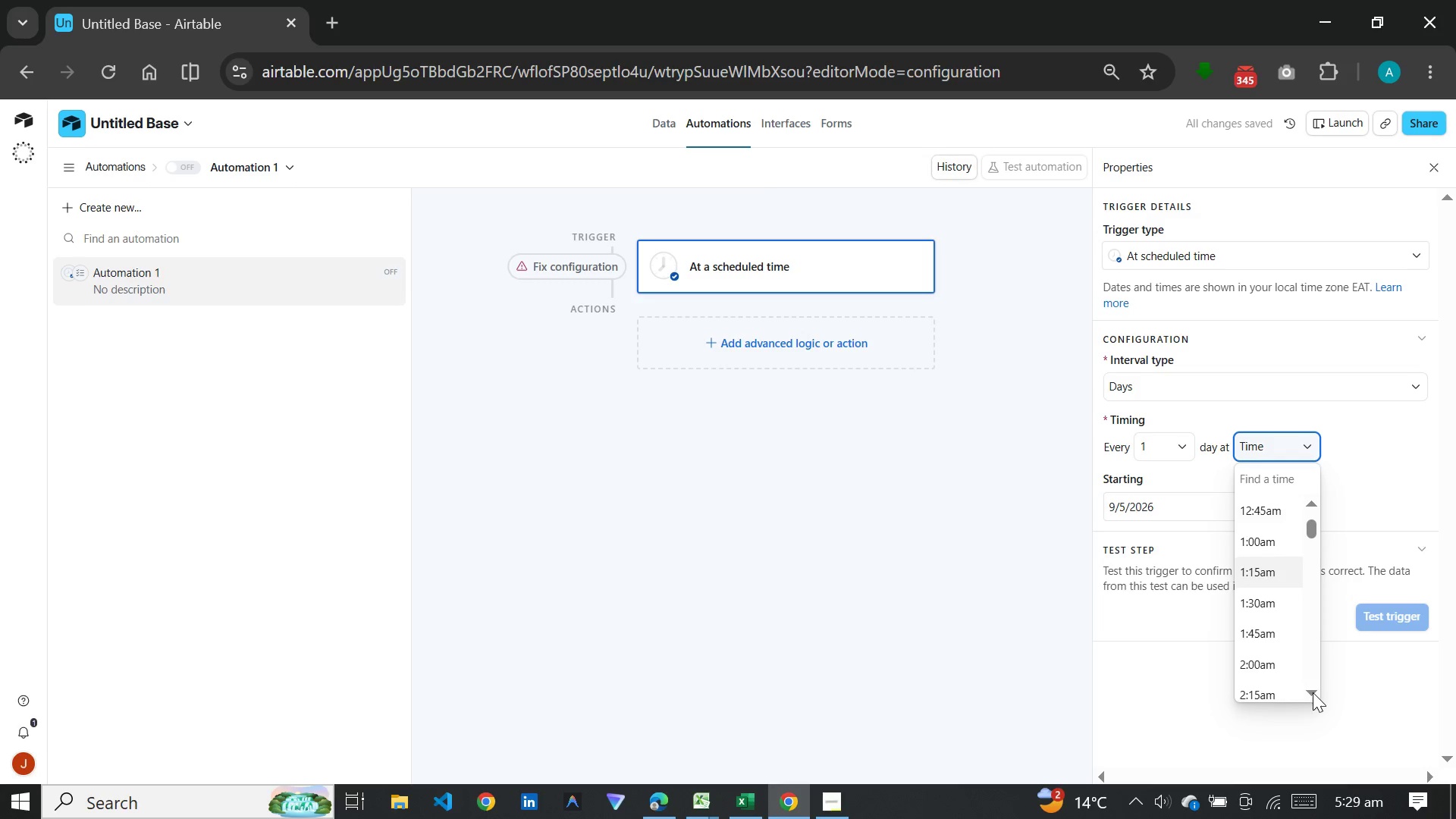 
triple_click([1313, 692])
 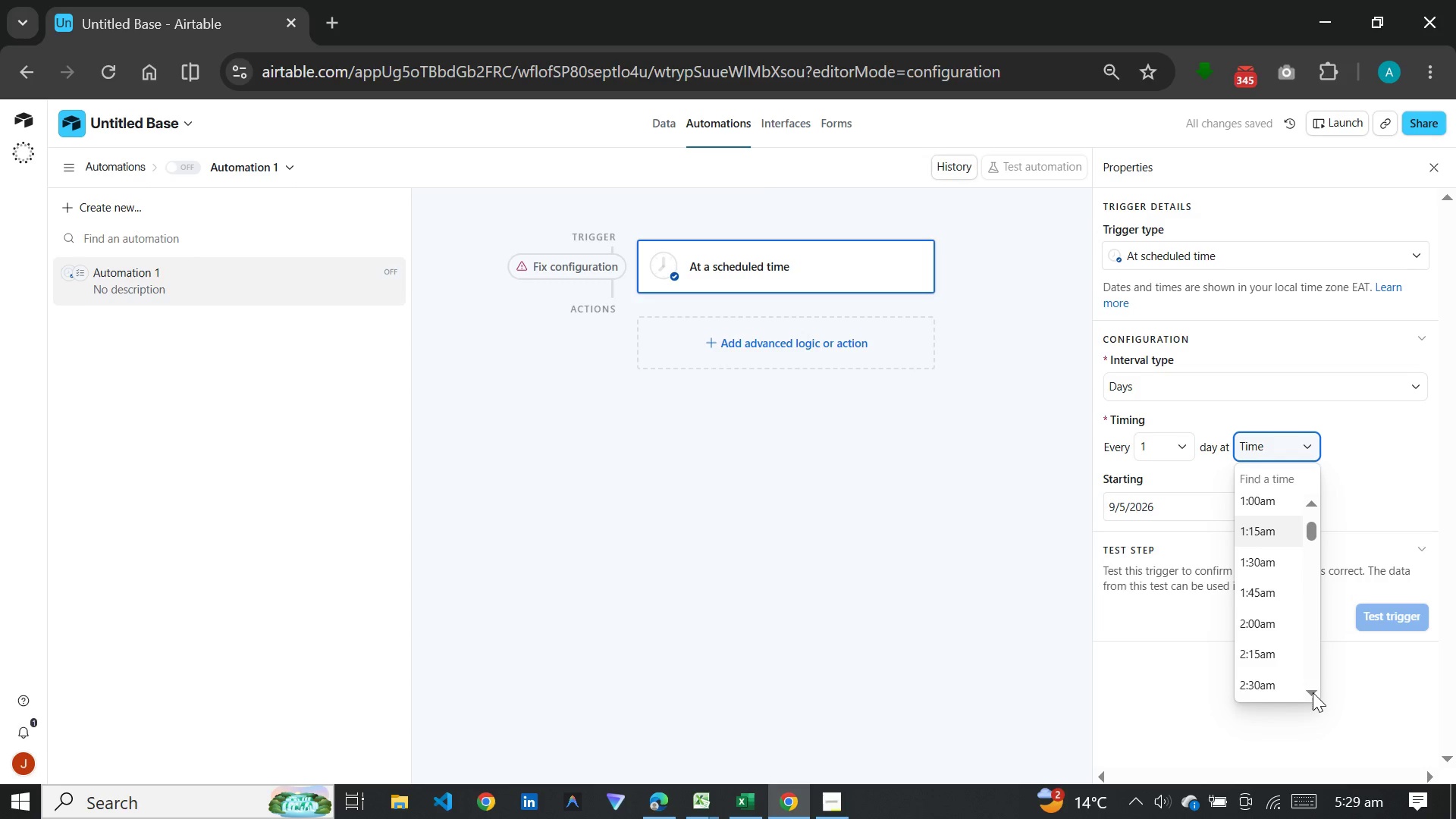 
triple_click([1313, 692])
 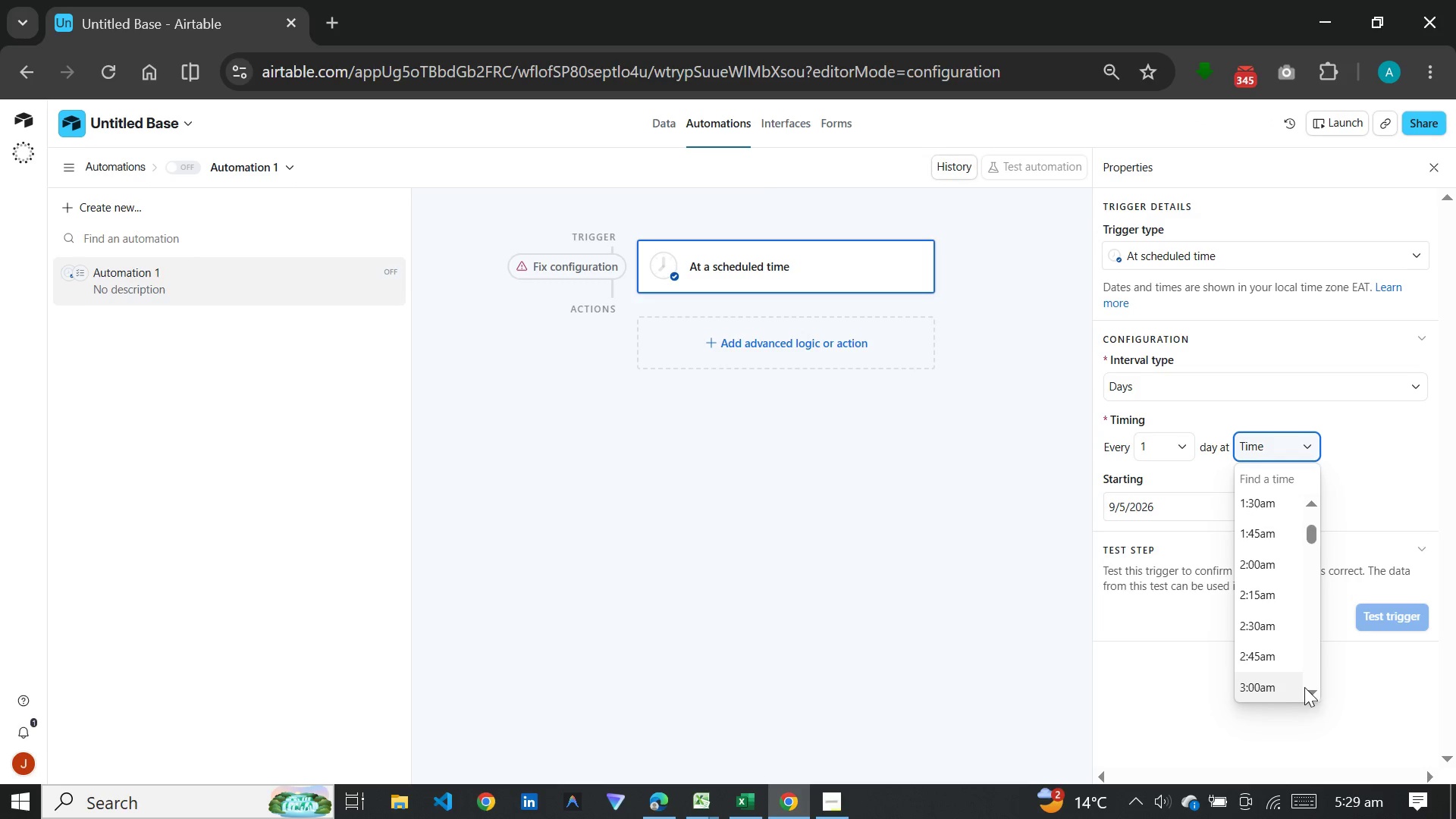 
double_click([1316, 691])
 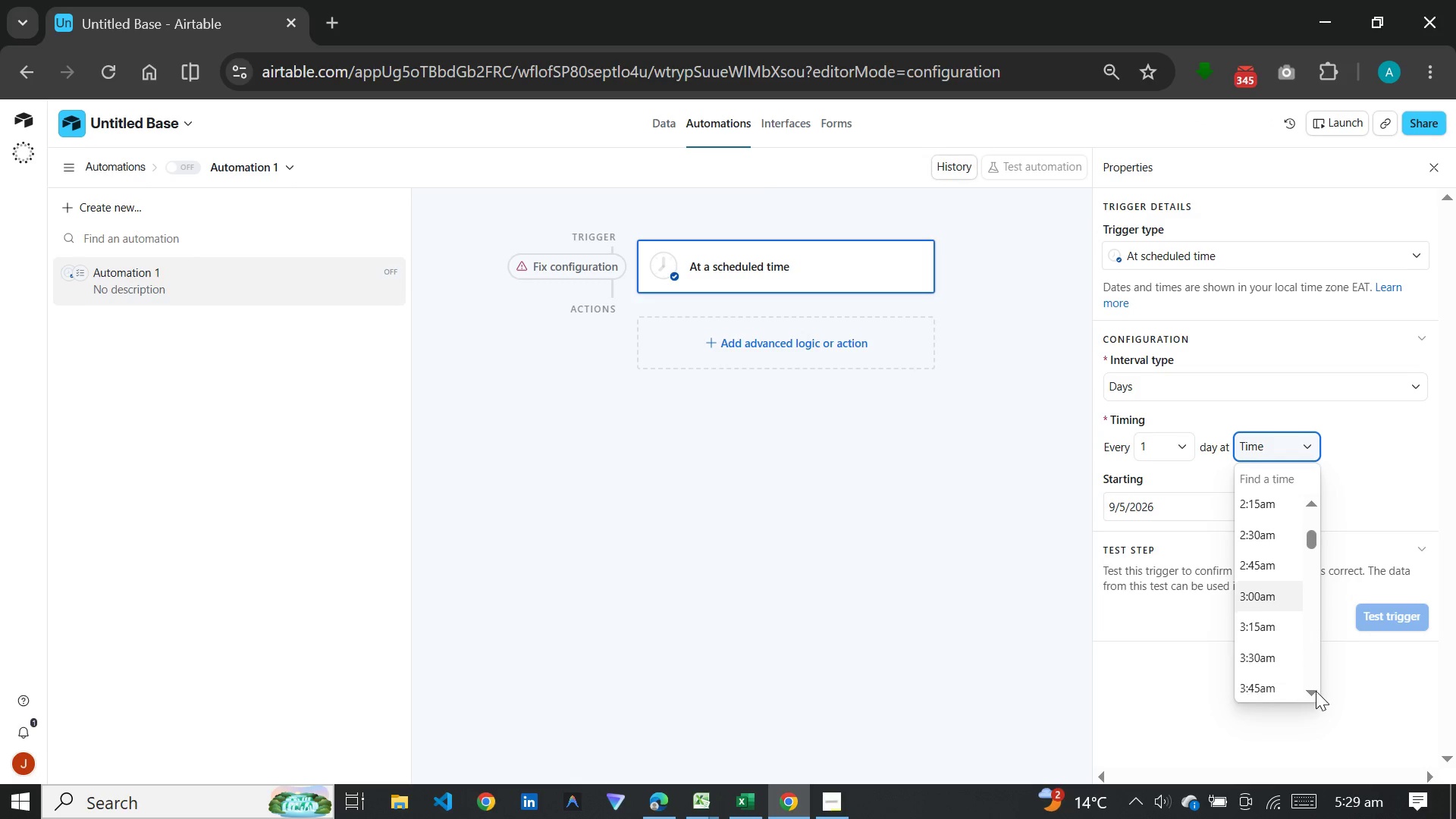 
triple_click([1316, 691])
 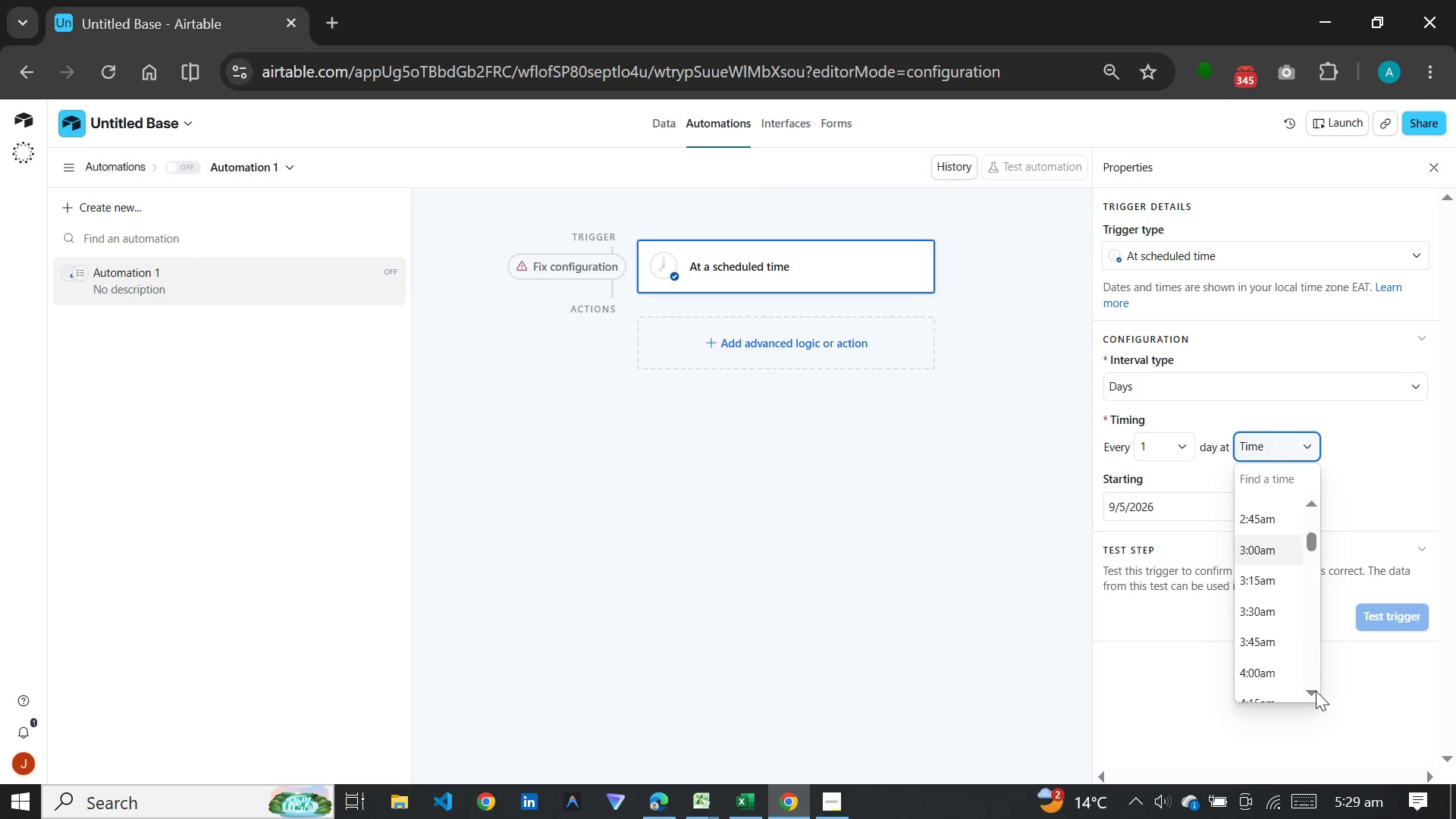 
triple_click([1316, 691])
 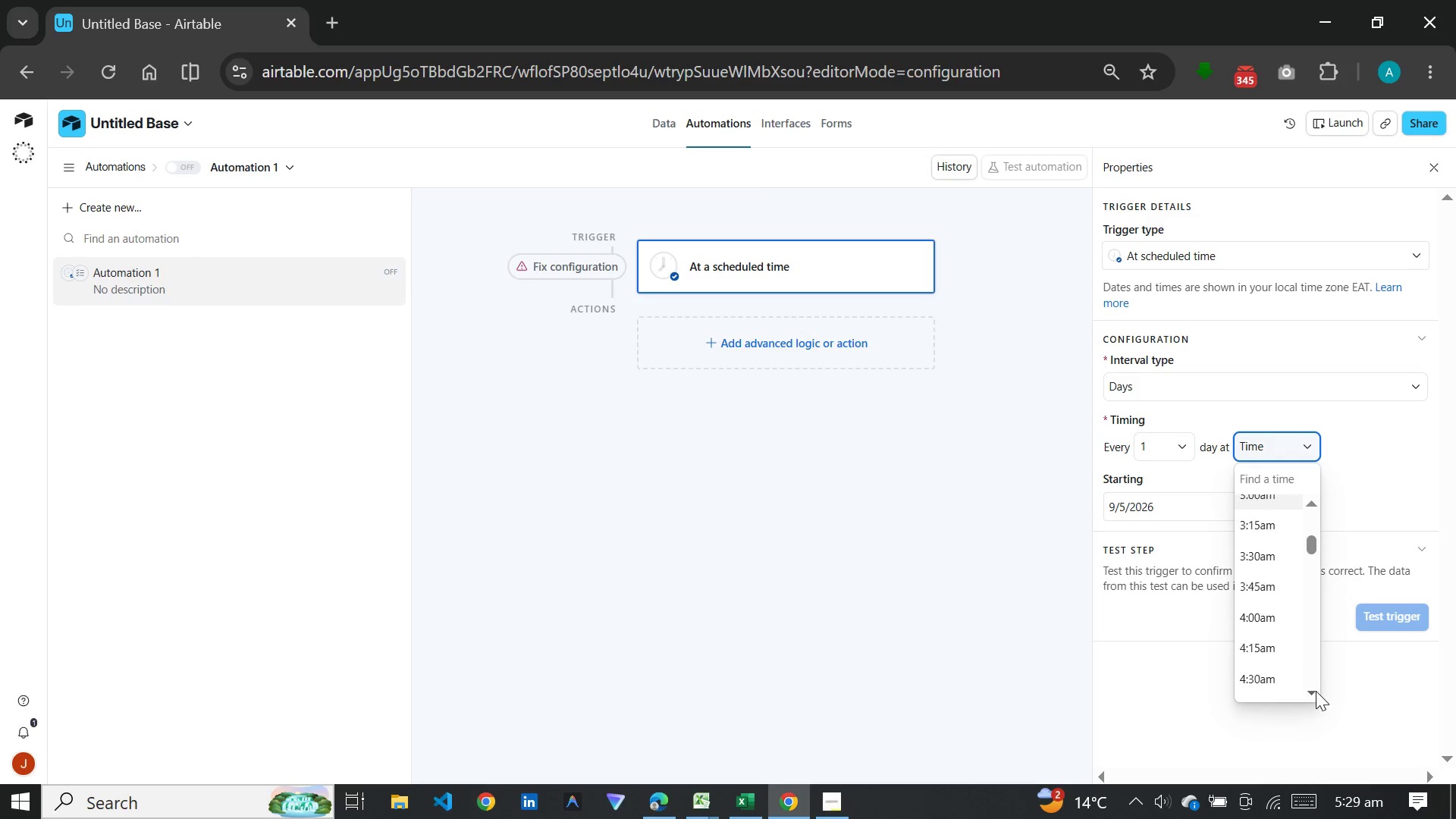 
triple_click([1316, 691])
 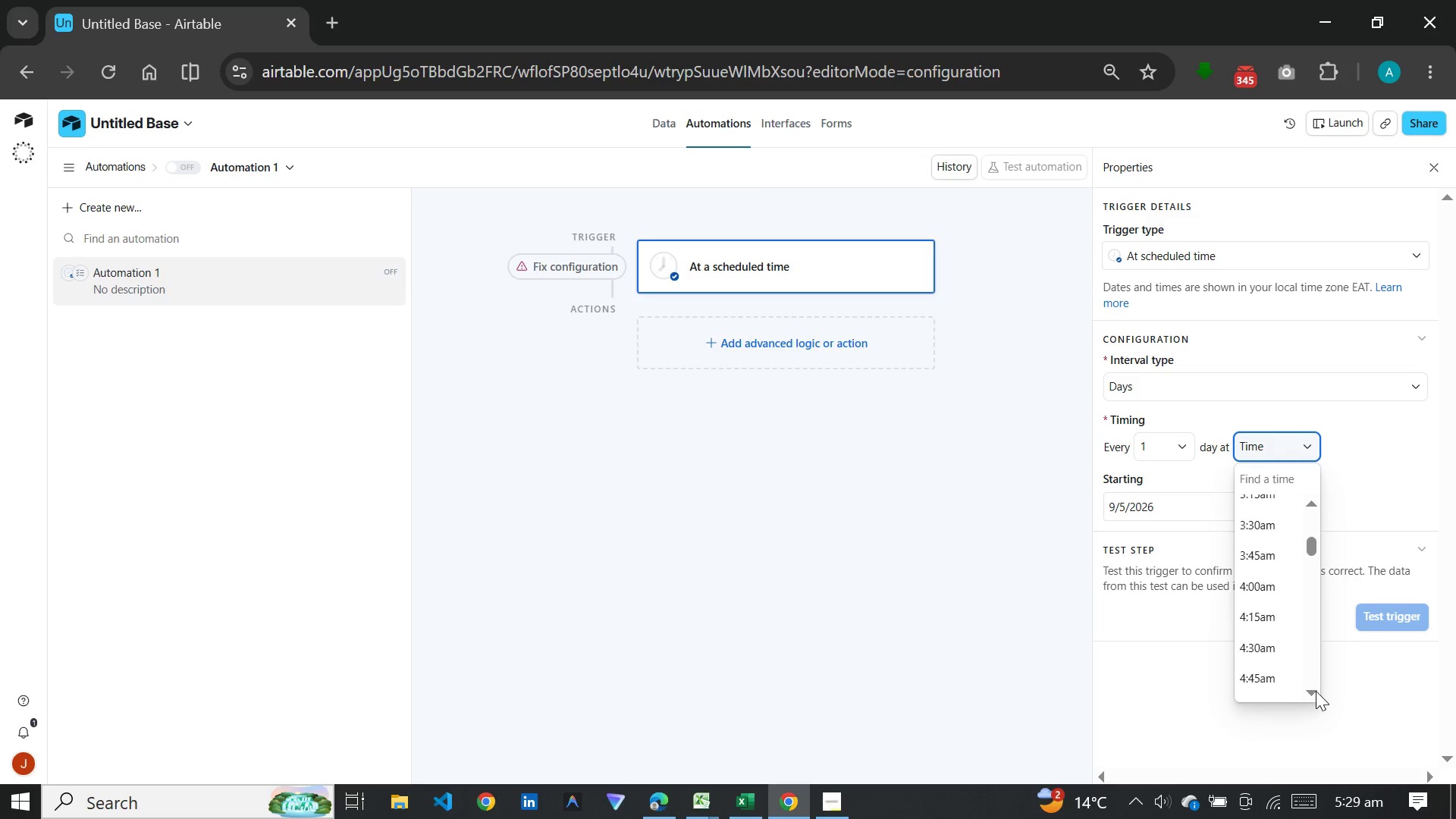 
triple_click([1316, 691])
 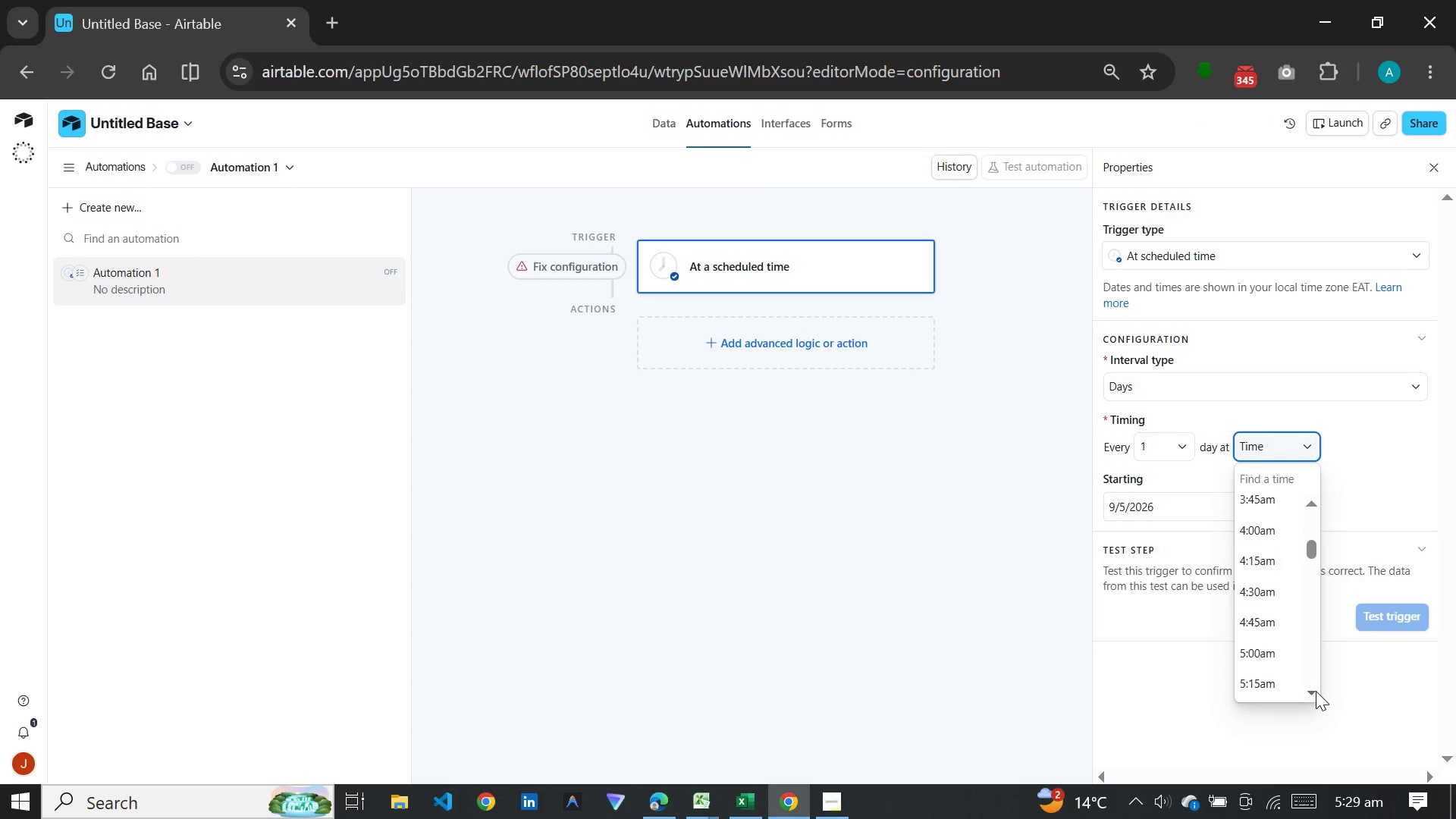 
triple_click([1316, 691])
 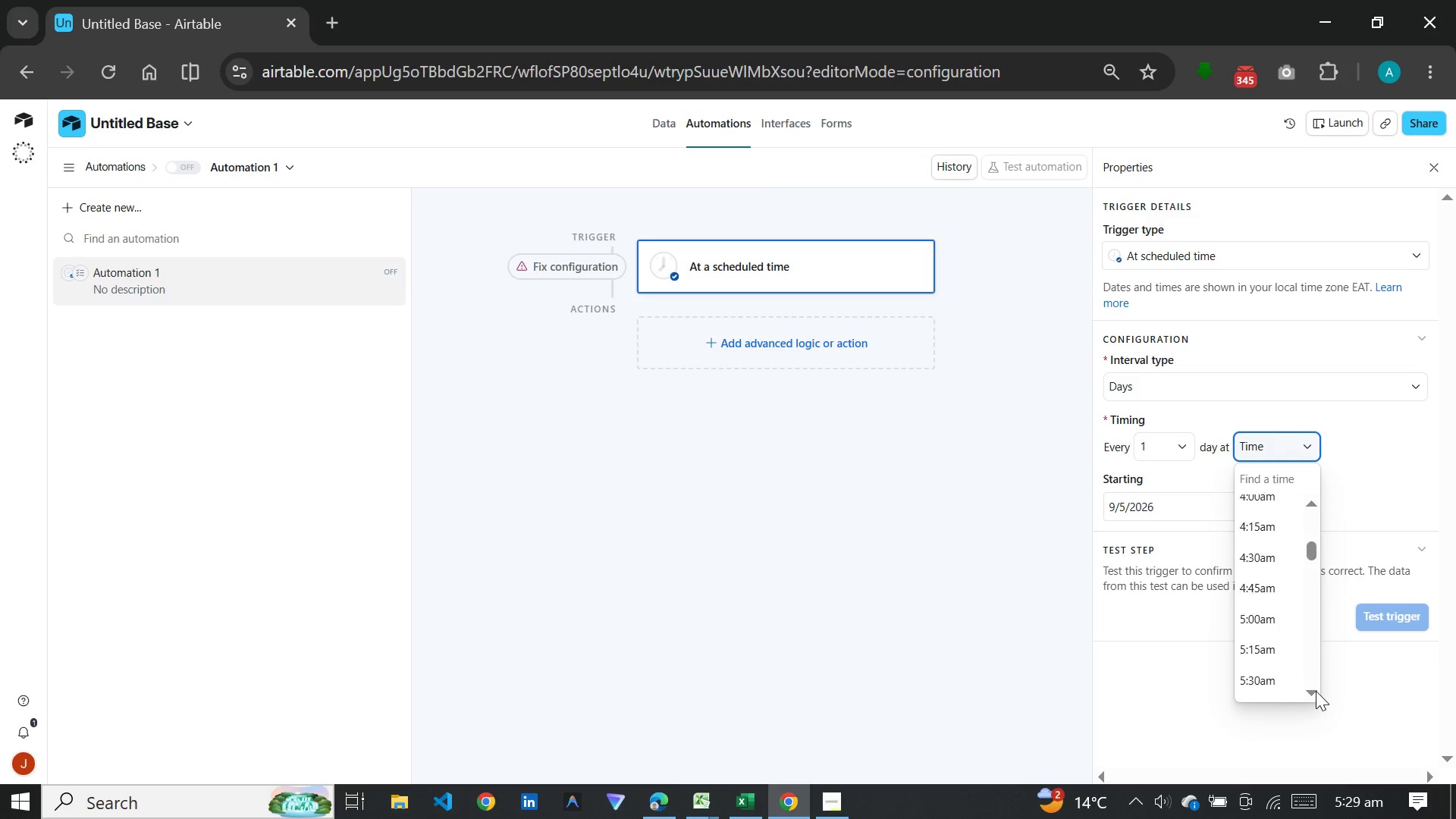 
triple_click([1316, 691])
 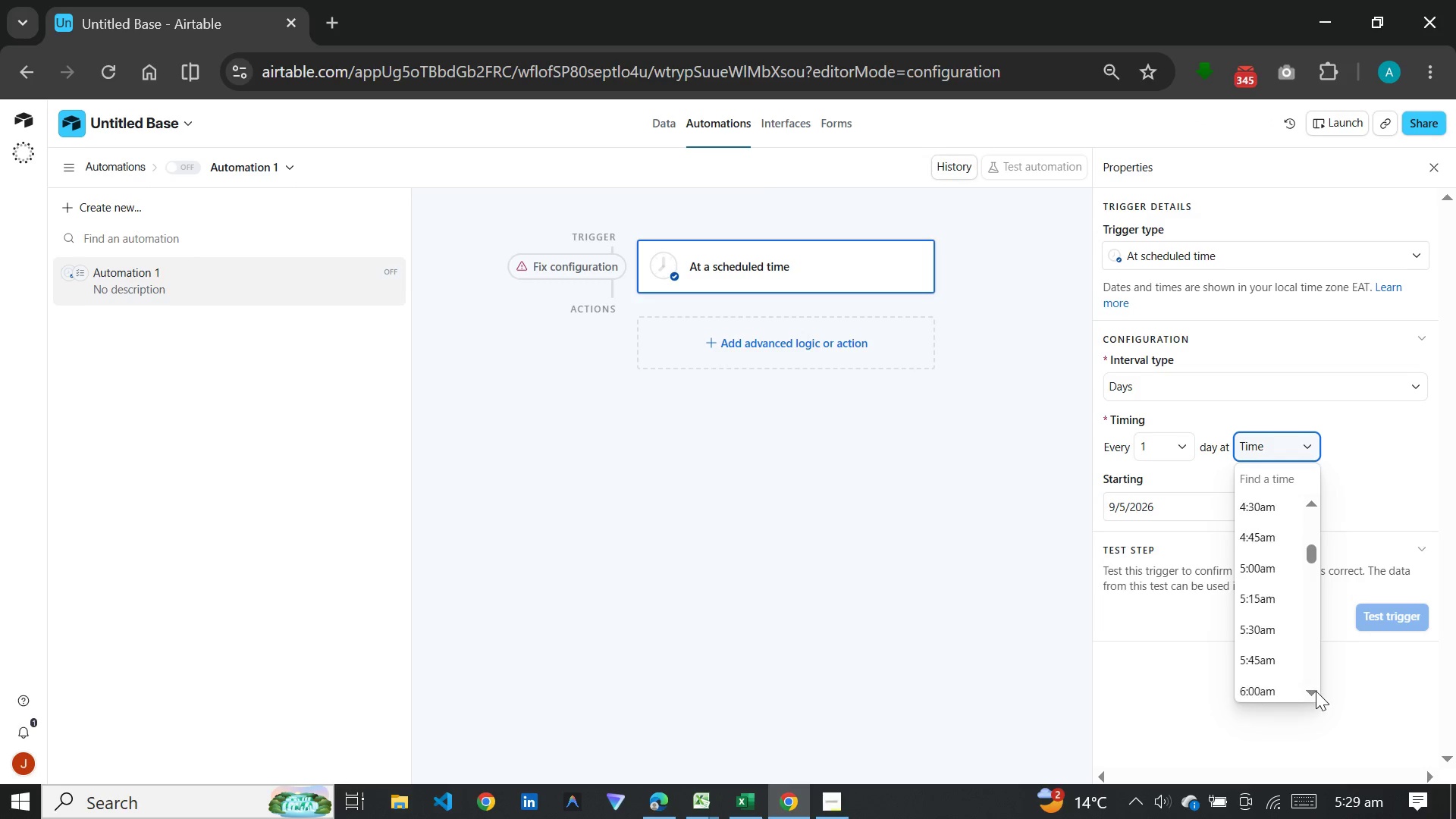 
triple_click([1316, 691])
 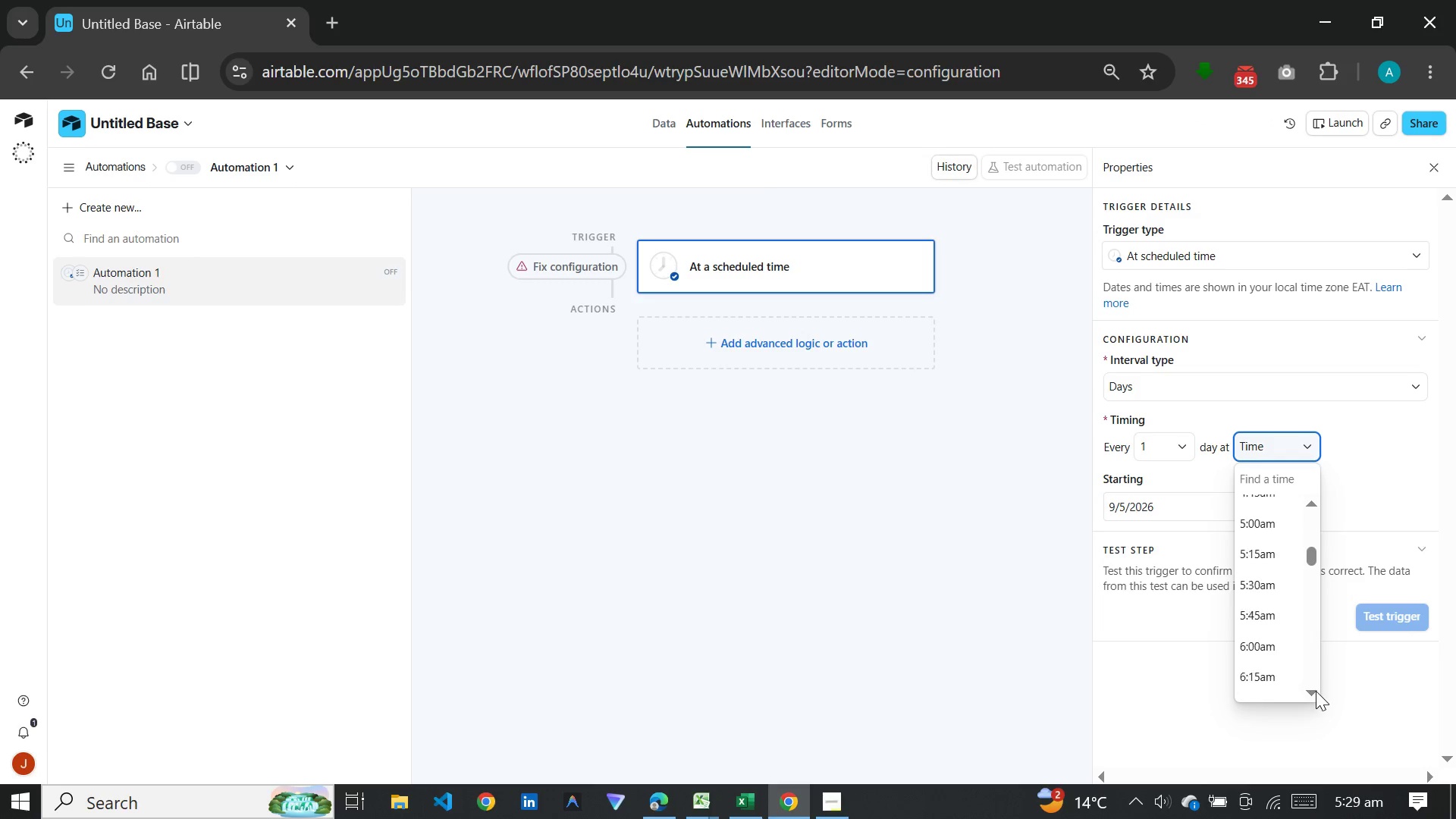 
triple_click([1316, 691])
 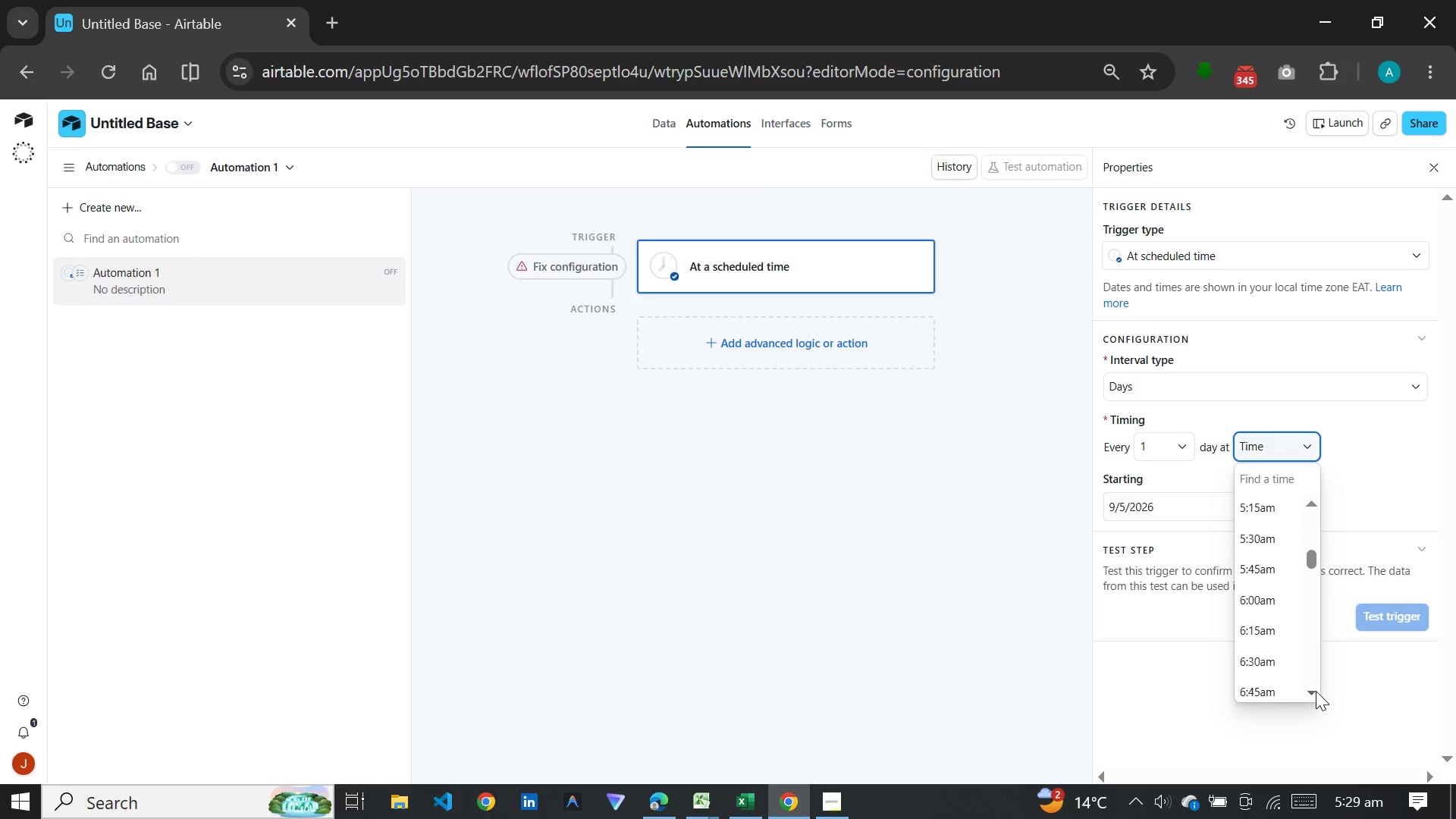 
triple_click([1316, 691])
 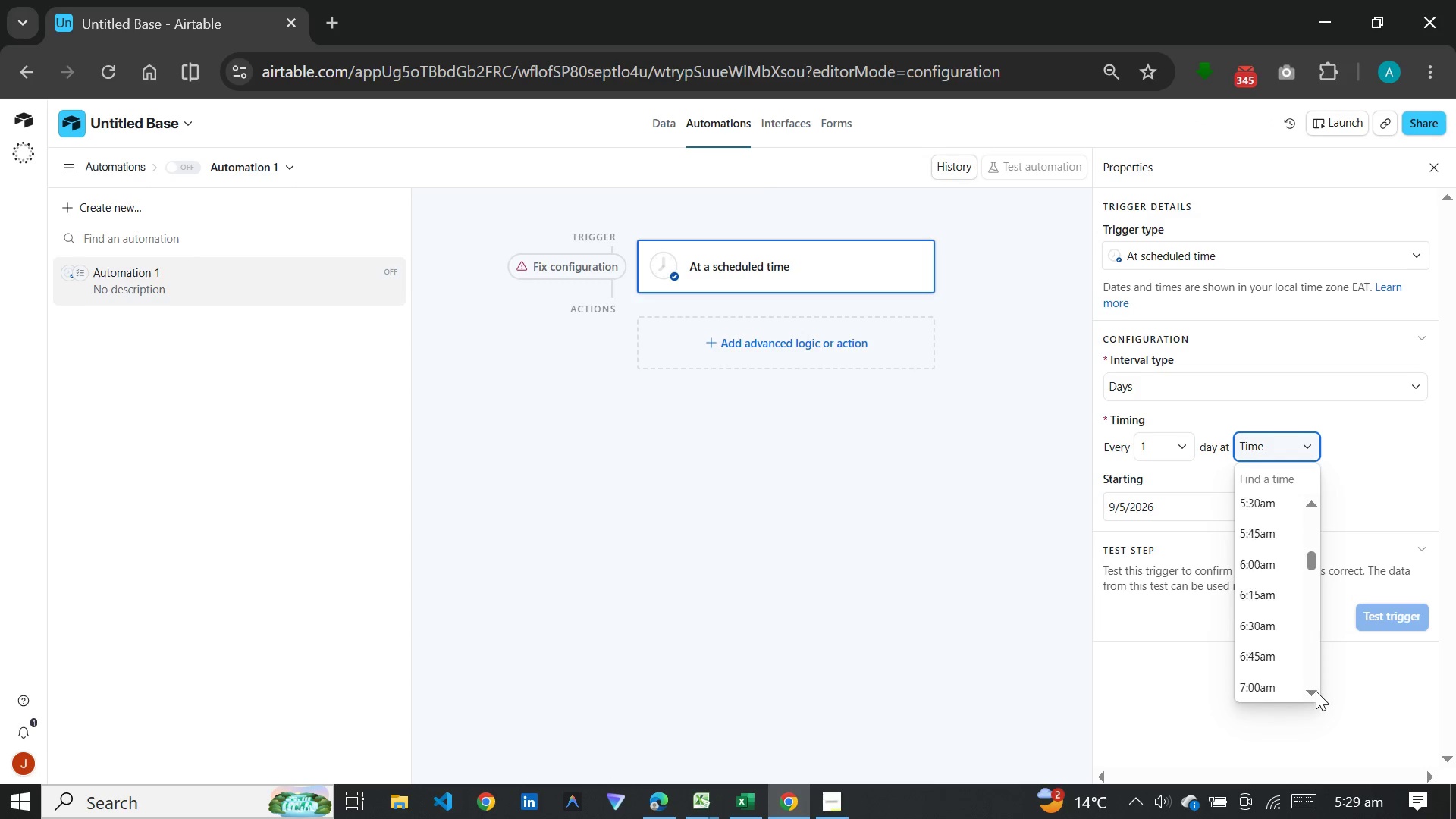 
triple_click([1316, 691])
 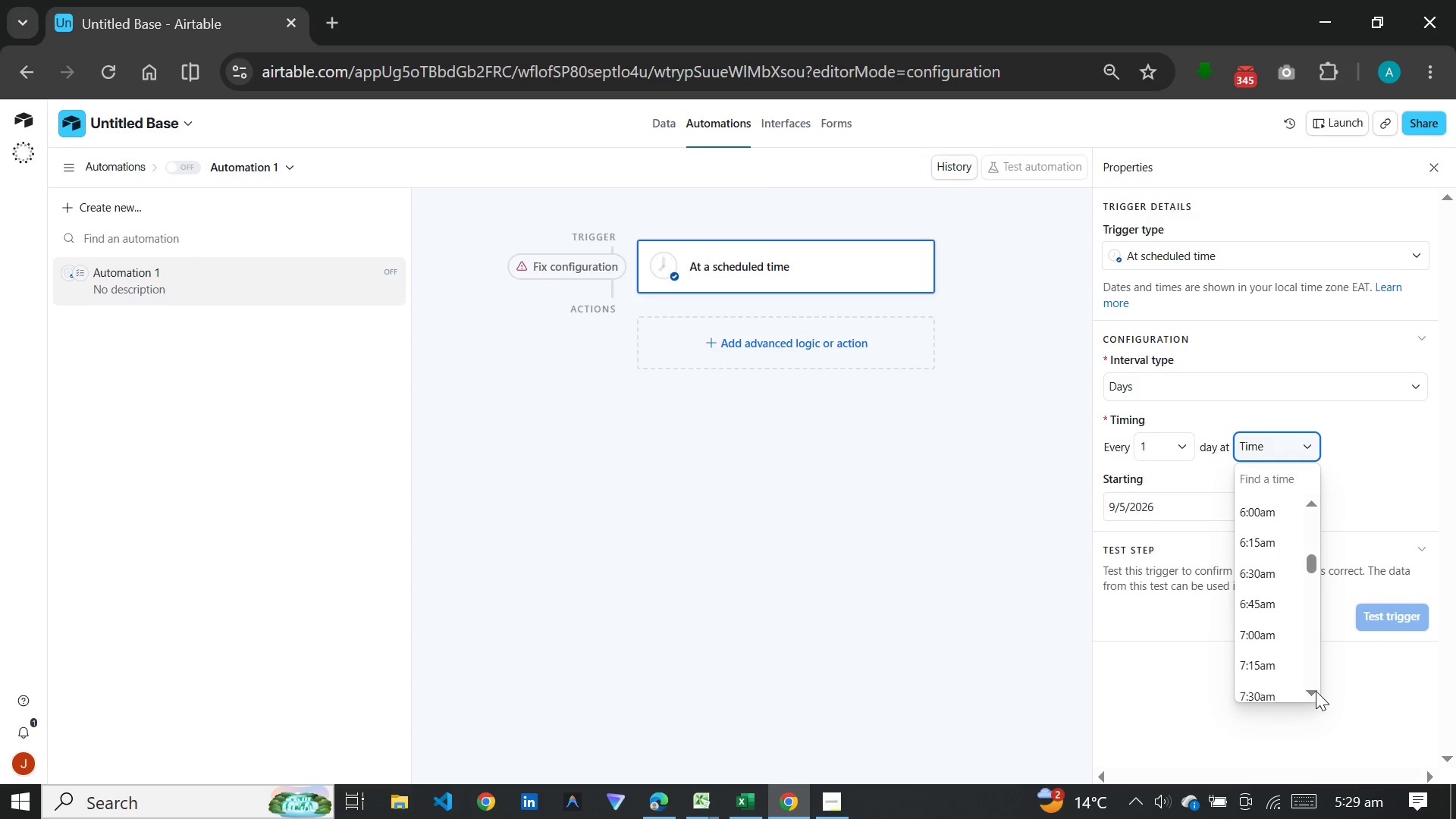 
triple_click([1316, 691])
 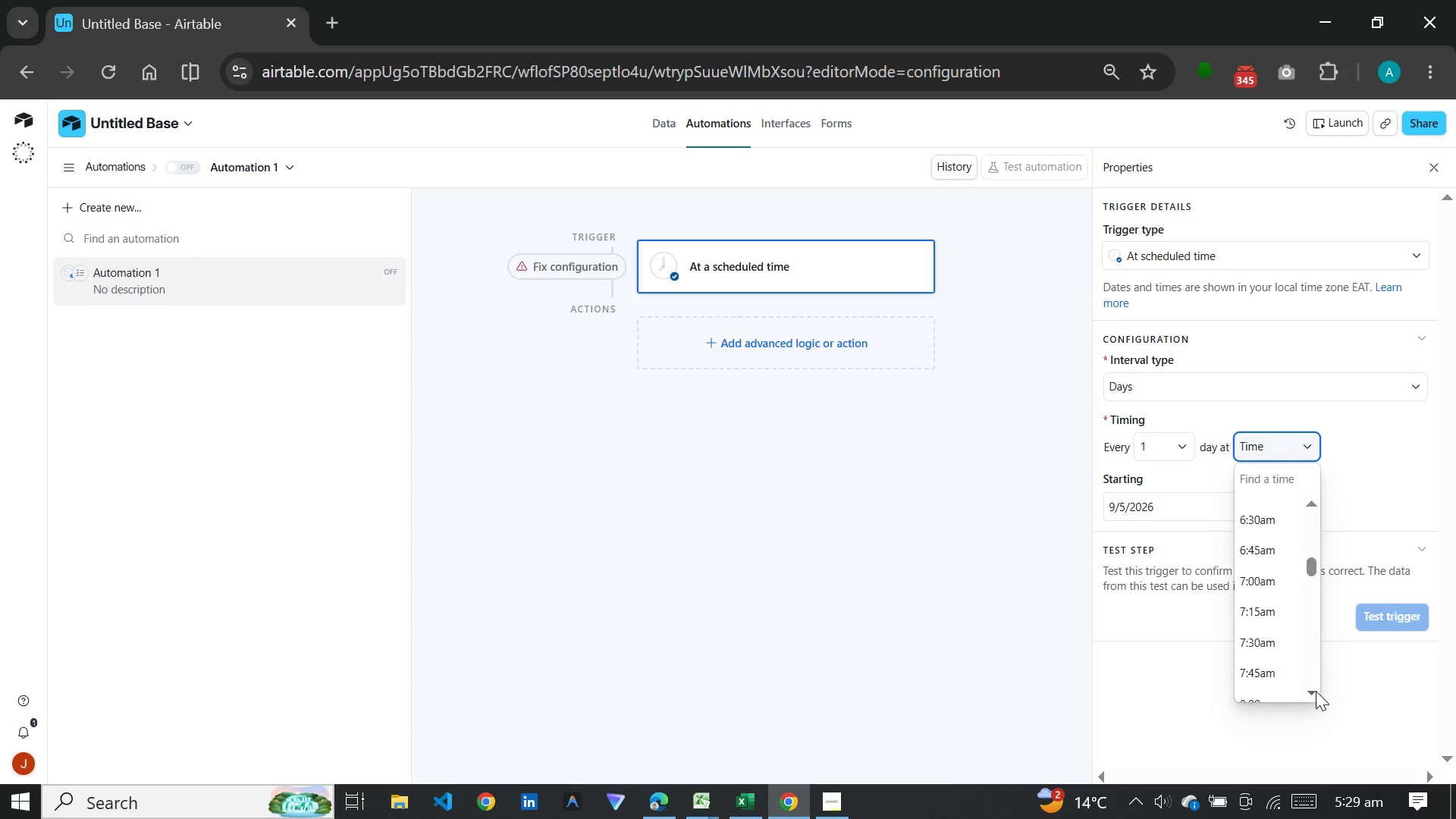 
triple_click([1316, 691])
 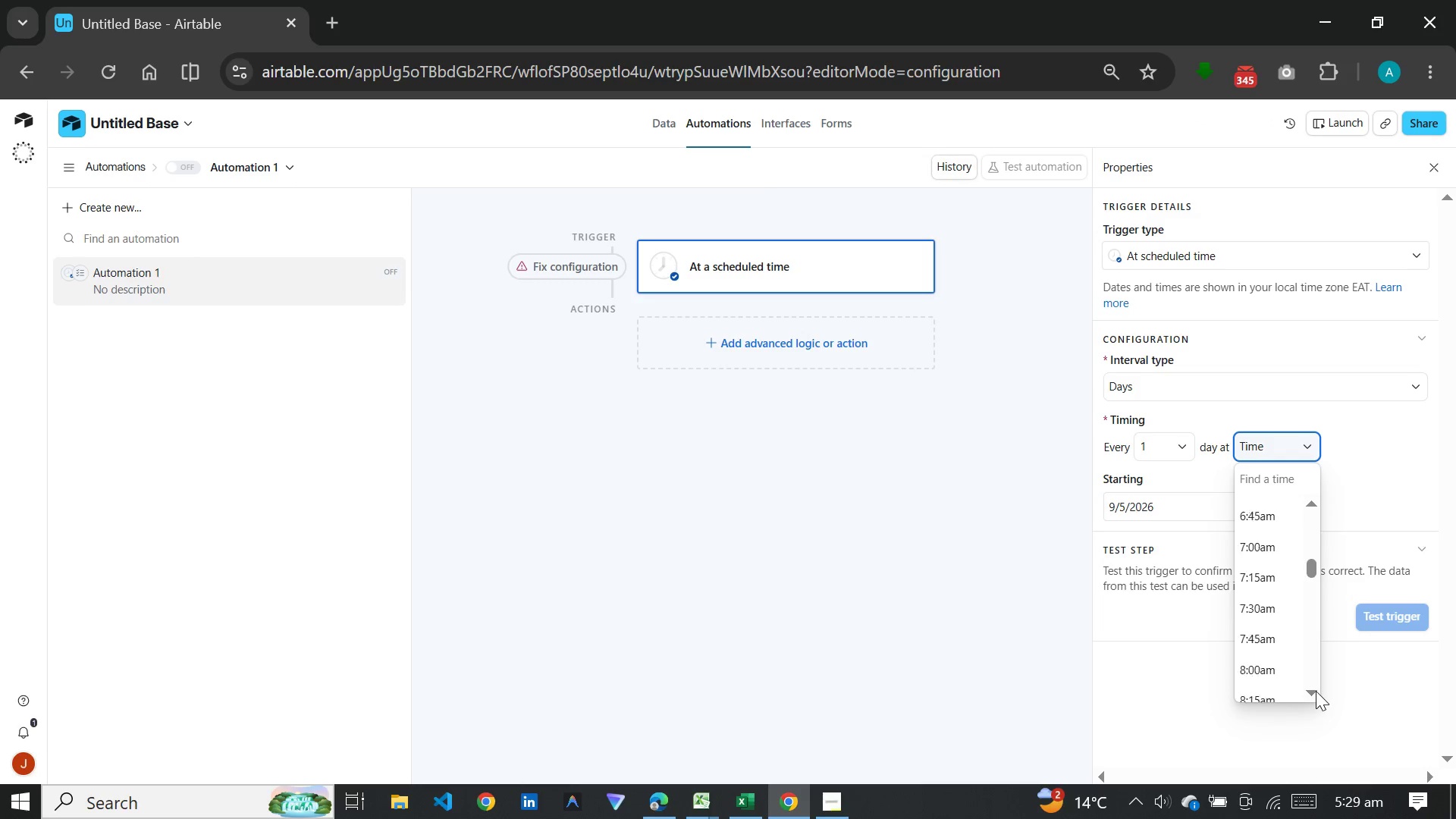 
triple_click([1316, 691])
 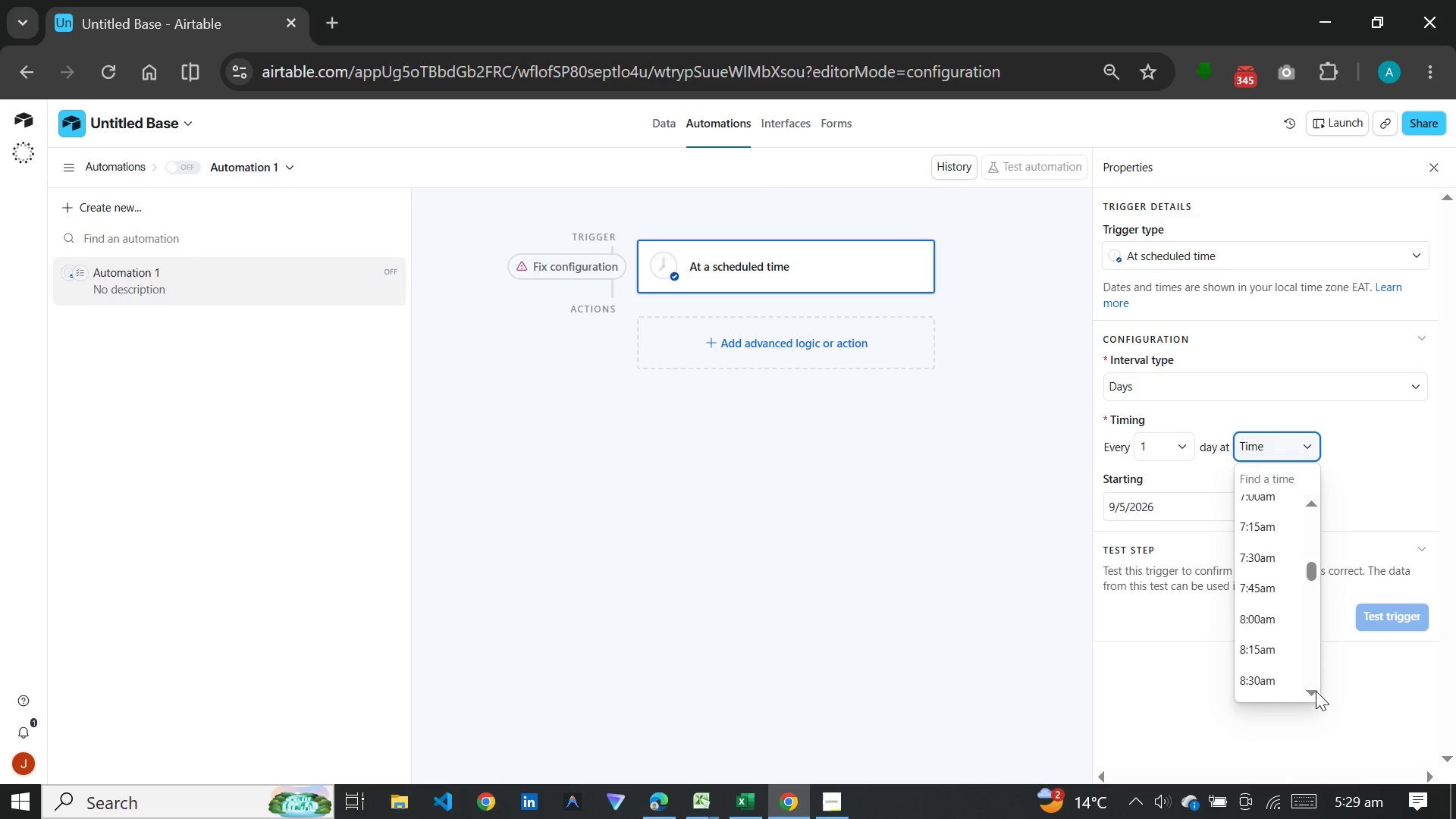 
triple_click([1316, 691])
 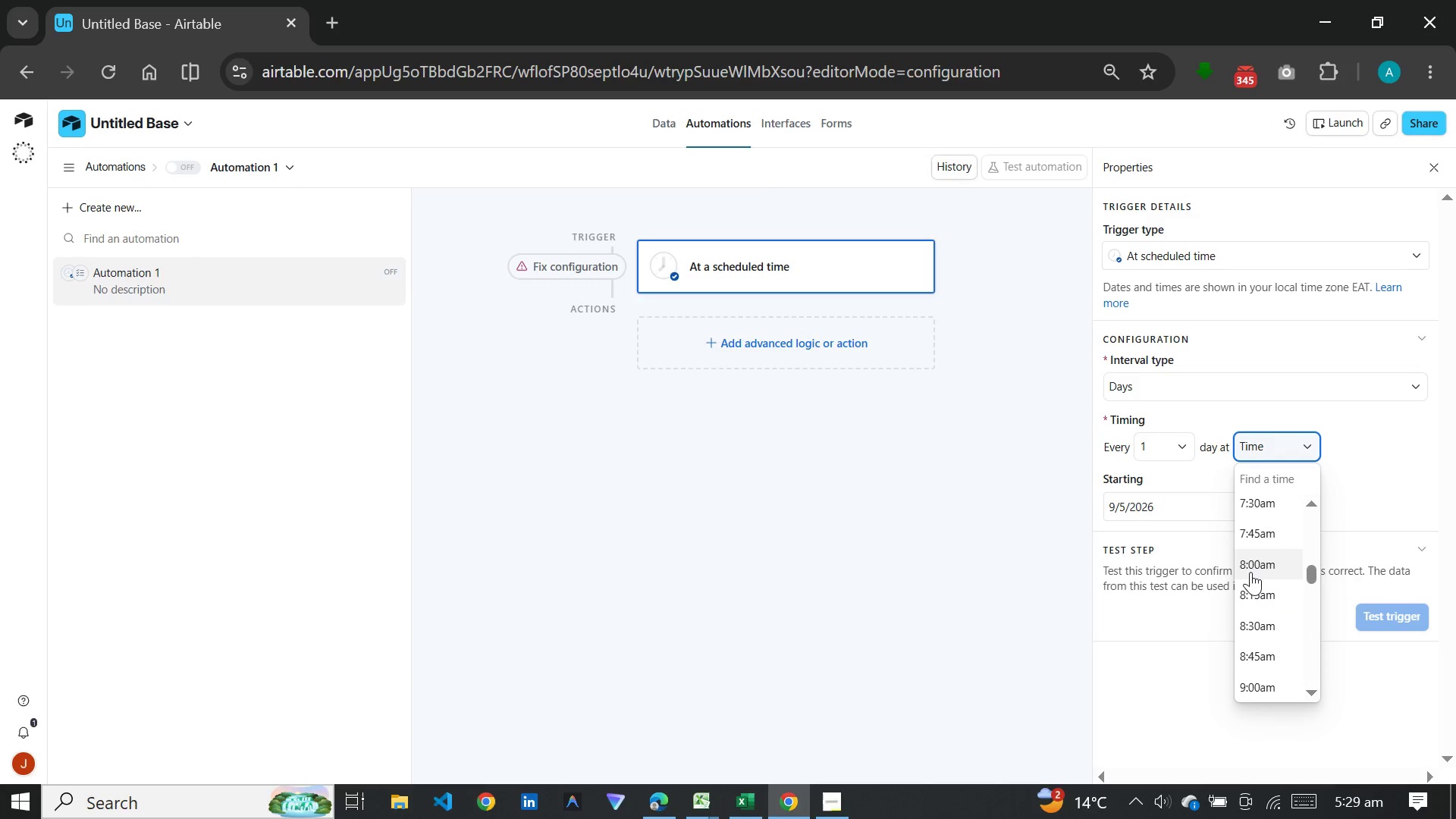 
left_click([1250, 567])
 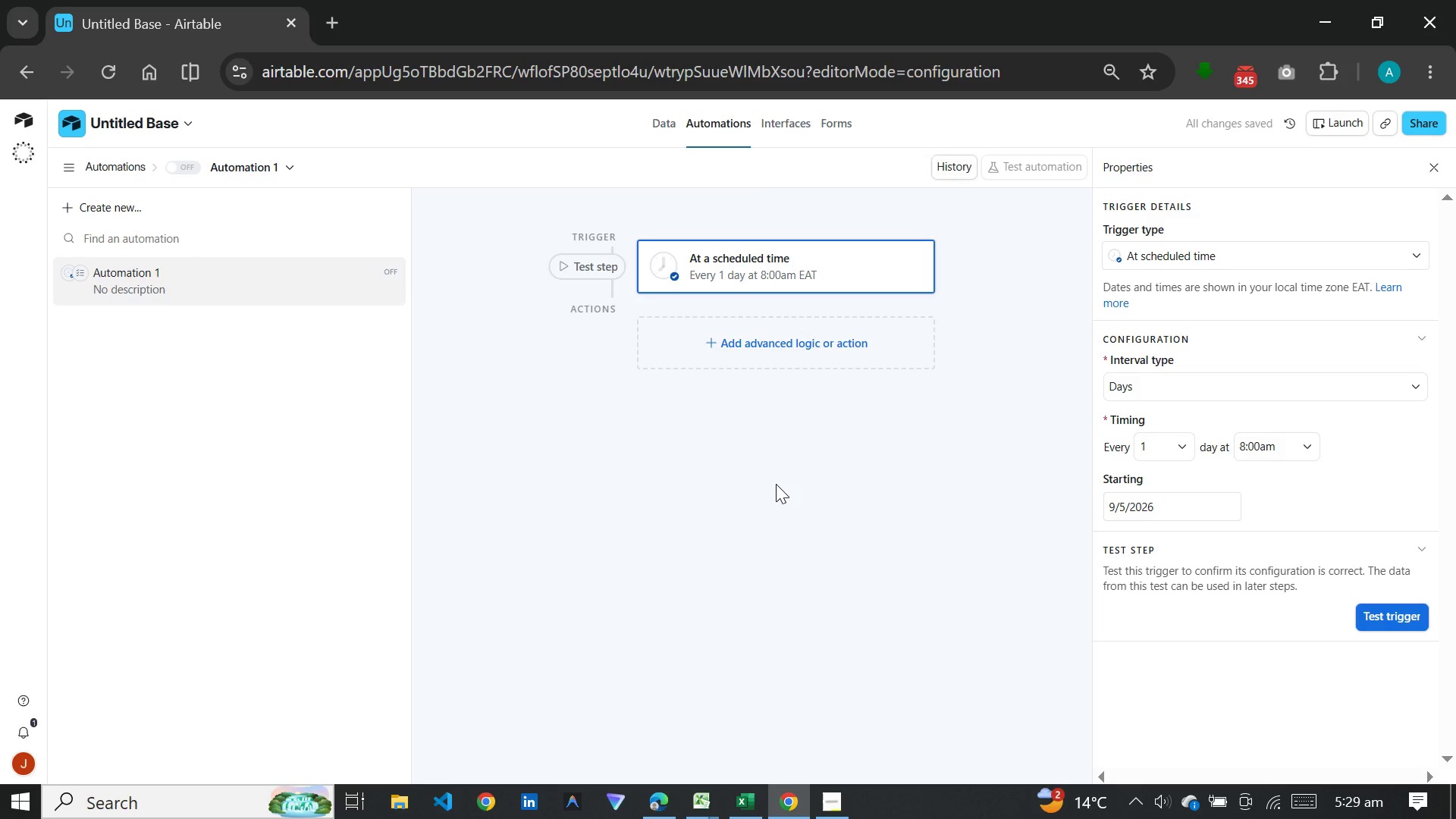 
wait(7.89)
 